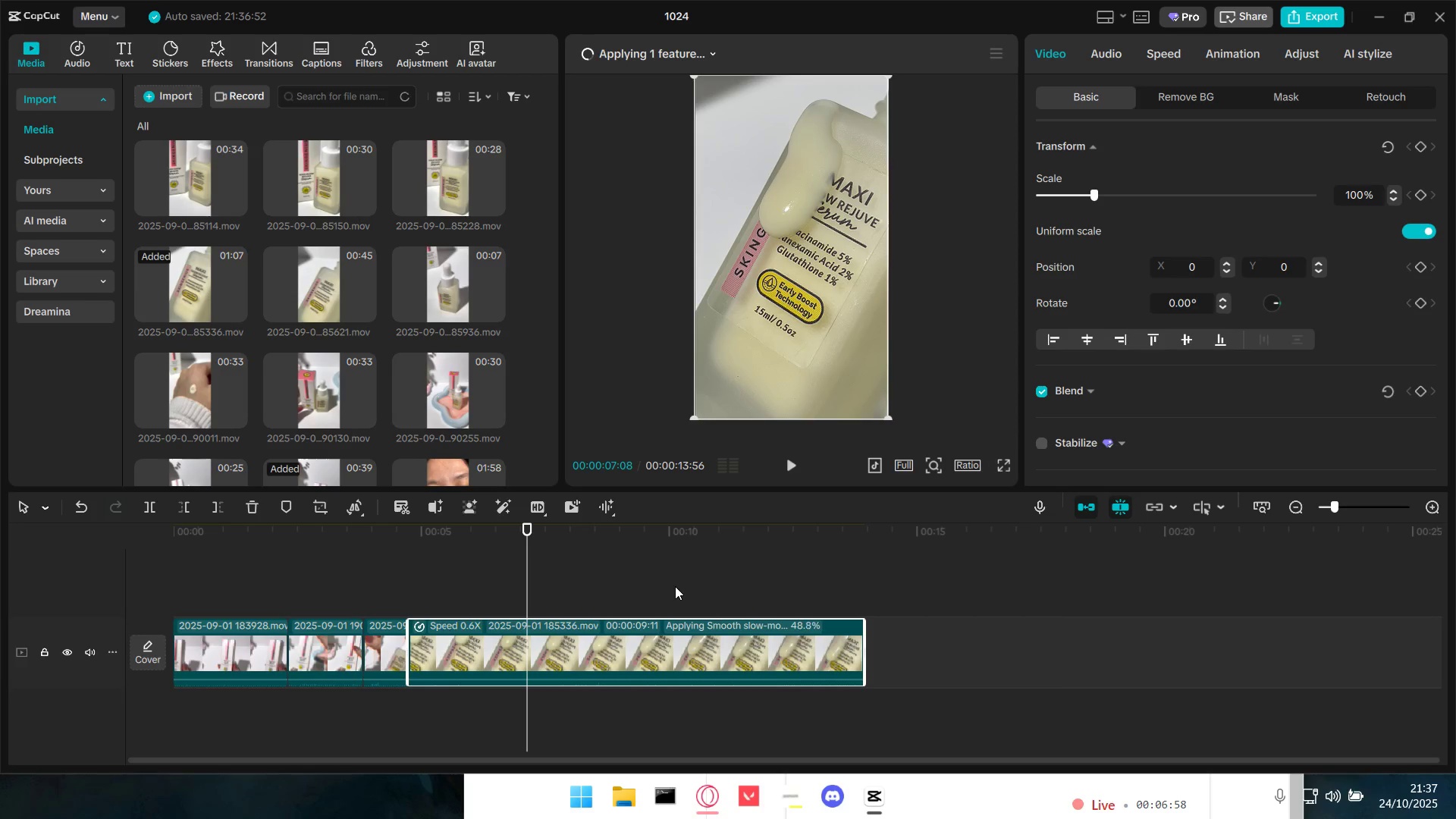 
wait(12.99)
 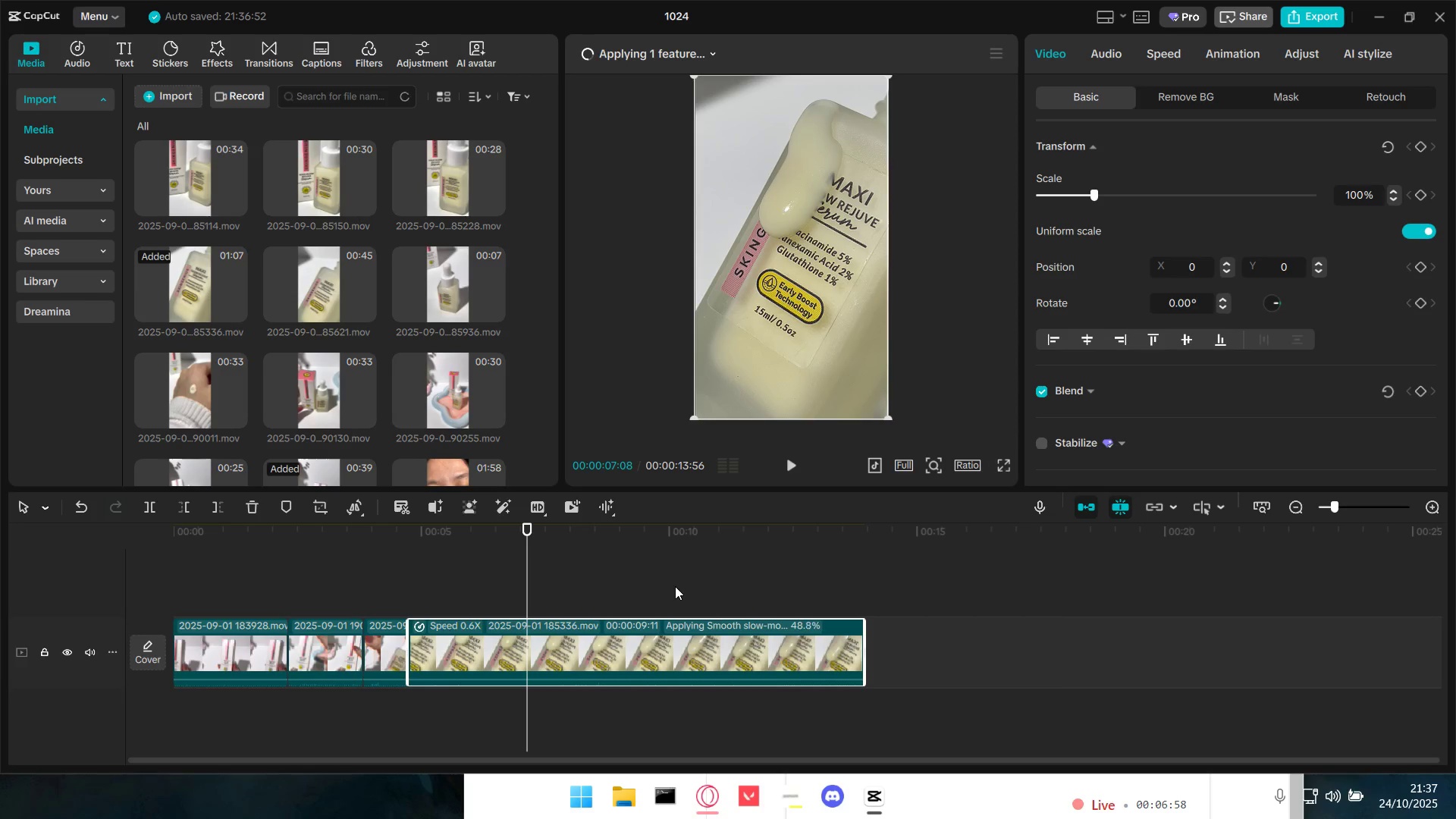 
left_click([375, 581])
 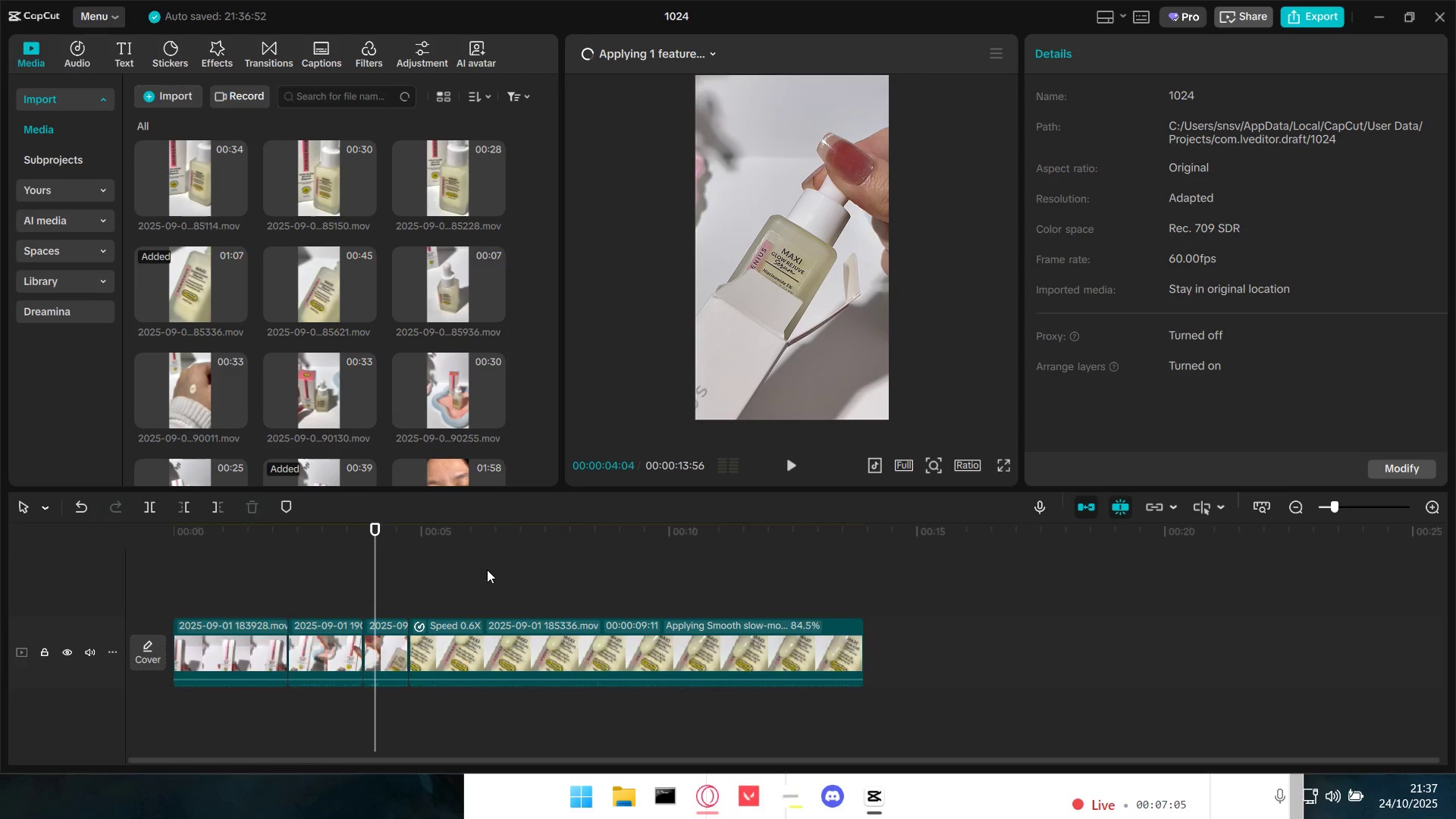 
left_click([292, 563])
 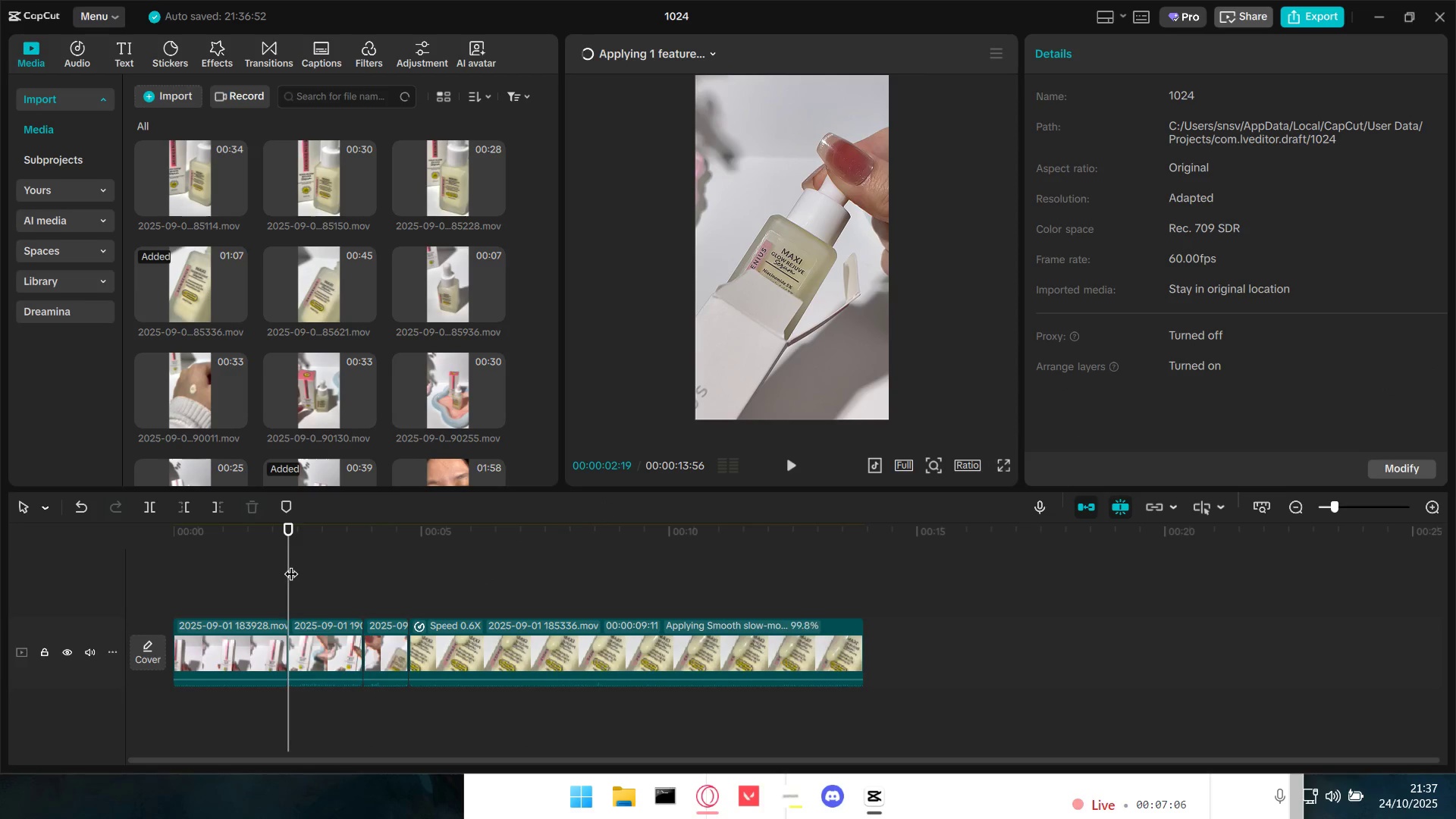 
left_click_drag(start_coordinate=[290, 565], to_coordinate=[171, 570])
 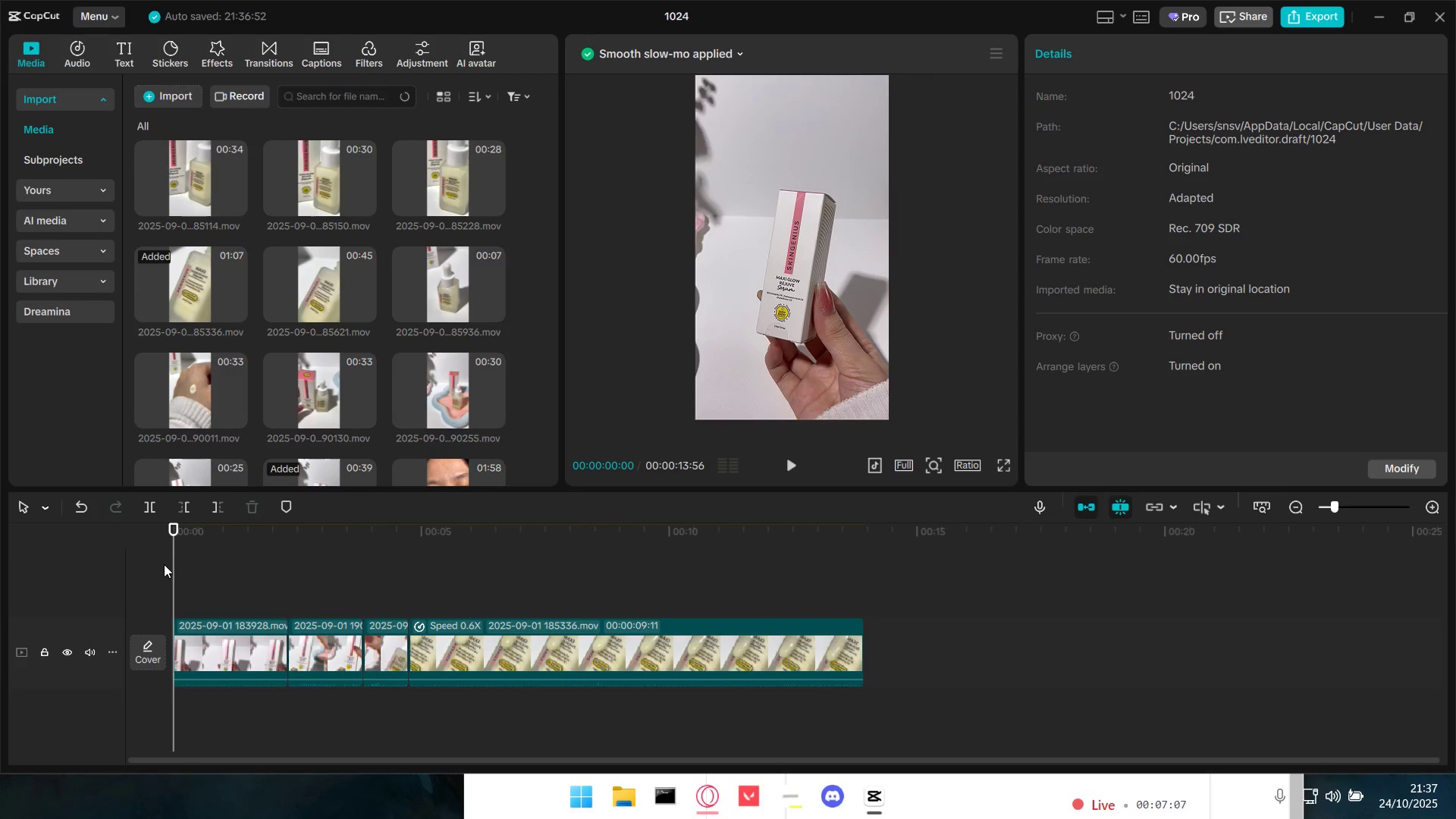 
key(Space)
 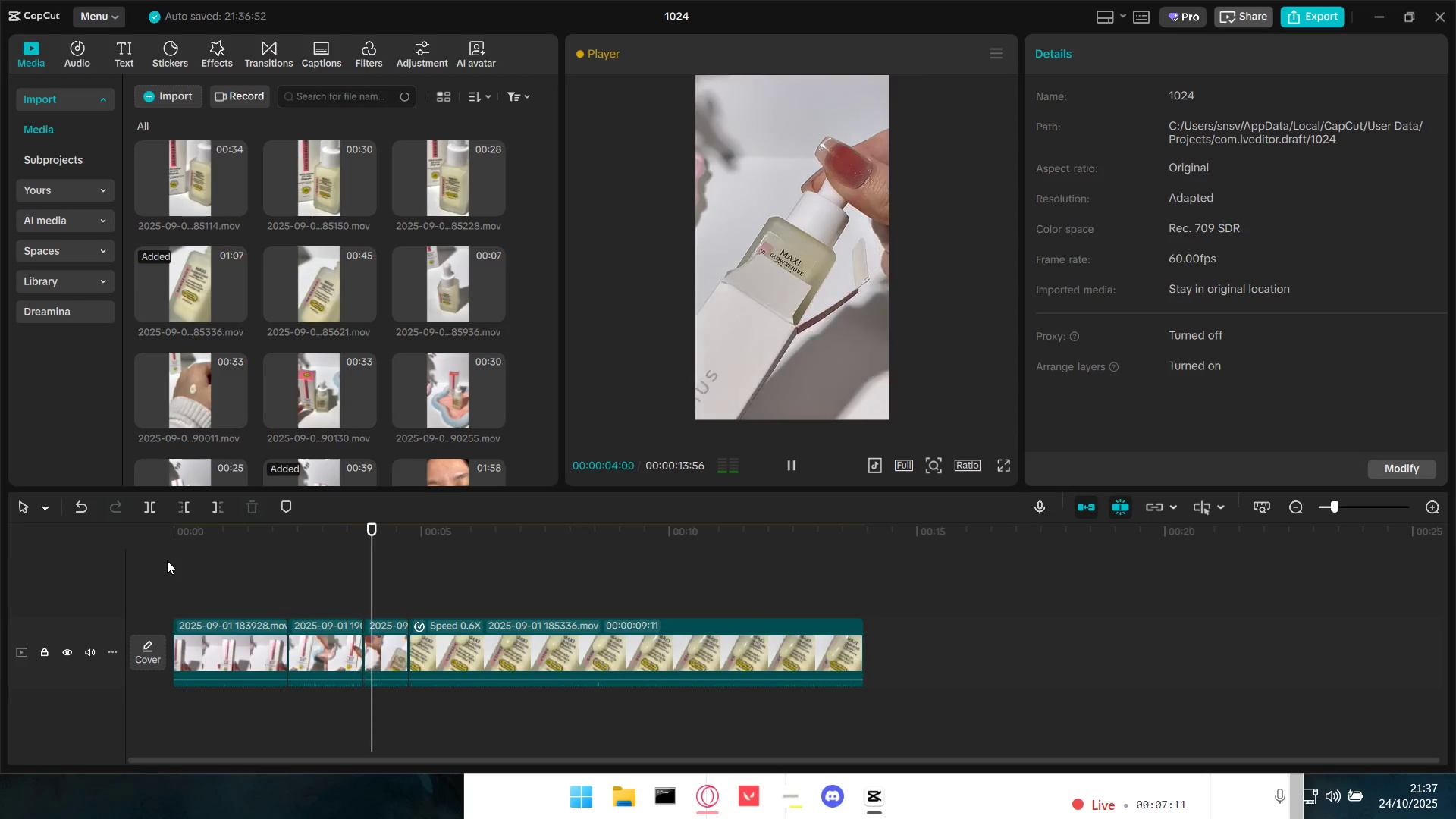 
wait(9.13)
 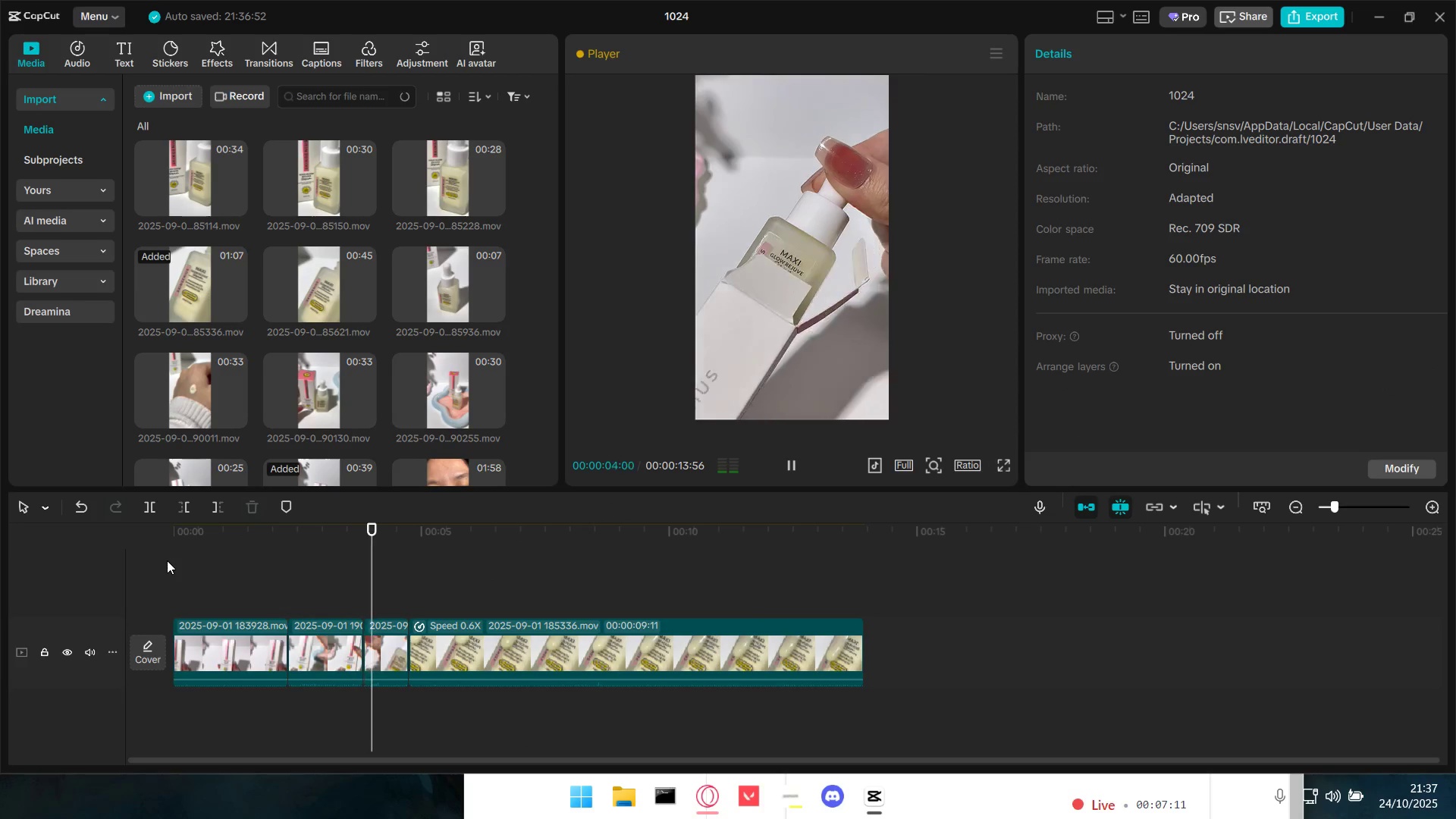 
key(Space)
 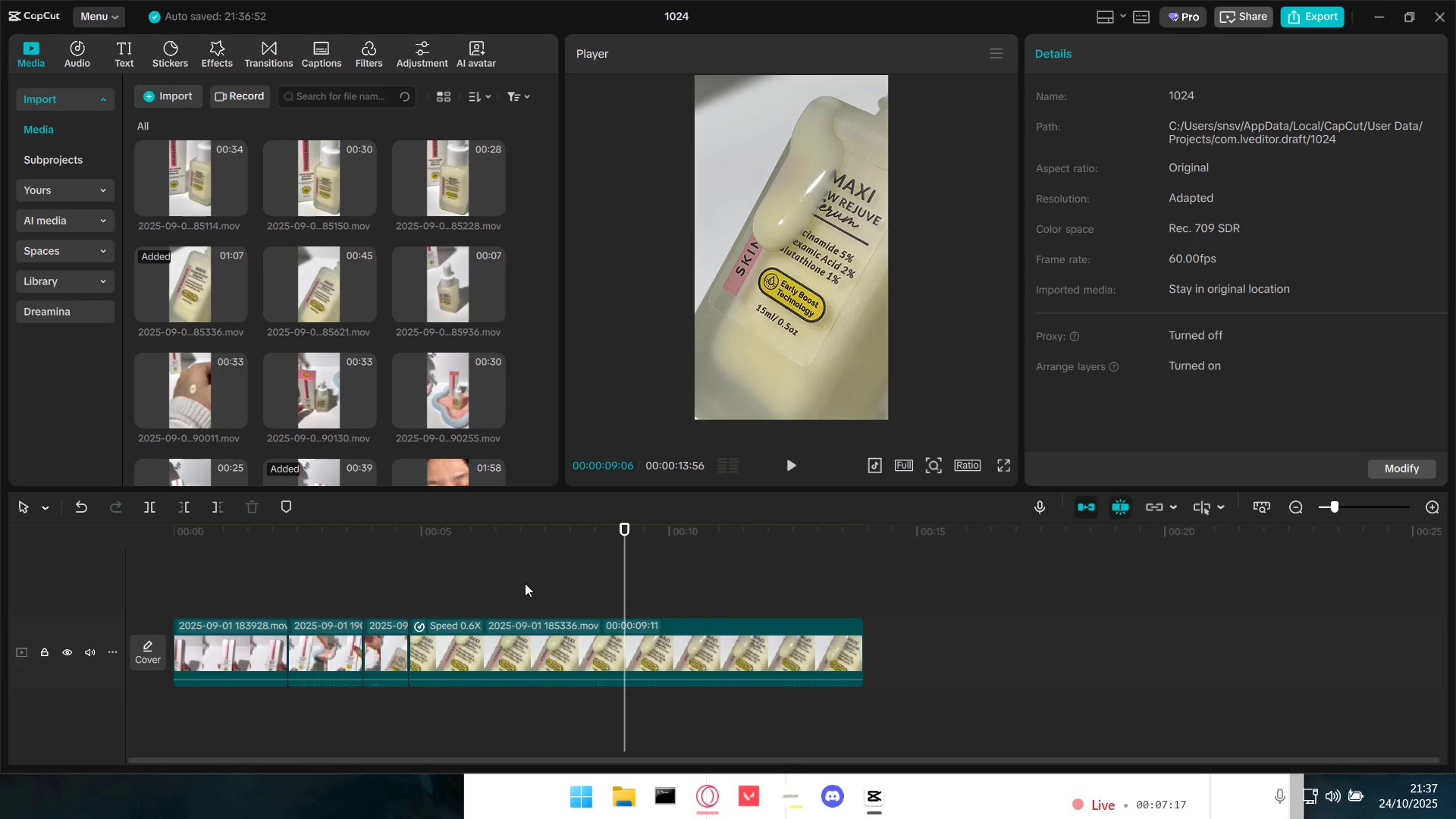 
left_click([528, 581])
 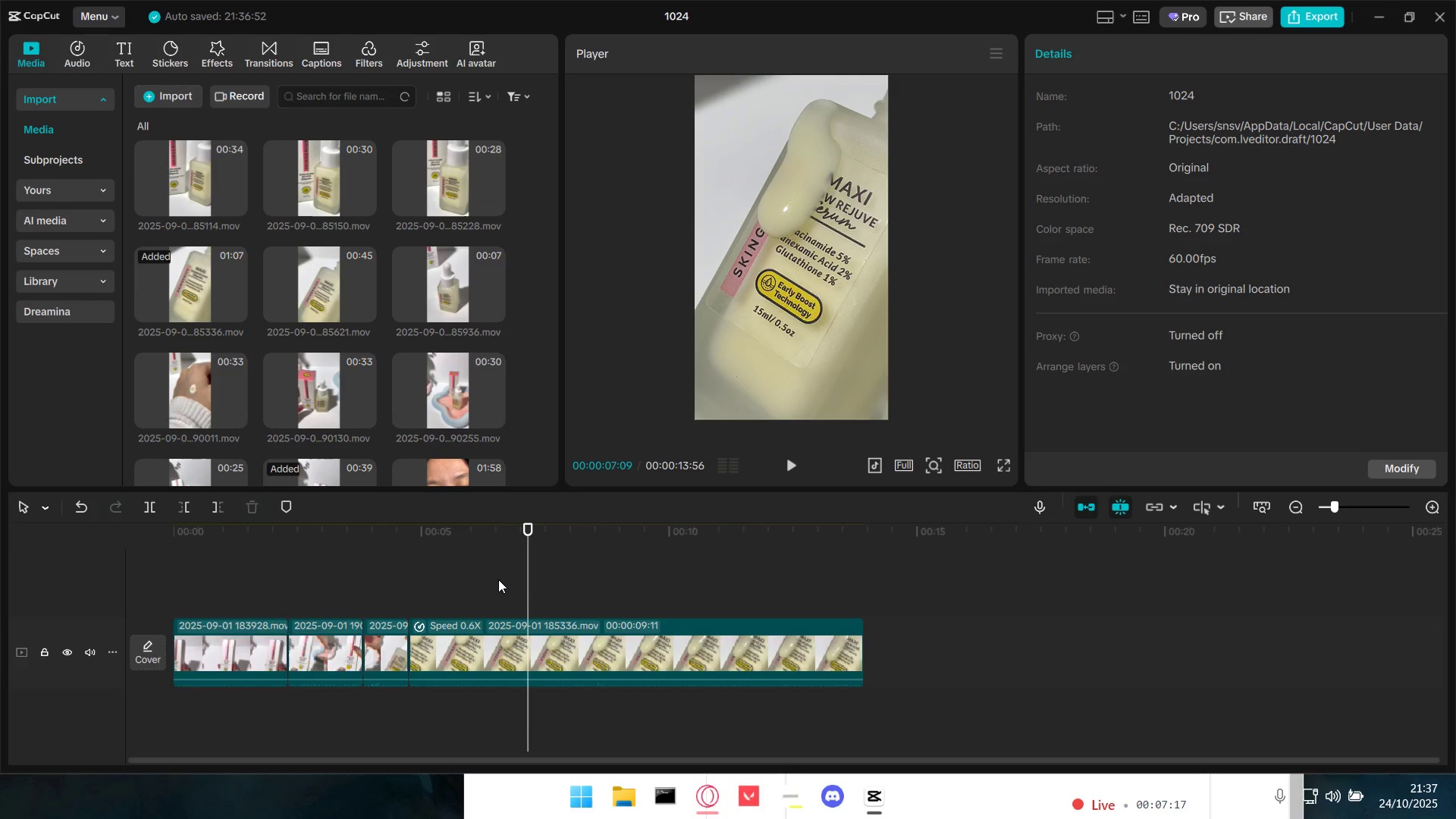 
double_click([489, 580])
 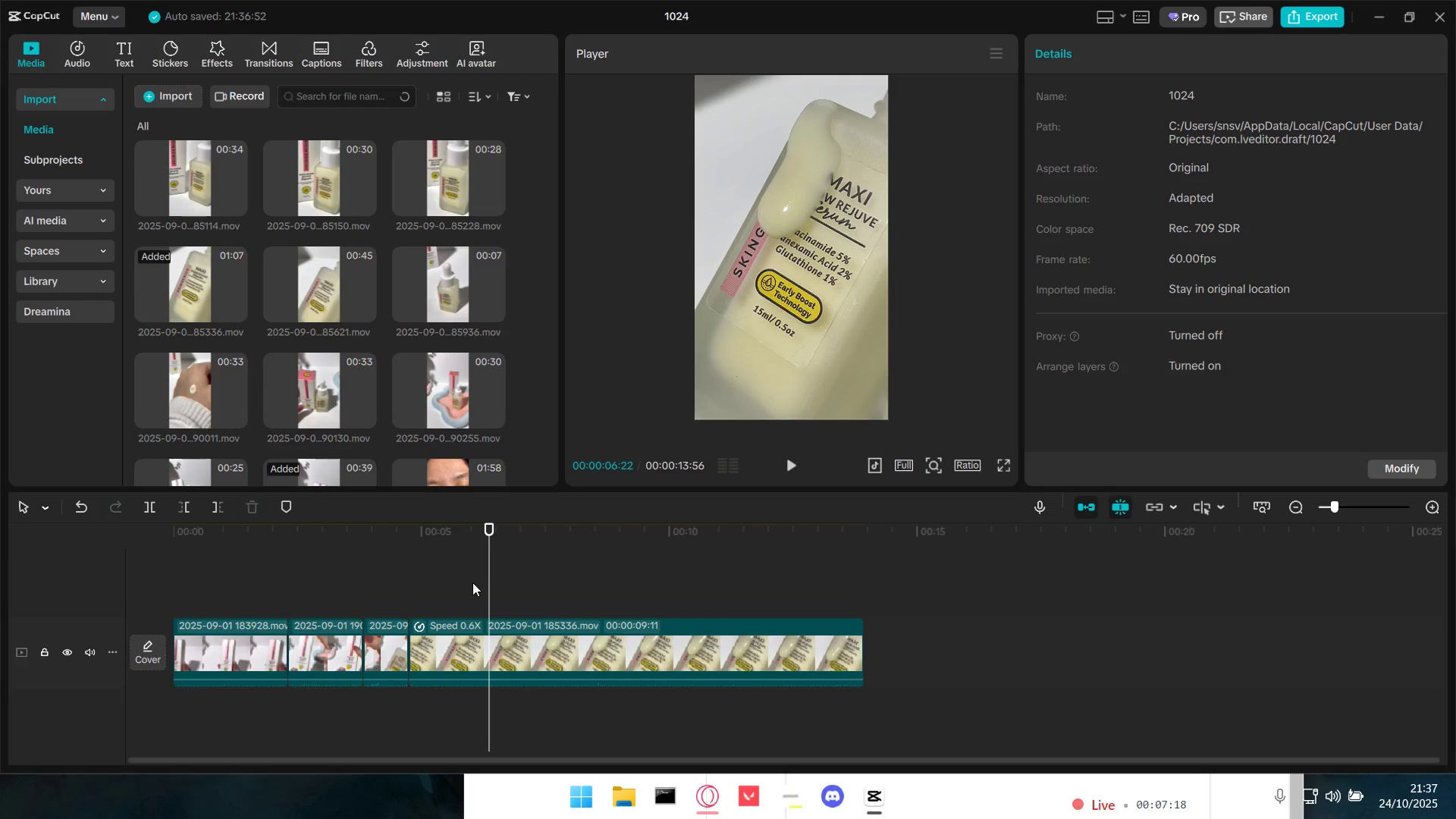 
key(Space)
 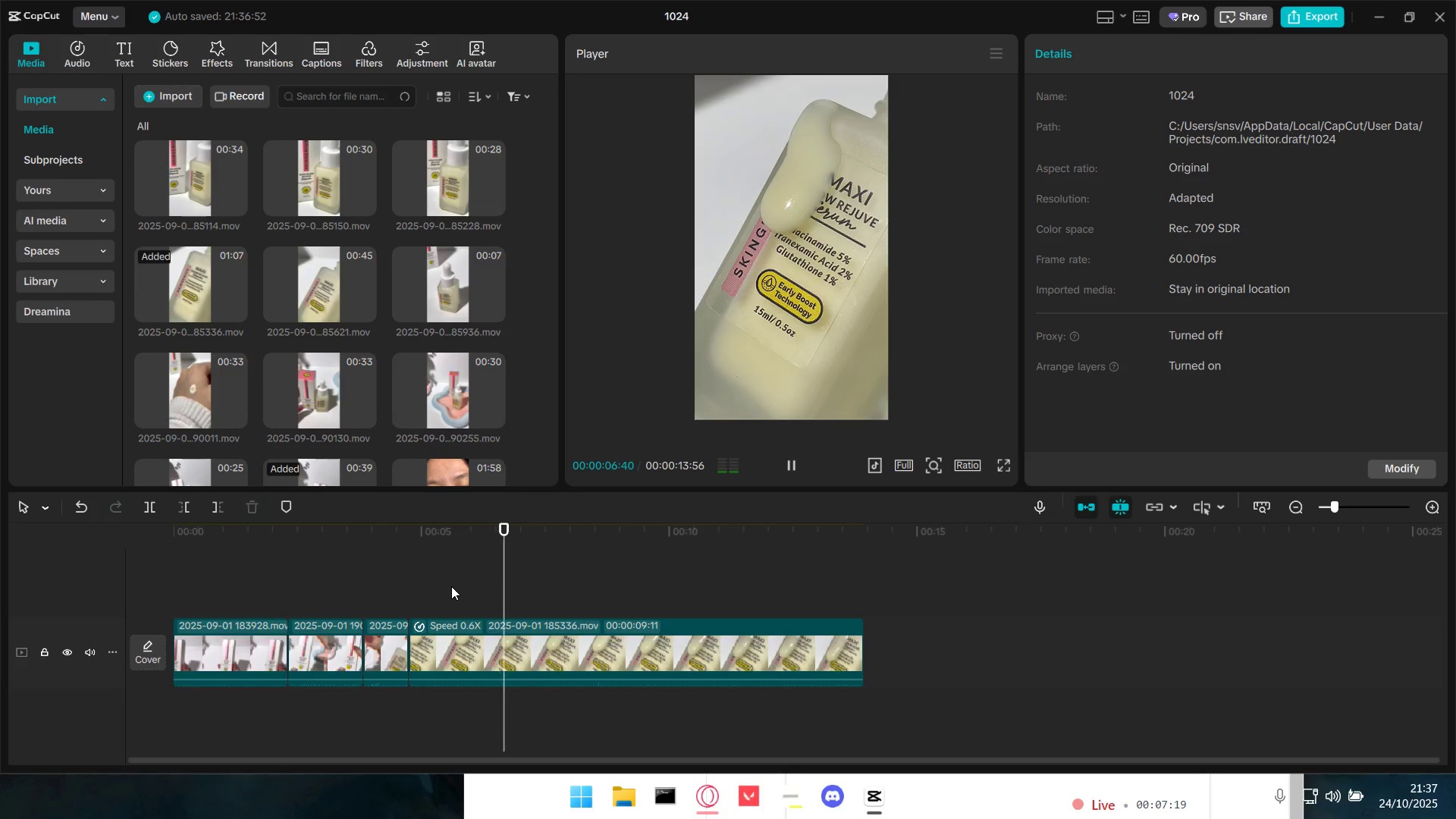 
left_click([451, 586])
 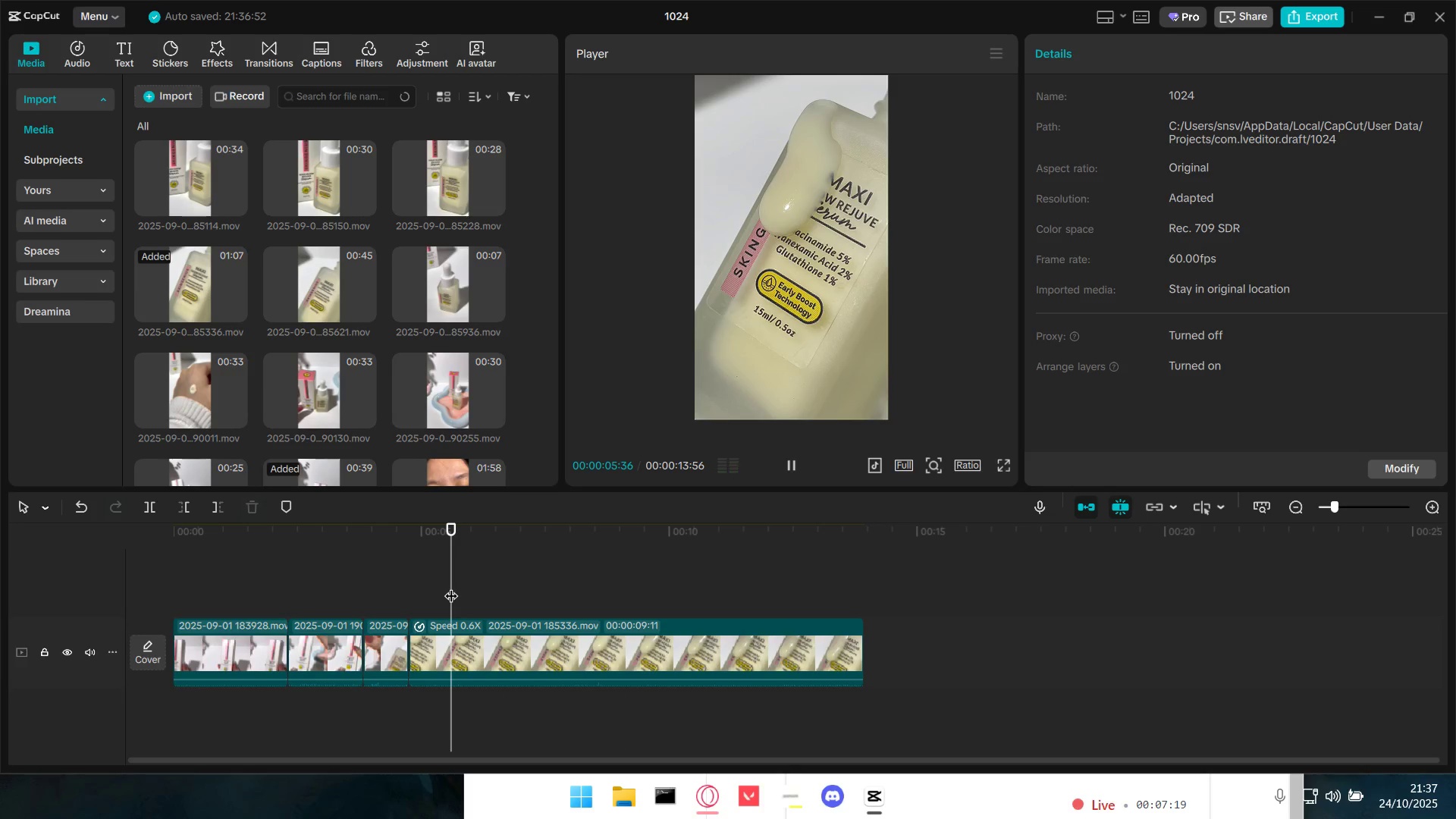 
key(Space)
 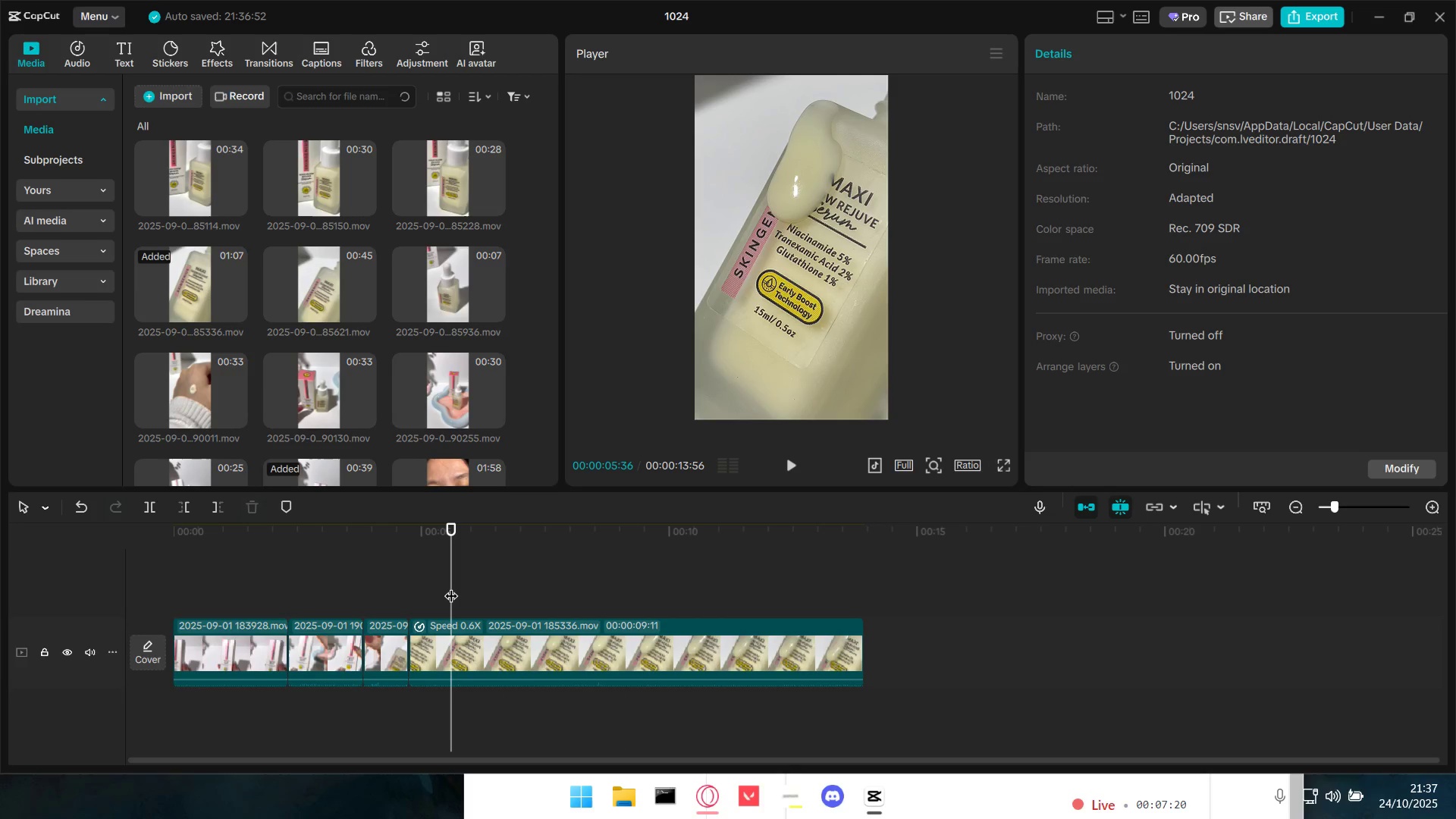 
key(Space)
 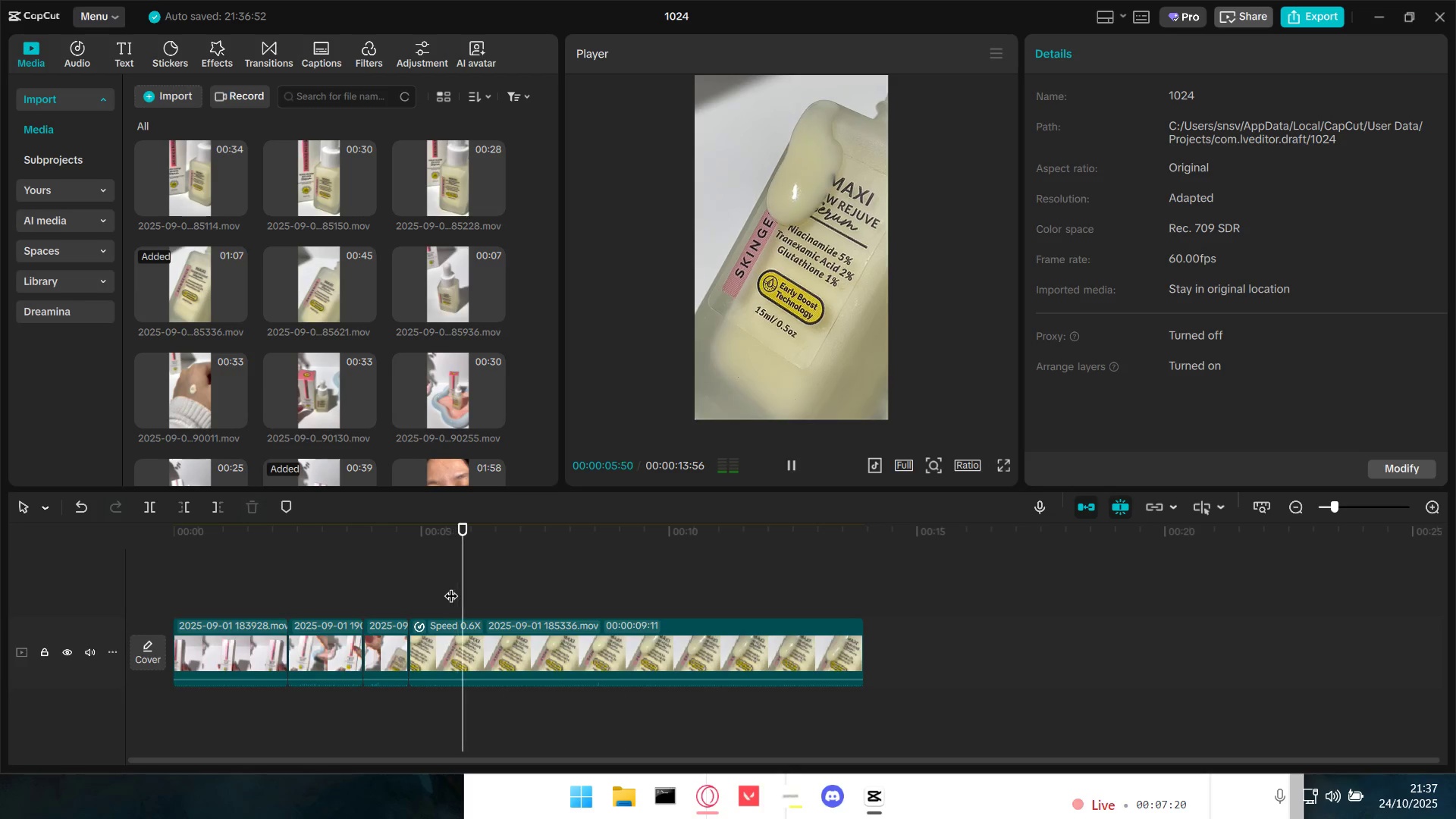 
key(Space)
 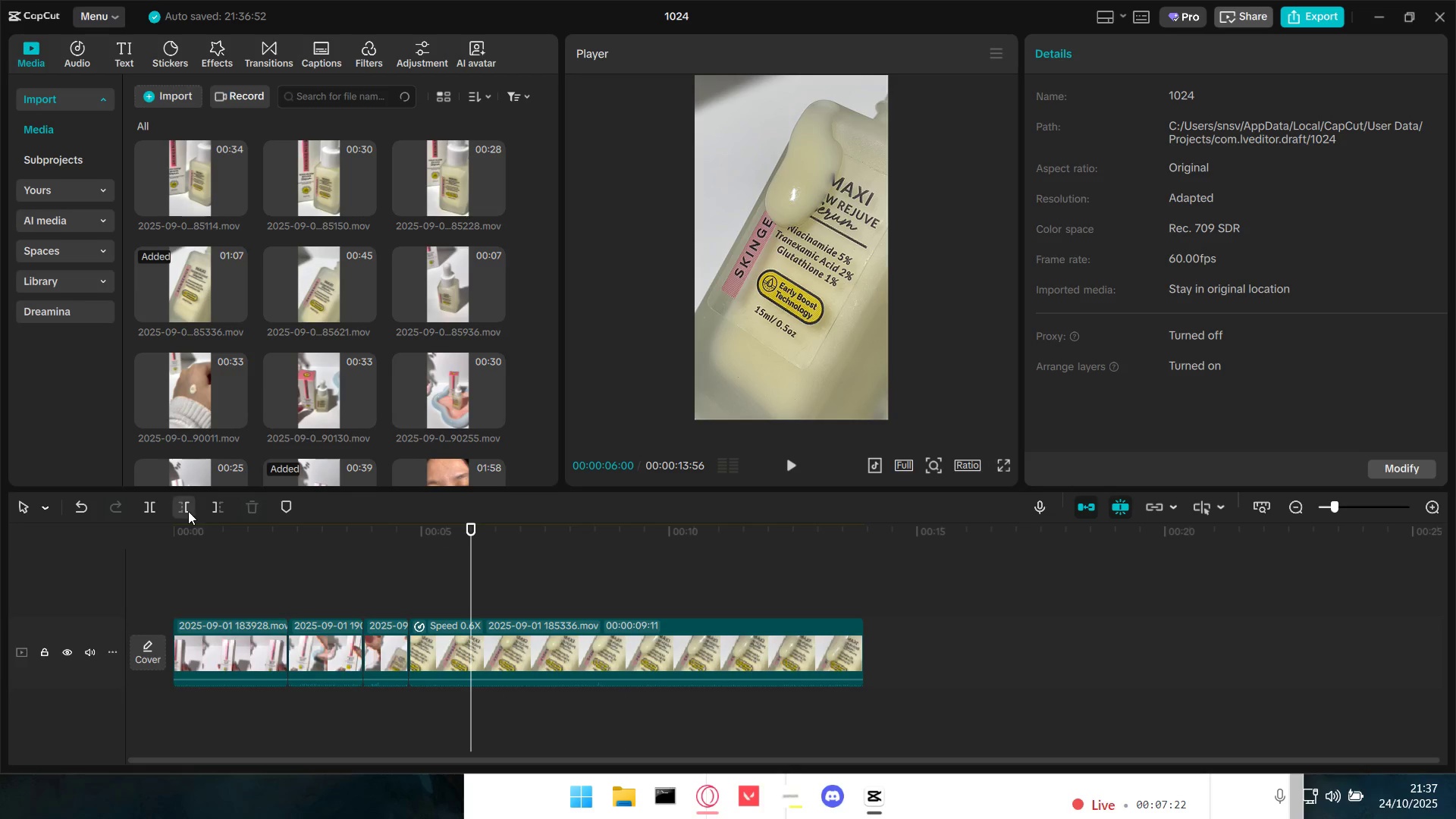 
left_click([187, 510])
 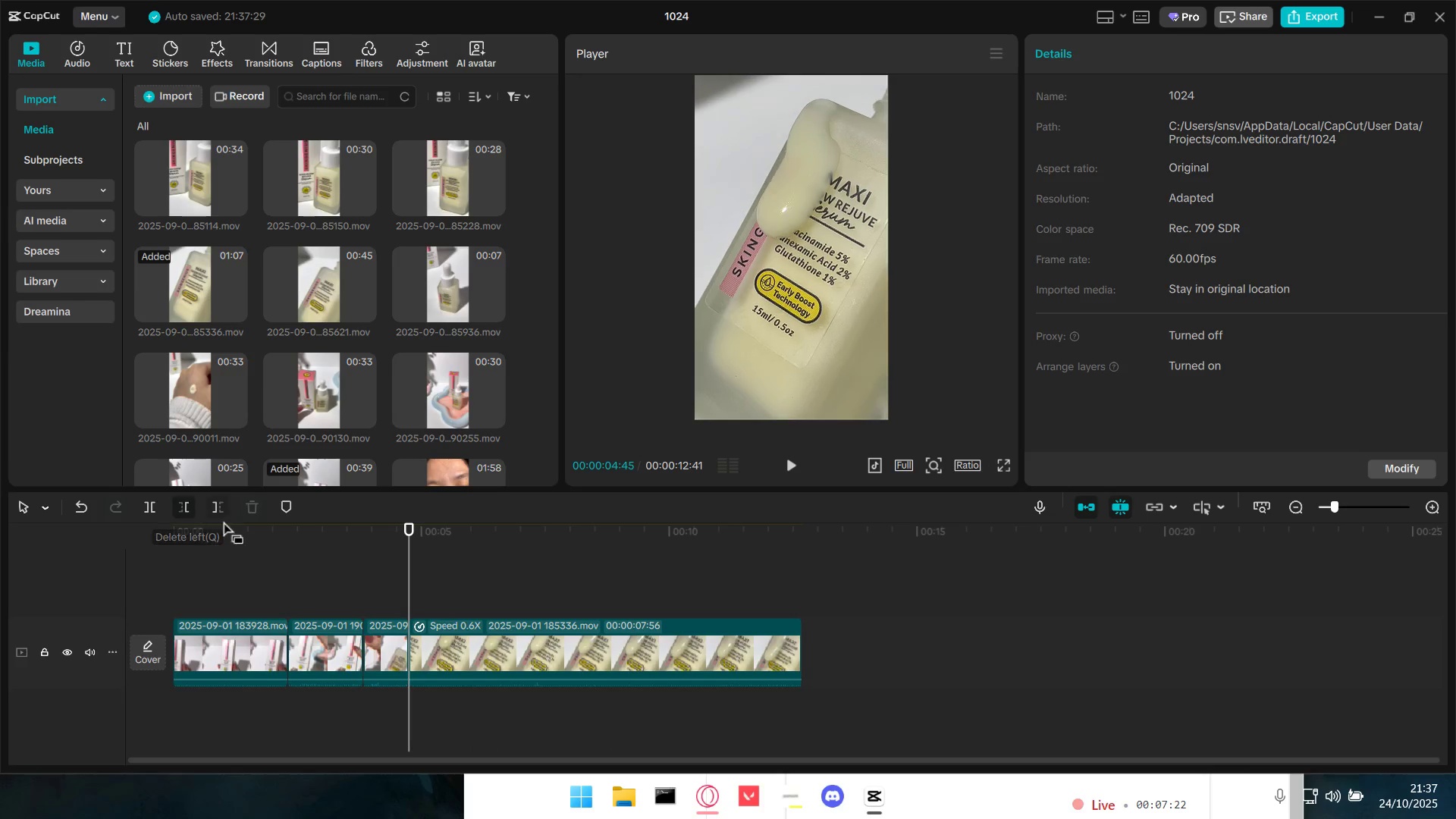 
key(Space)
 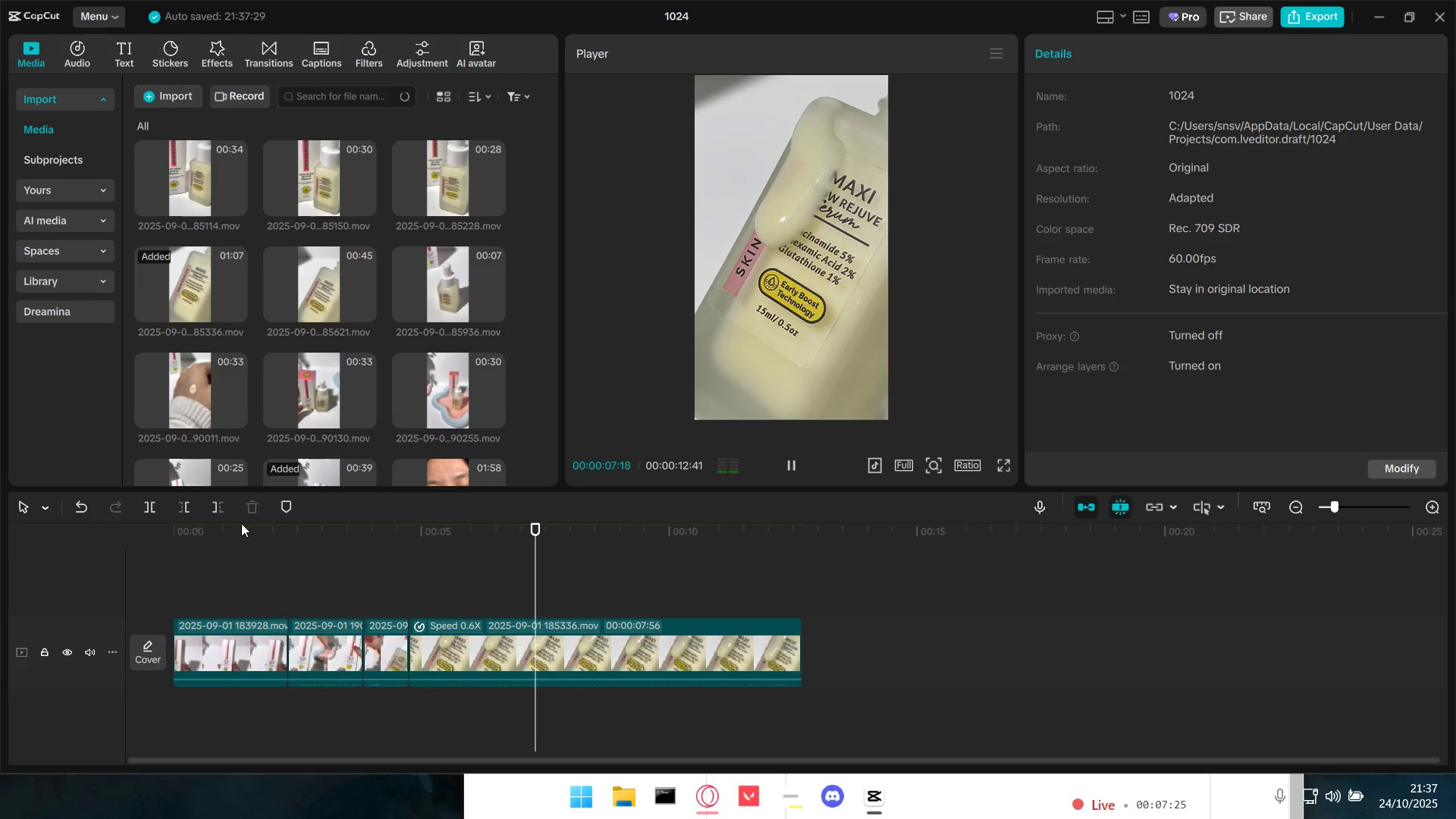 
key(Space)
 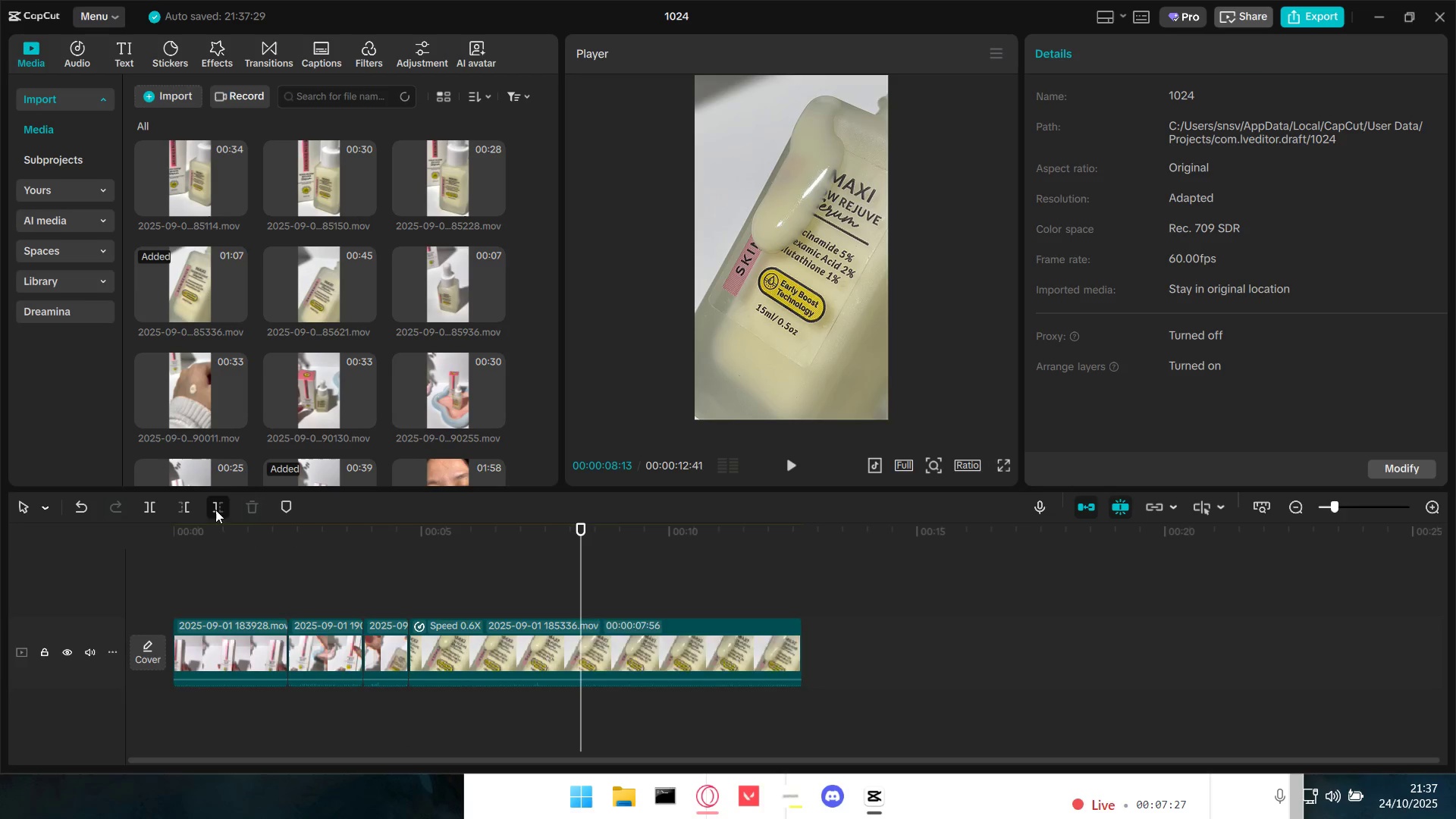 
double_click([513, 633])
 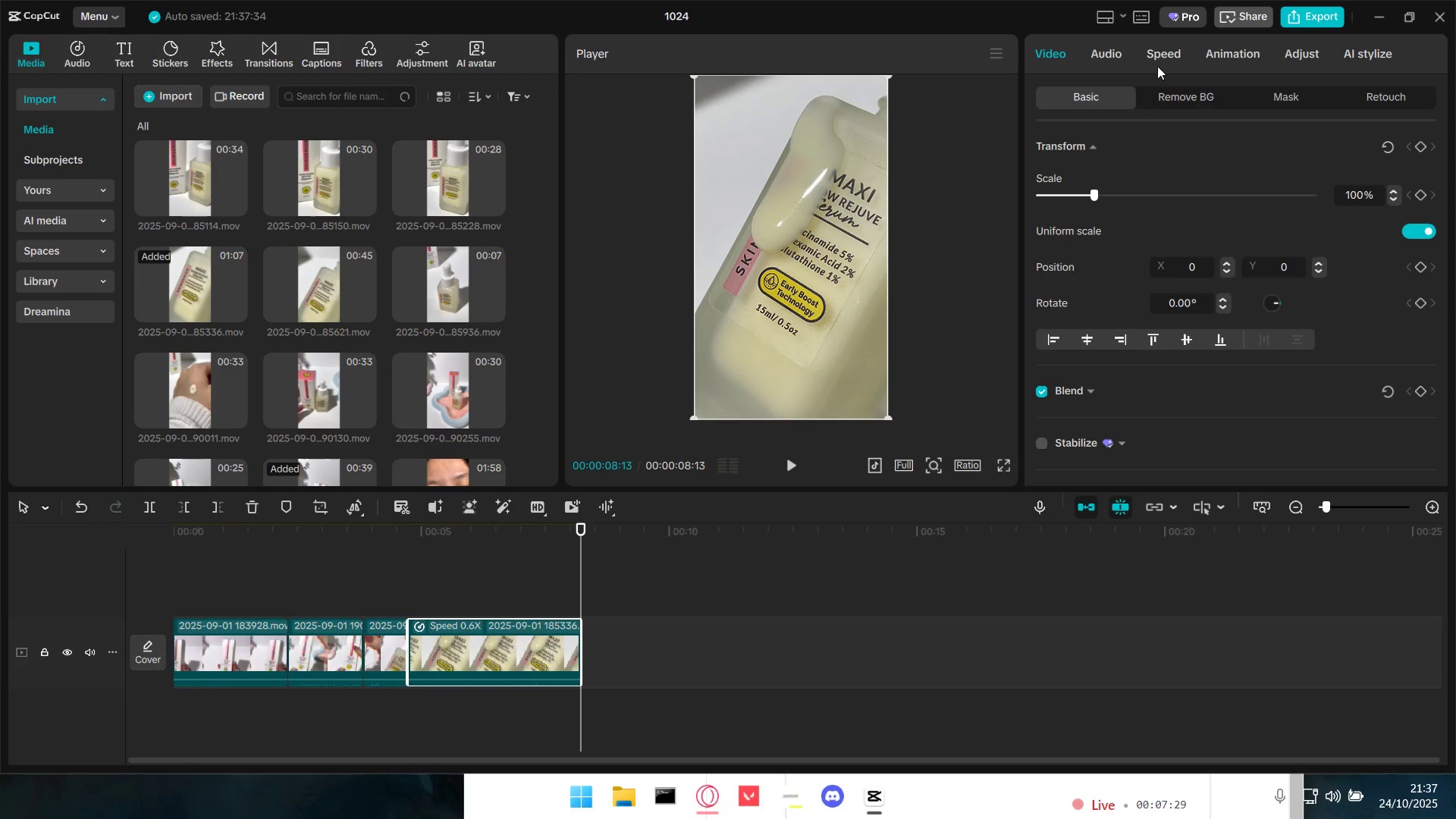 
left_click([1157, 52])
 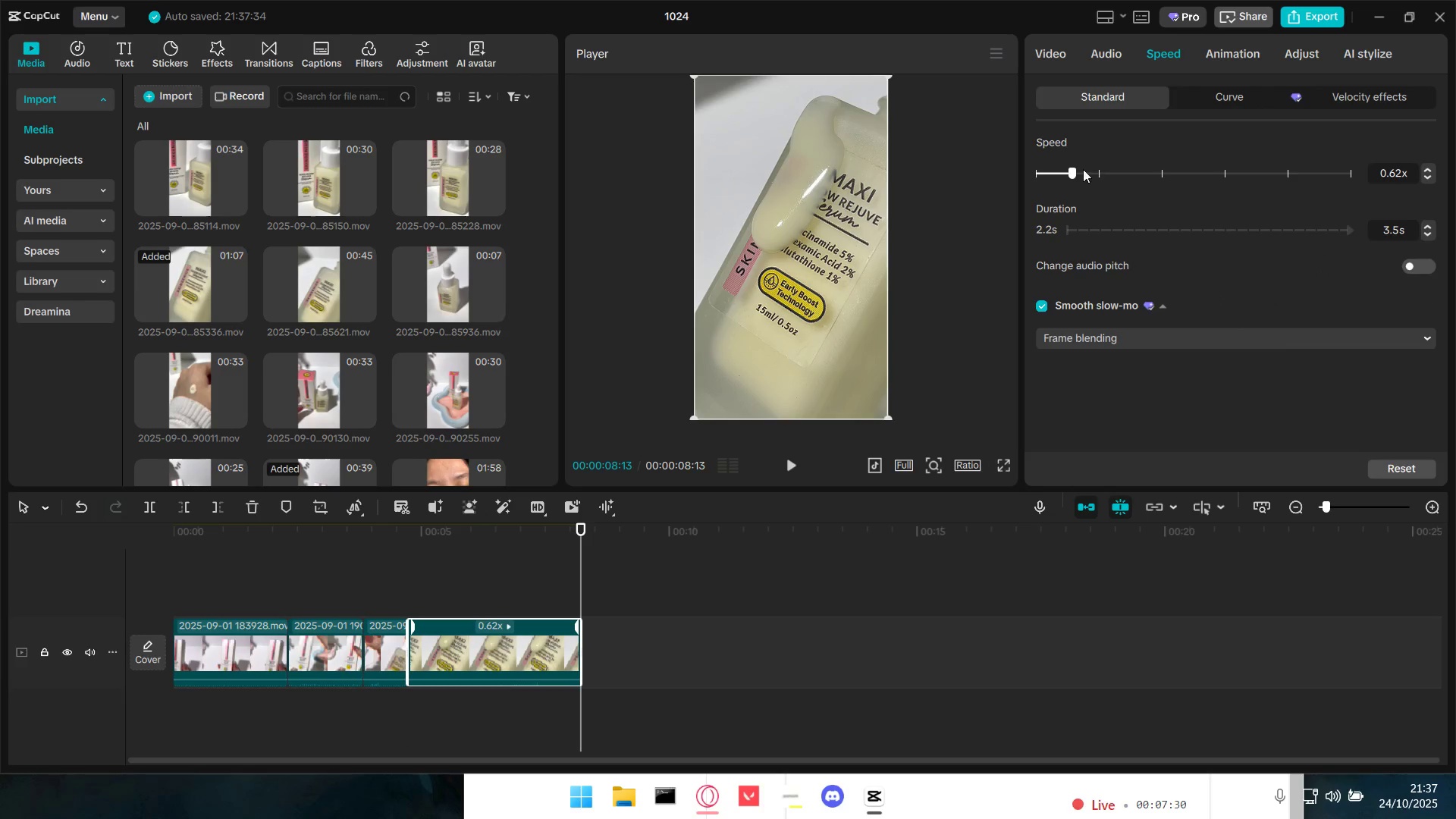 
left_click_drag(start_coordinate=[1075, 170], to_coordinate=[1054, 170])
 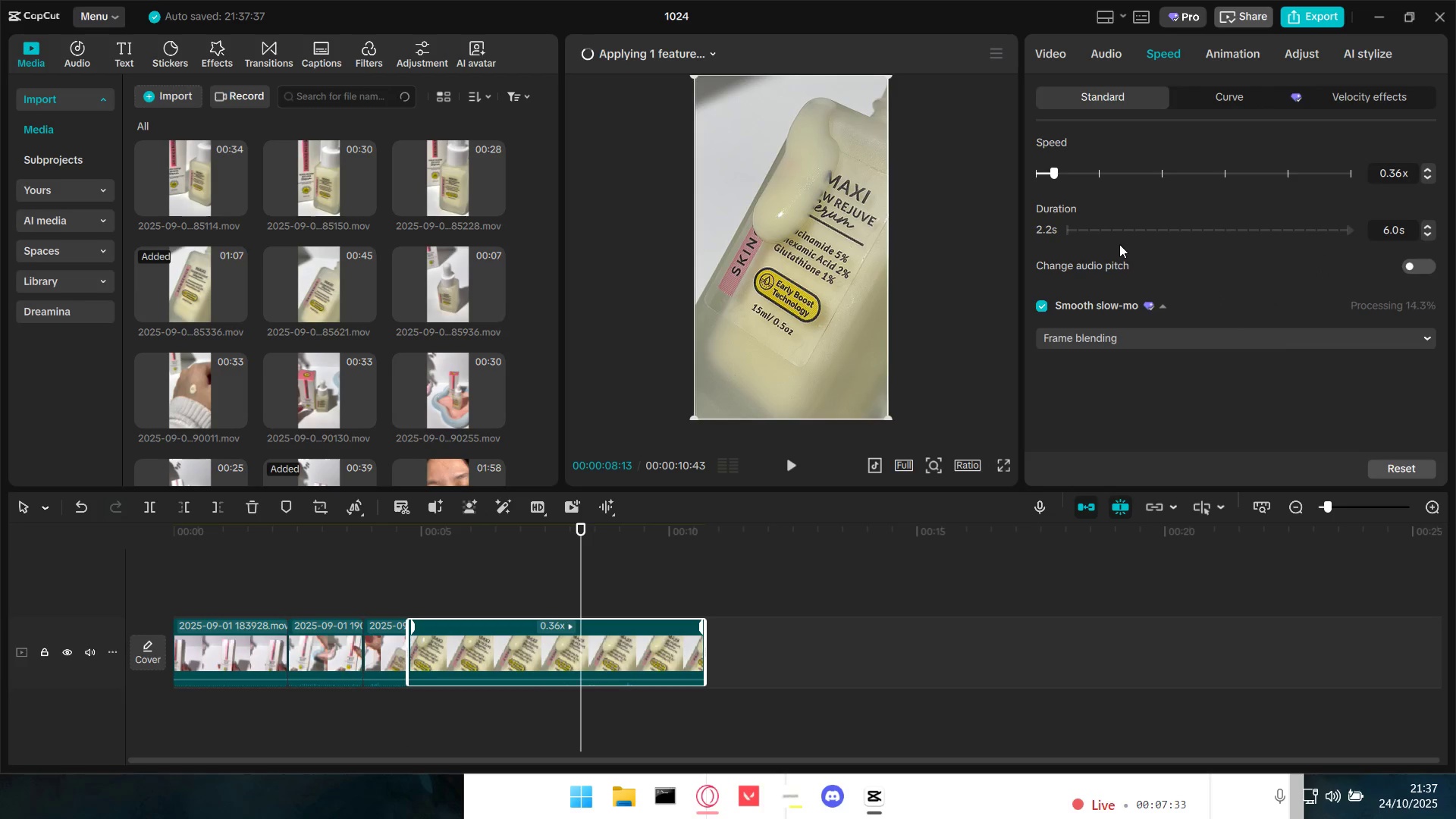 
left_click([1059, 55])
 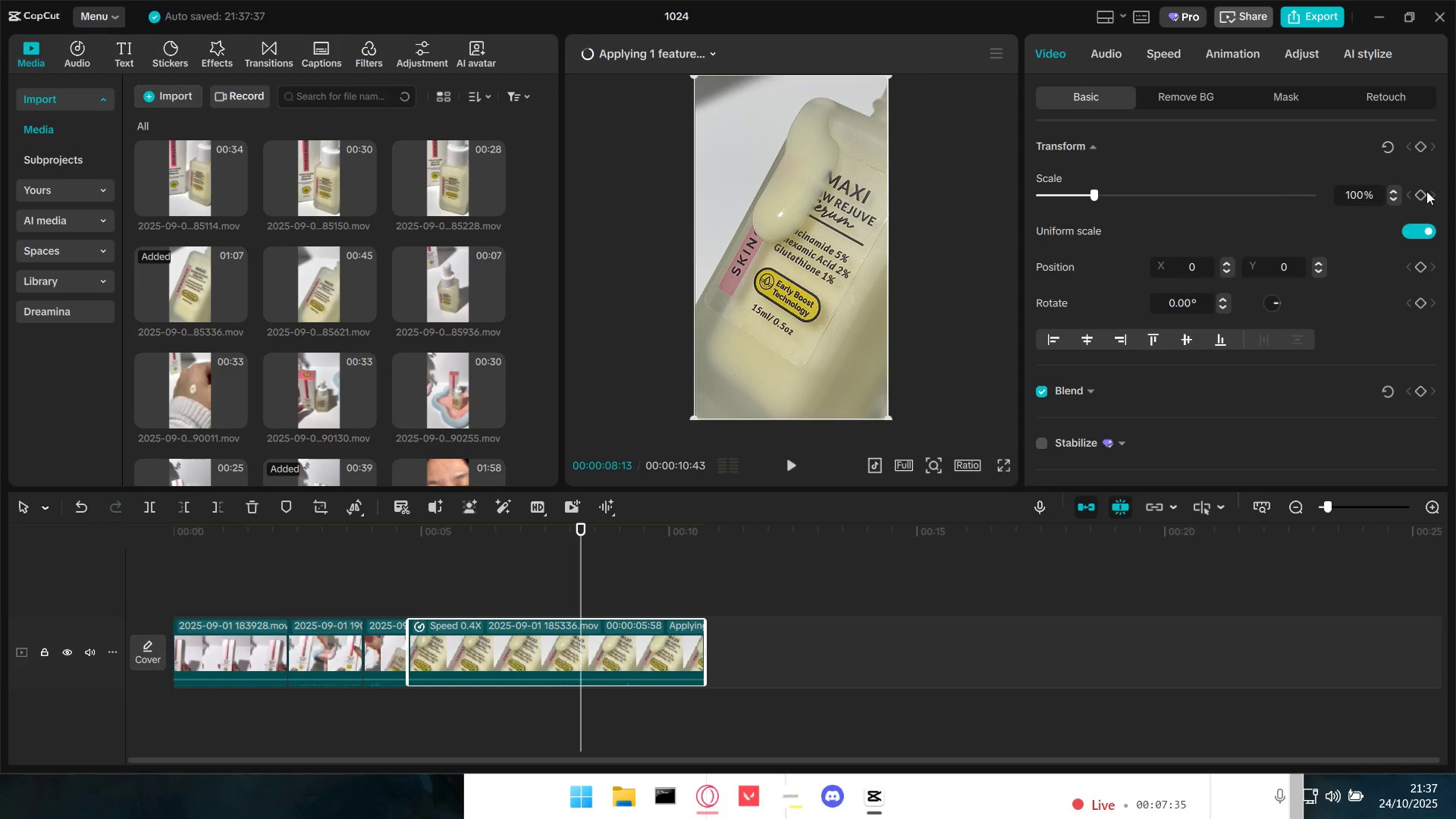 
left_click([1426, 193])
 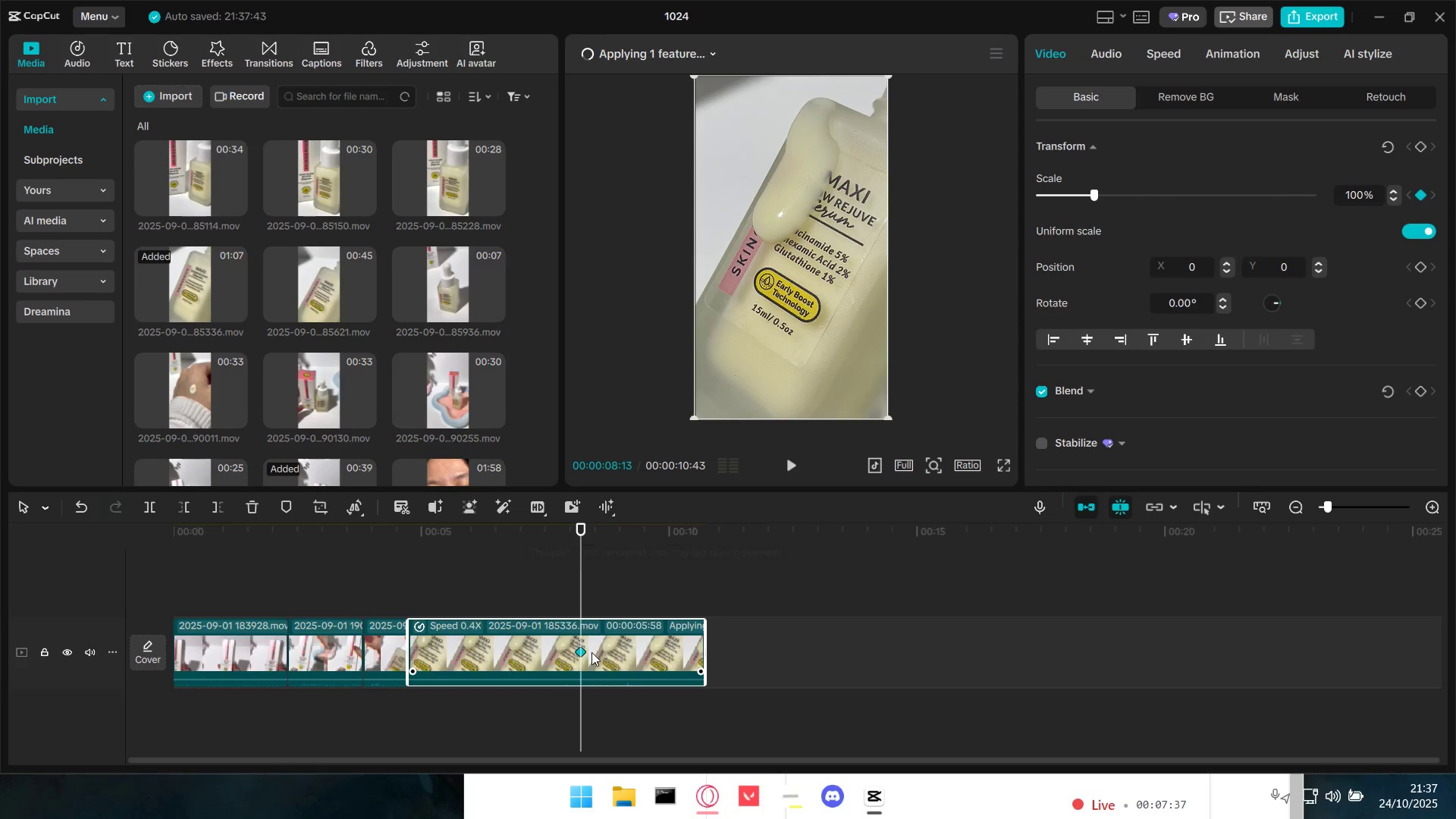 
left_click_drag(start_coordinate=[583, 652], to_coordinate=[679, 651])
 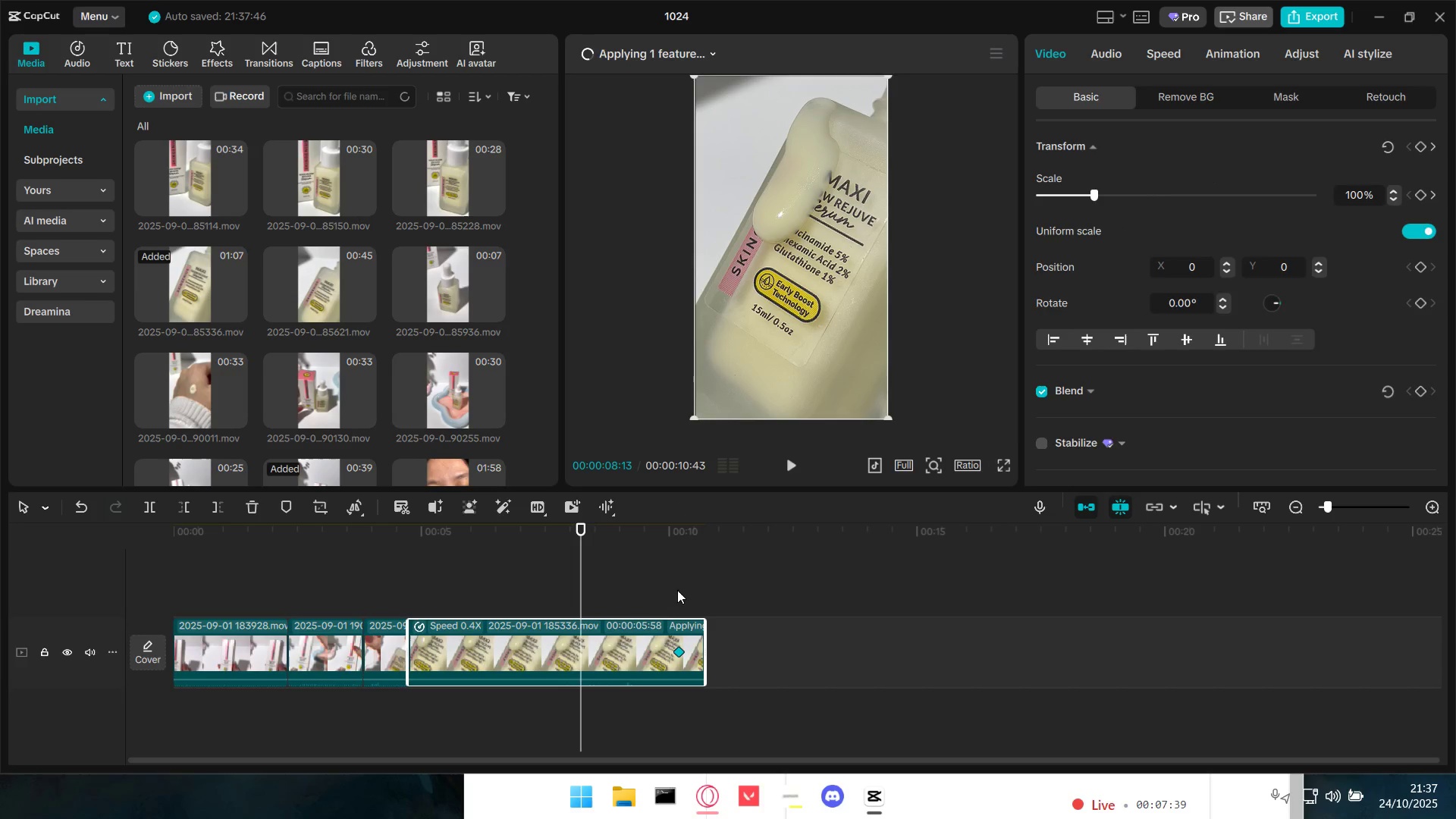 
left_click([676, 588])
 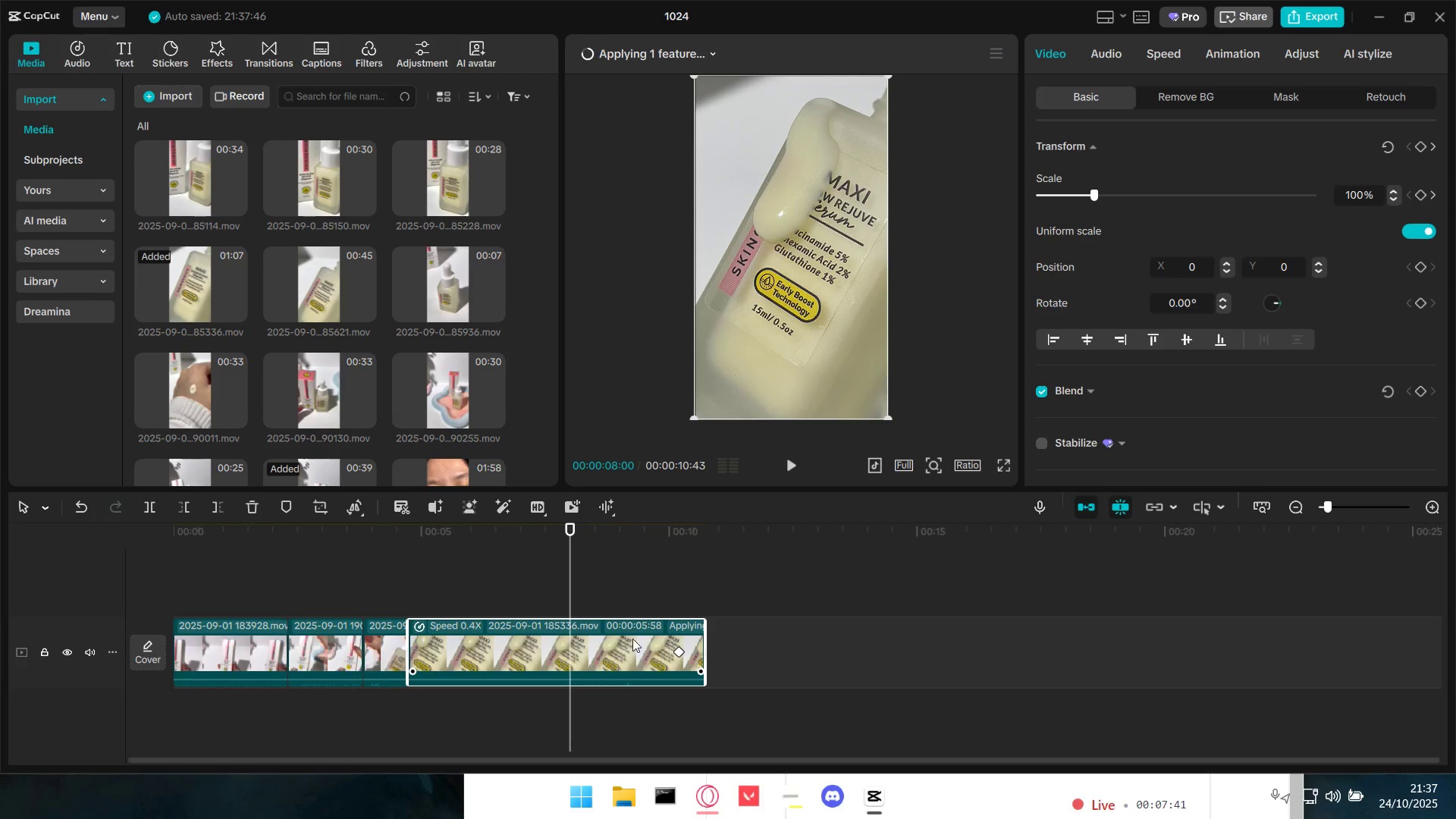 
left_click_drag(start_coordinate=[570, 578], to_coordinate=[406, 597])
 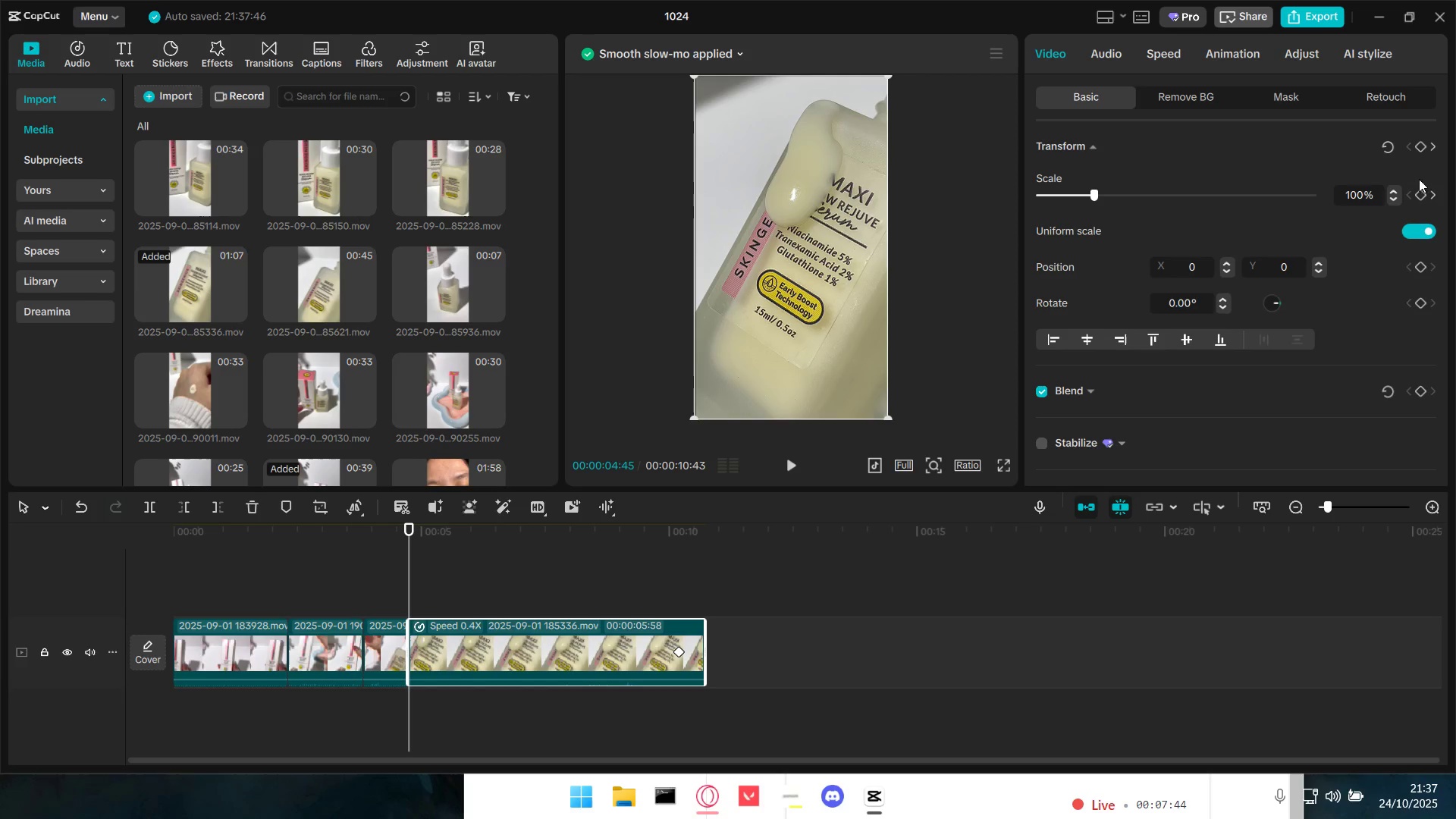 
left_click([1423, 194])
 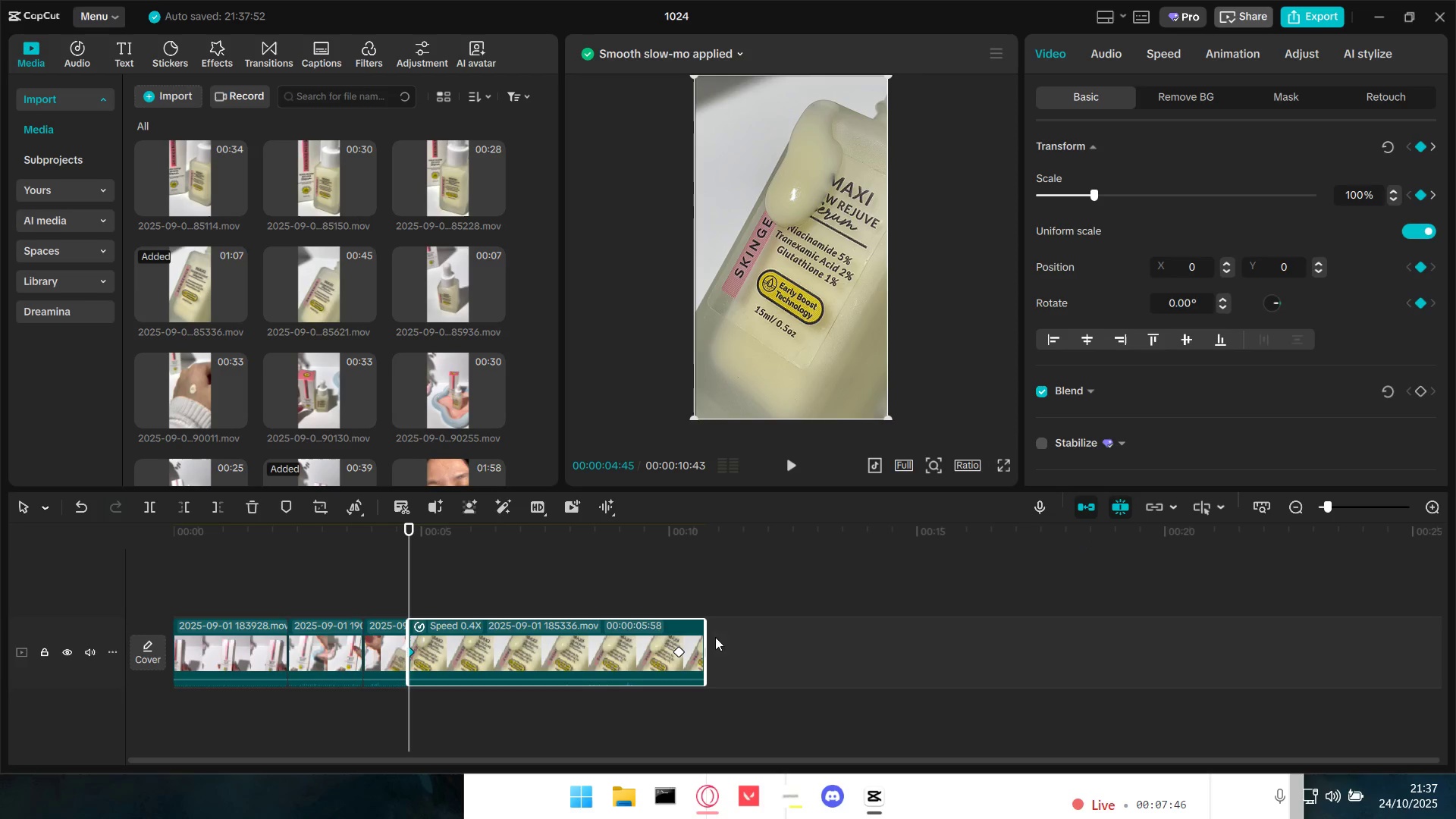 
double_click([607, 645])
 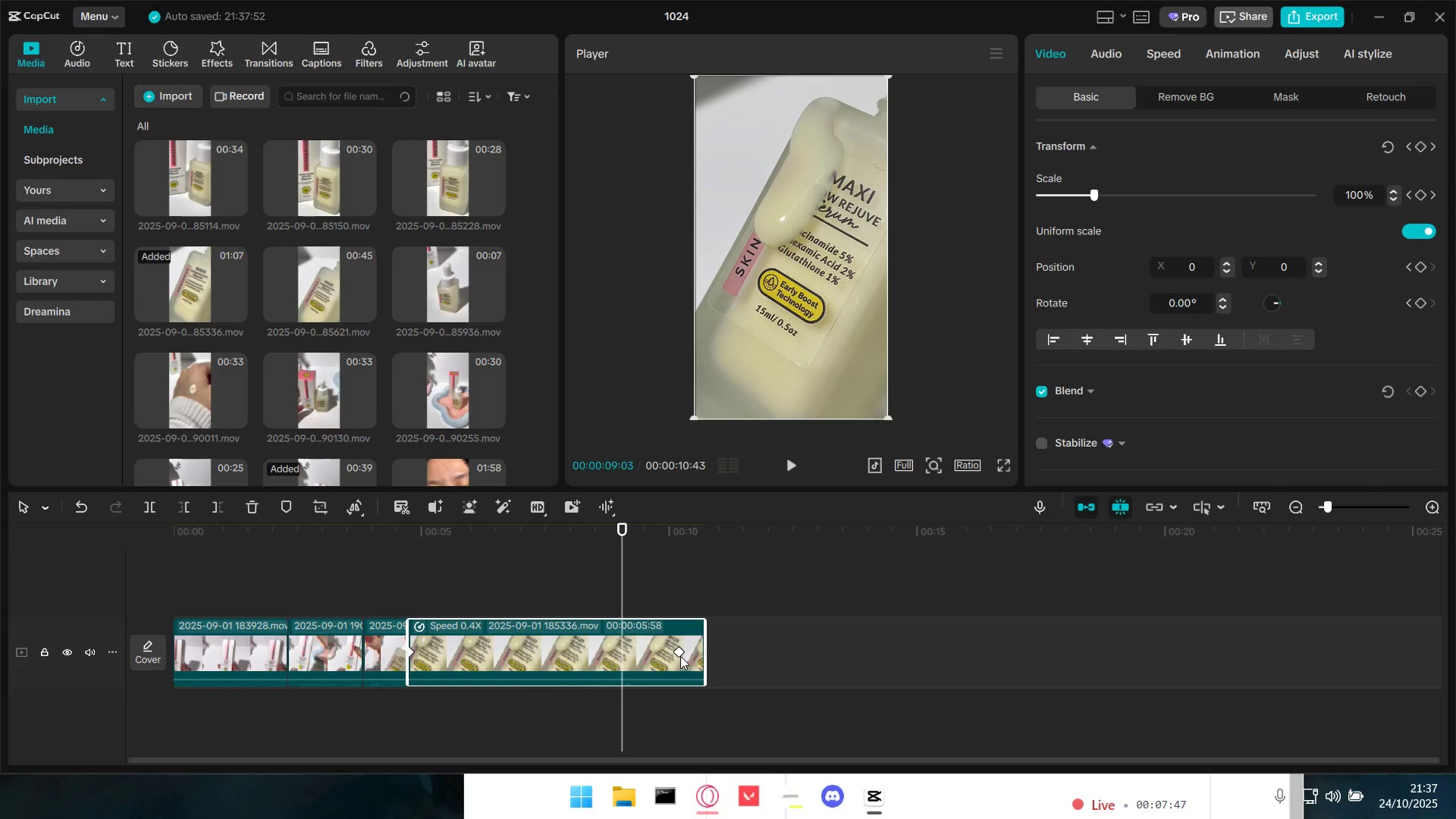 
triple_click([676, 653])
 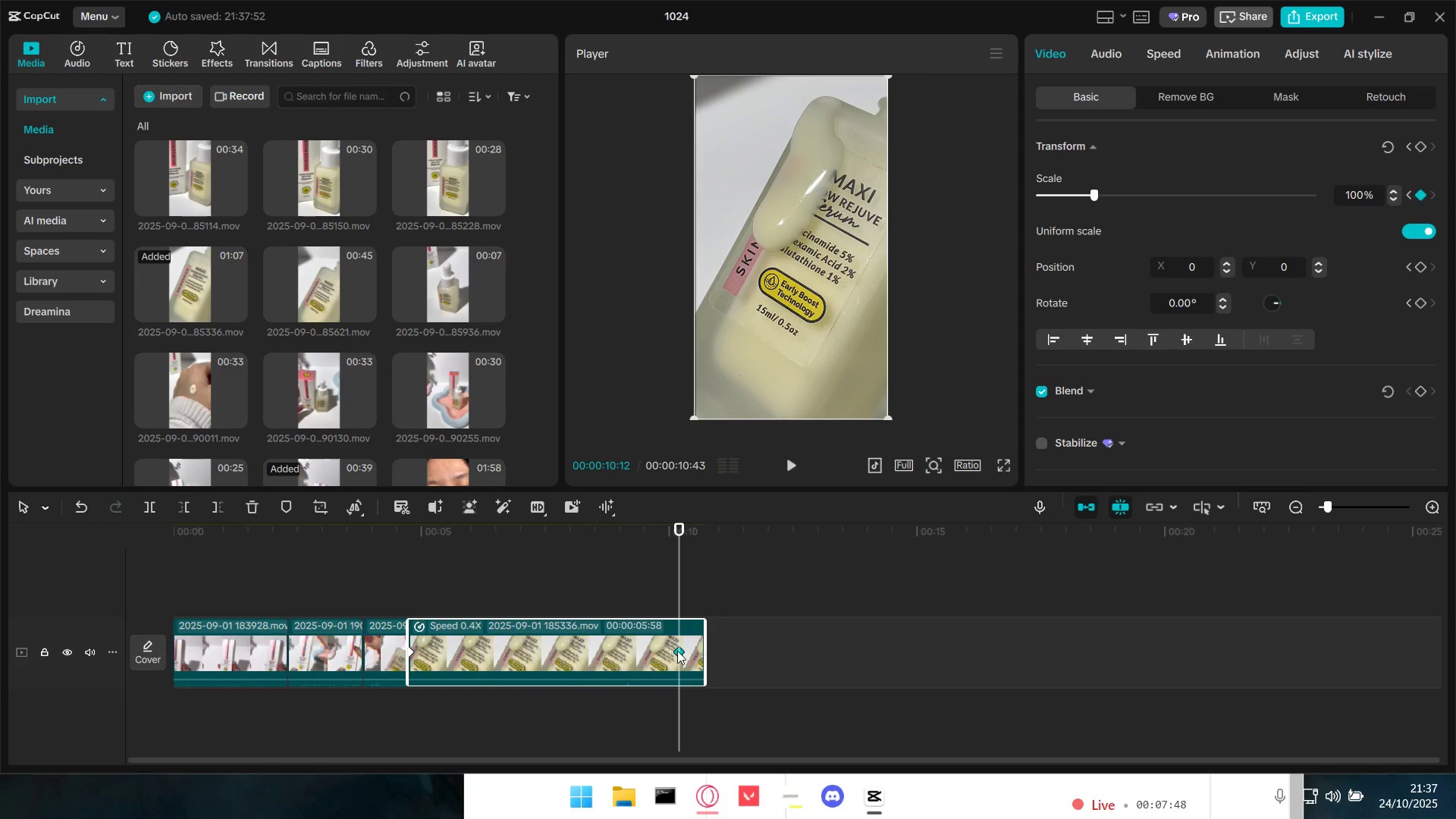 
left_click_drag(start_coordinate=[679, 654], to_coordinate=[609, 658])
 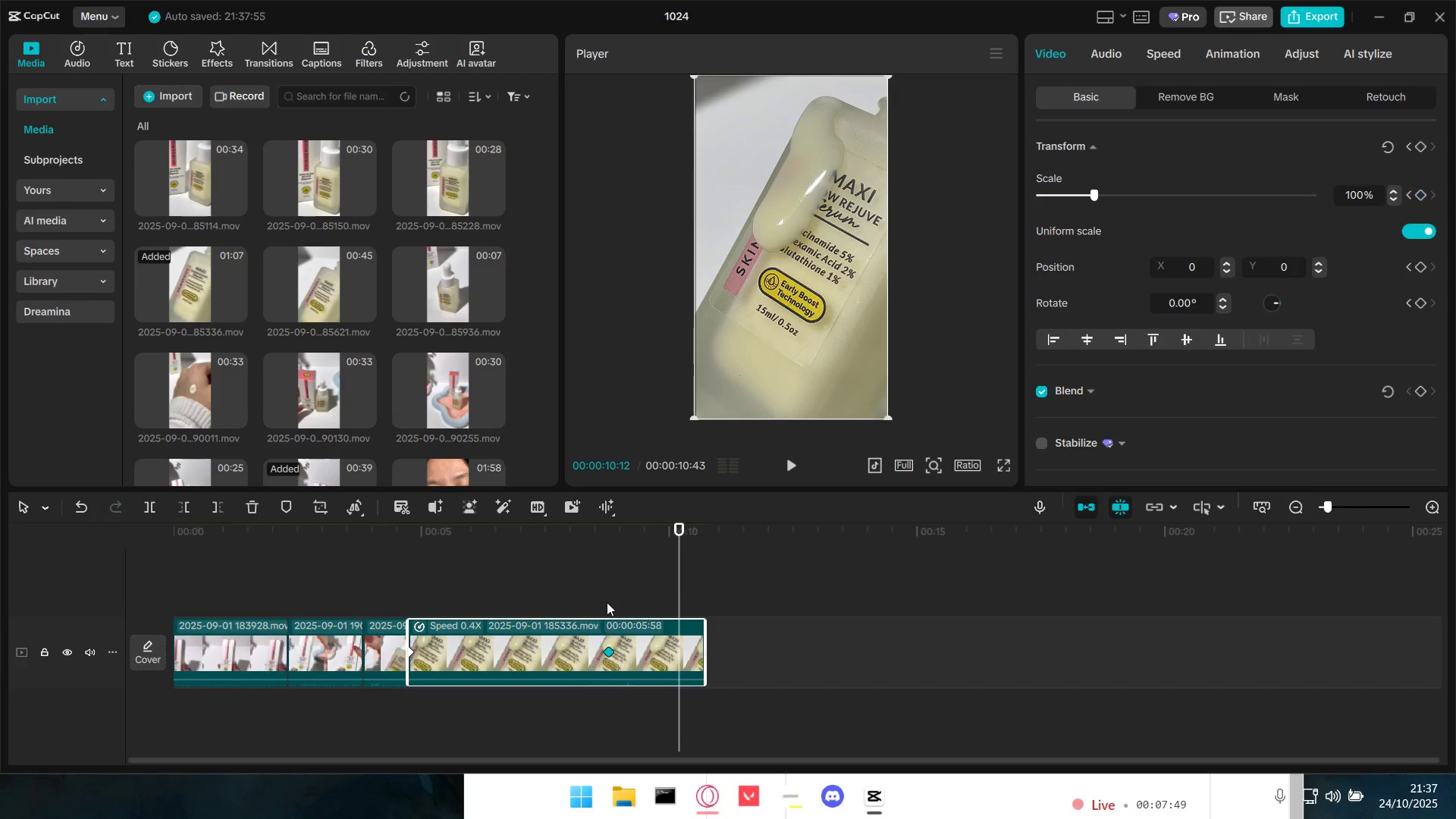 
triple_click([607, 602])
 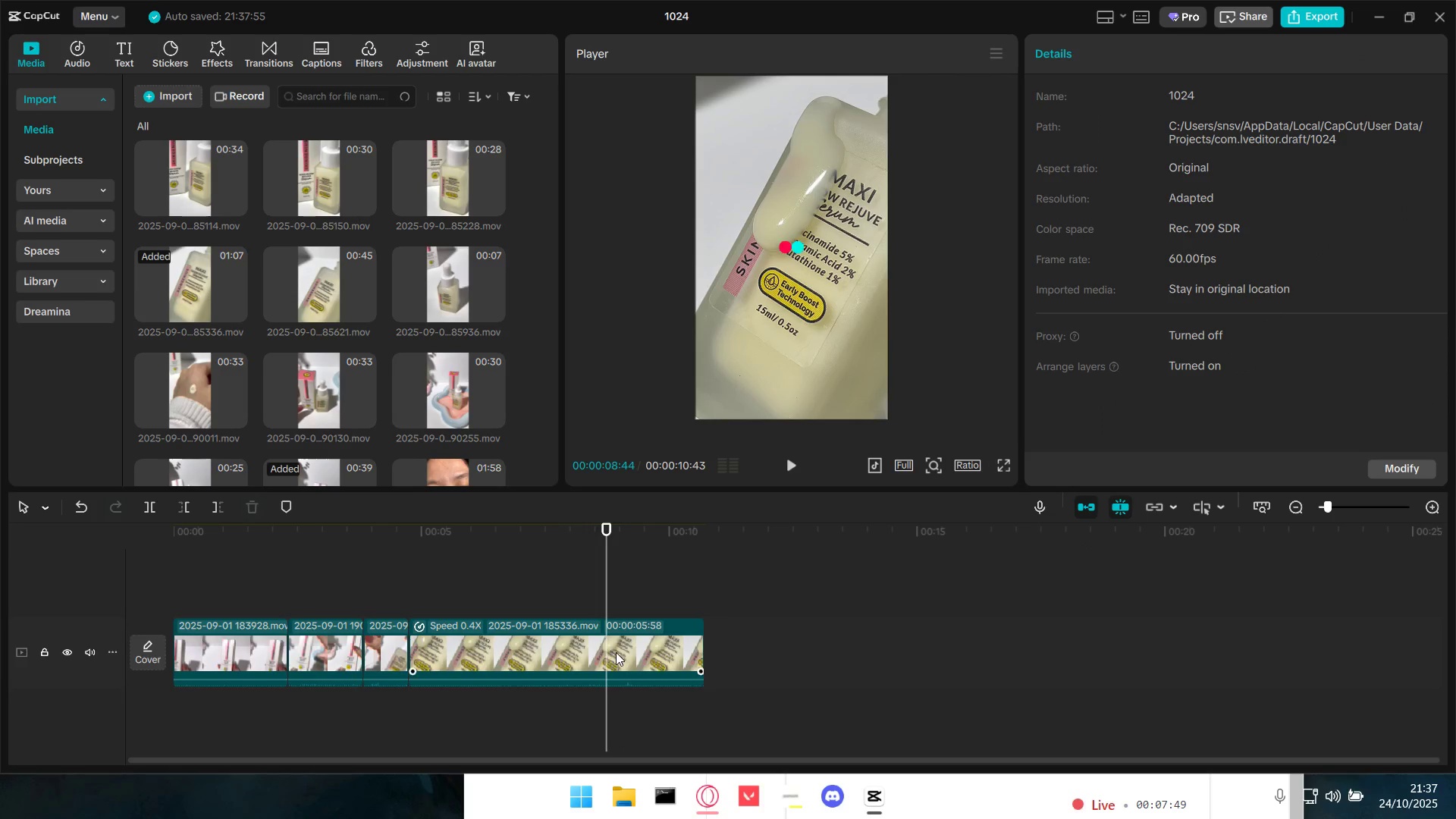 
triple_click([616, 652])
 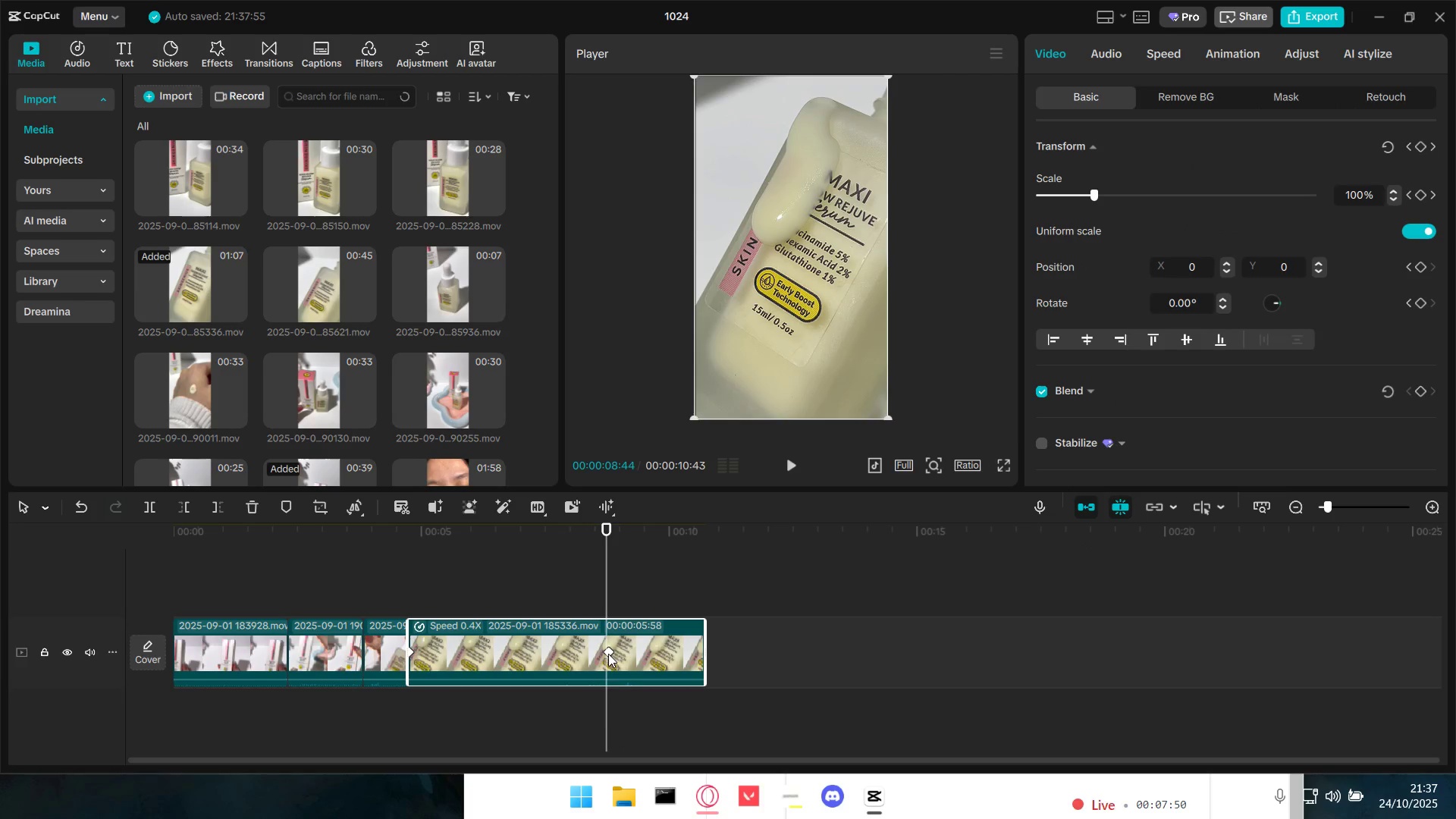 
triple_click([608, 654])
 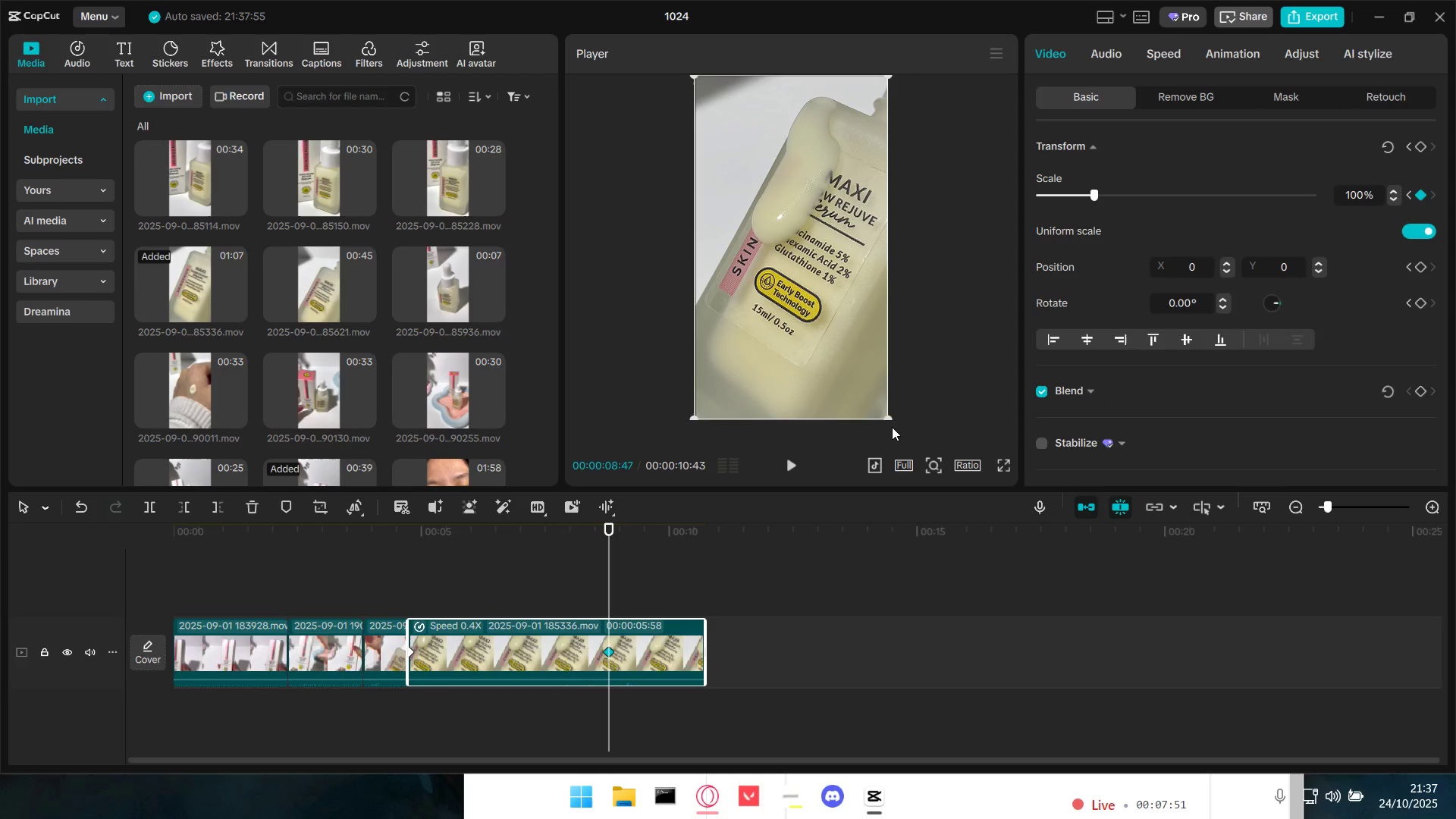 
left_click_drag(start_coordinate=[890, 418], to_coordinate=[1018, 507])
 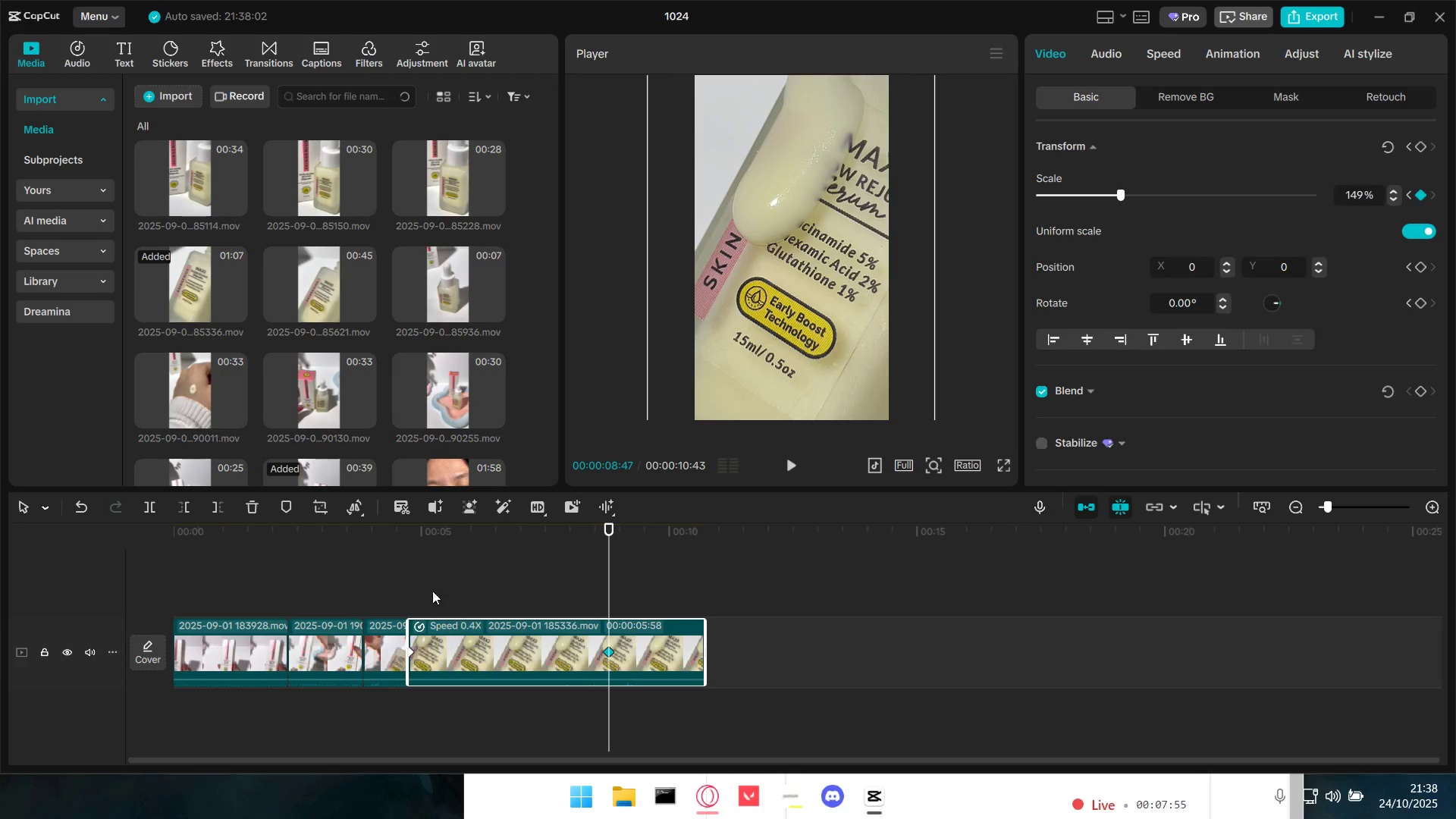 
left_click([389, 583])
 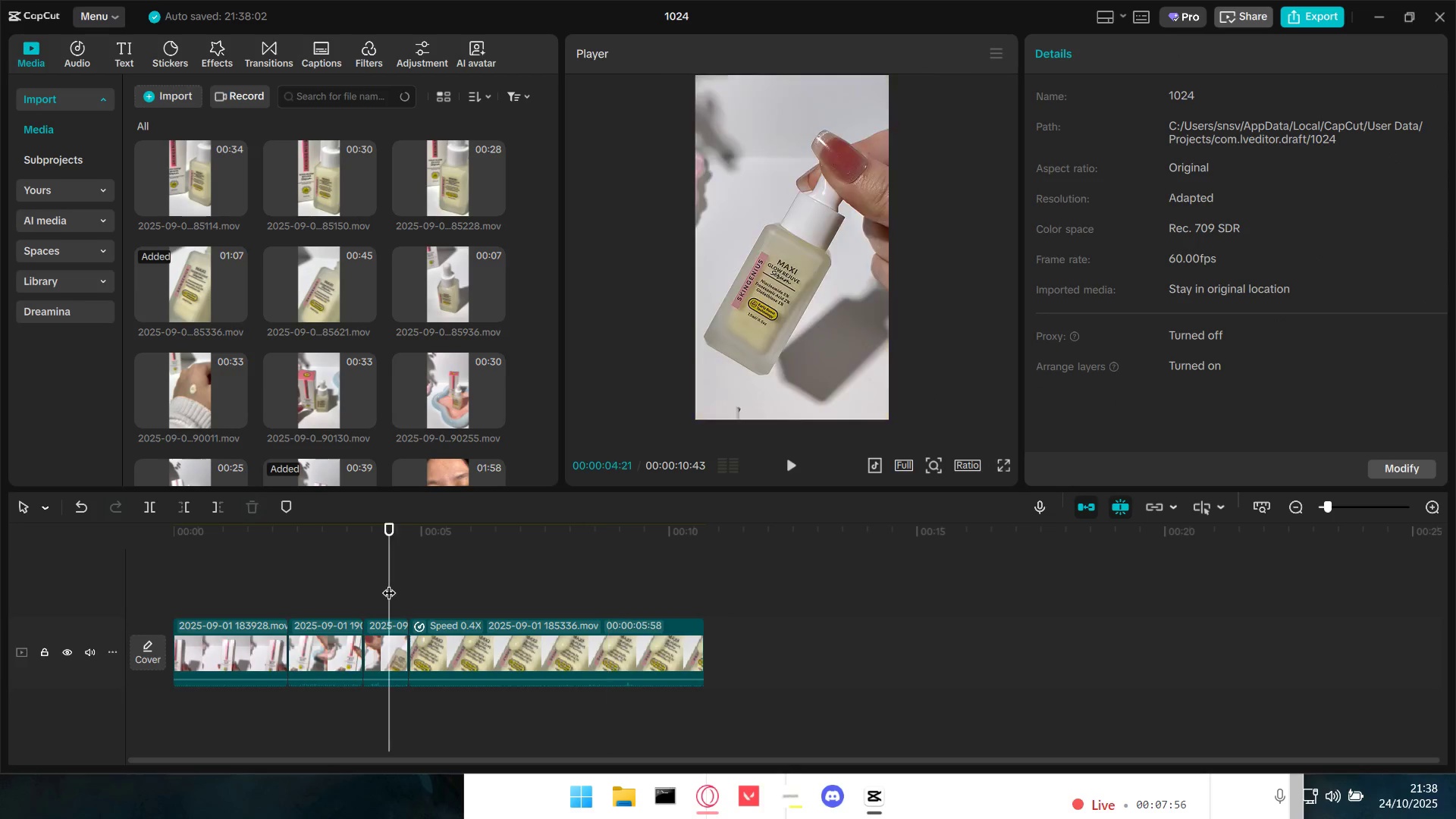 
left_click_drag(start_coordinate=[389, 583], to_coordinate=[144, 566])
 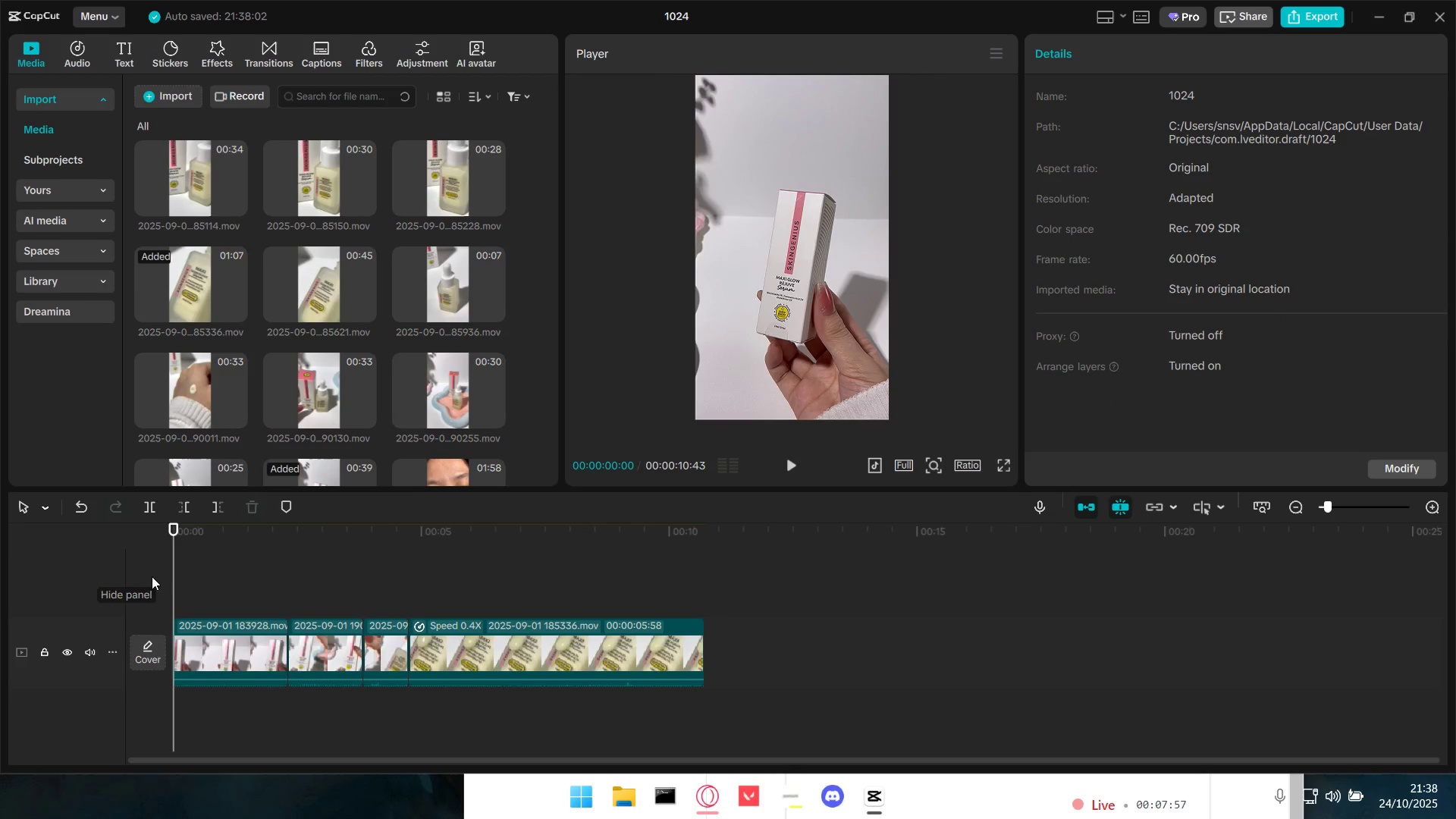 
key(Space)
 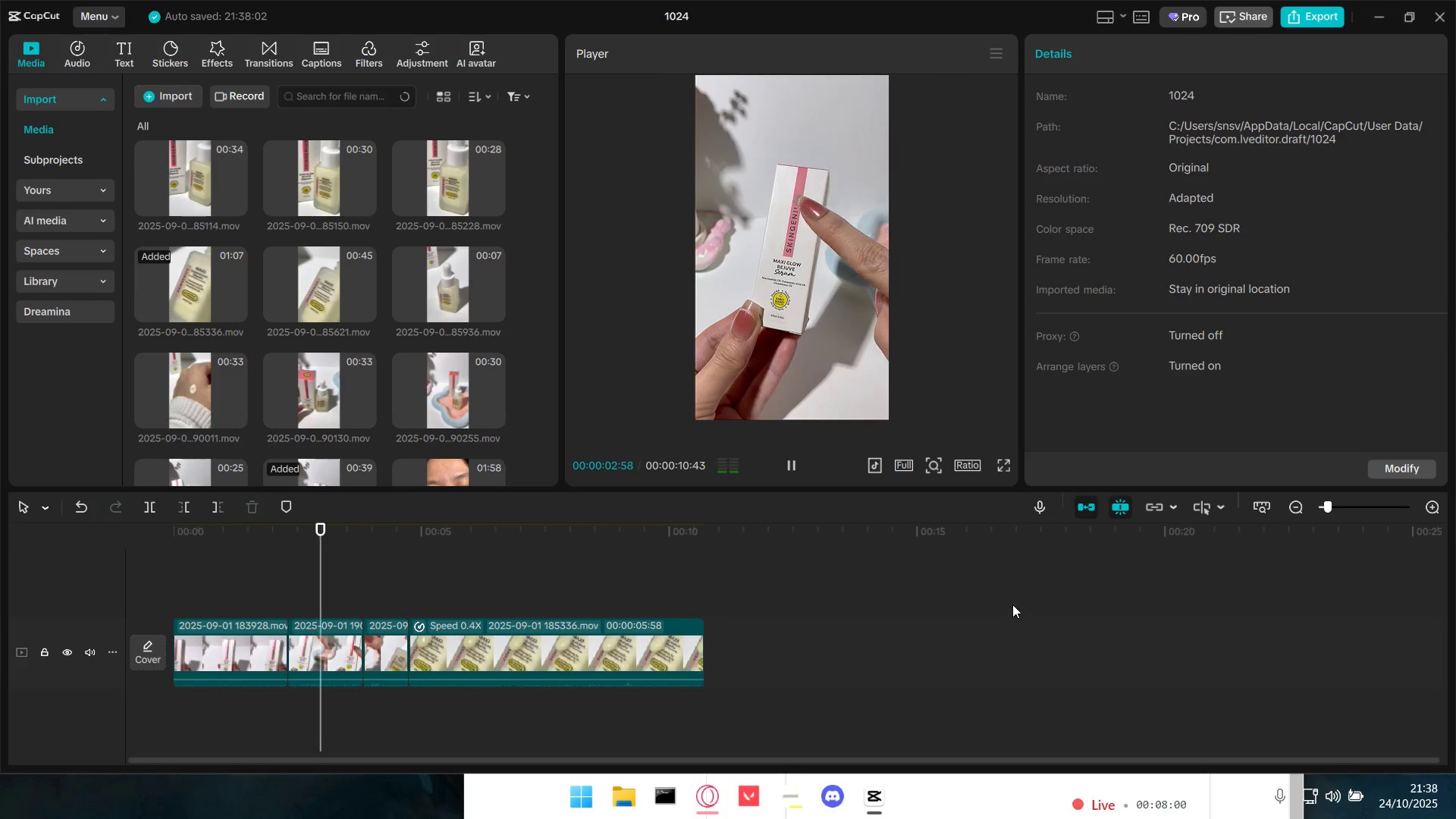 
wait(8.07)
 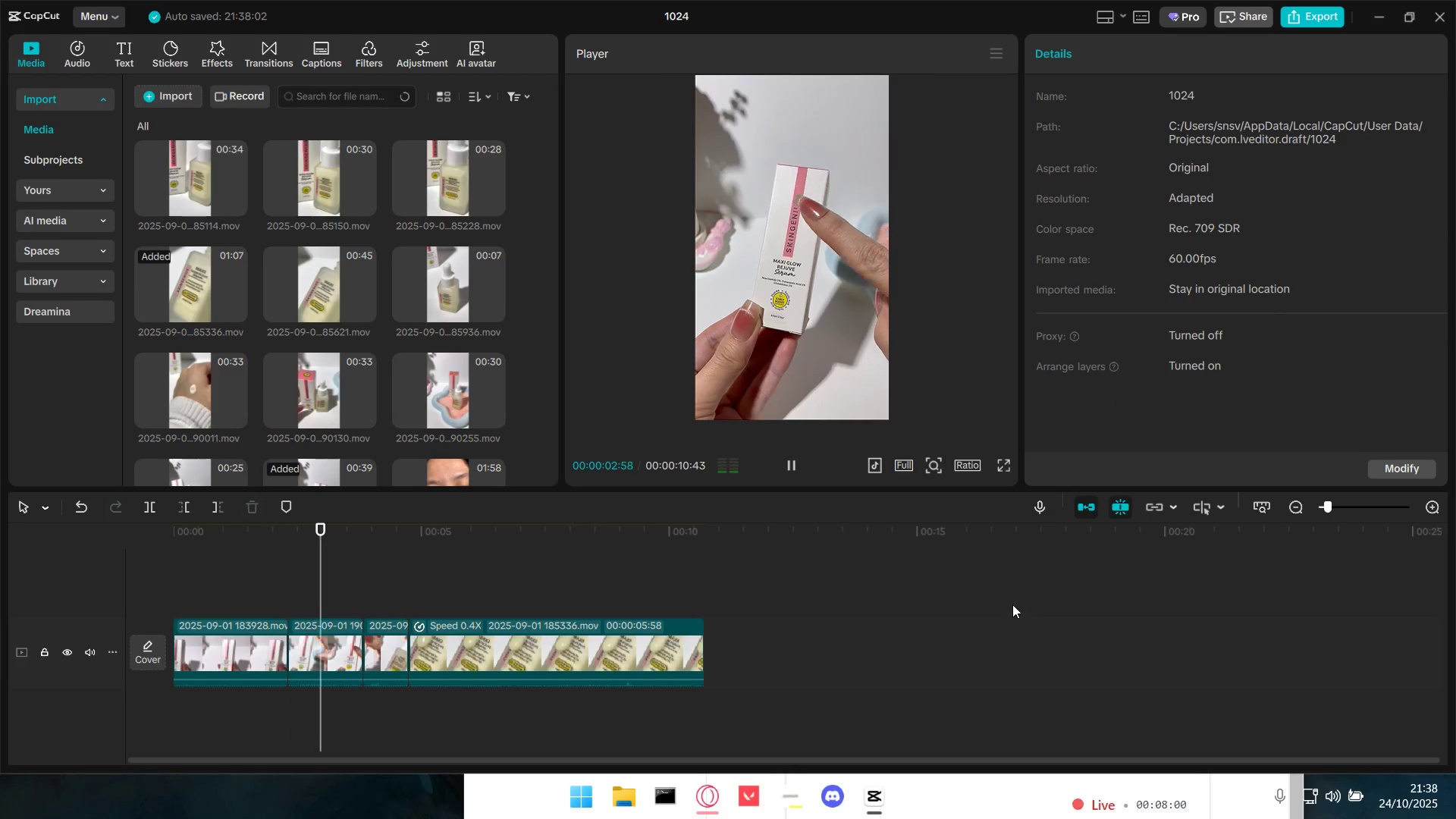 
key(Space)
 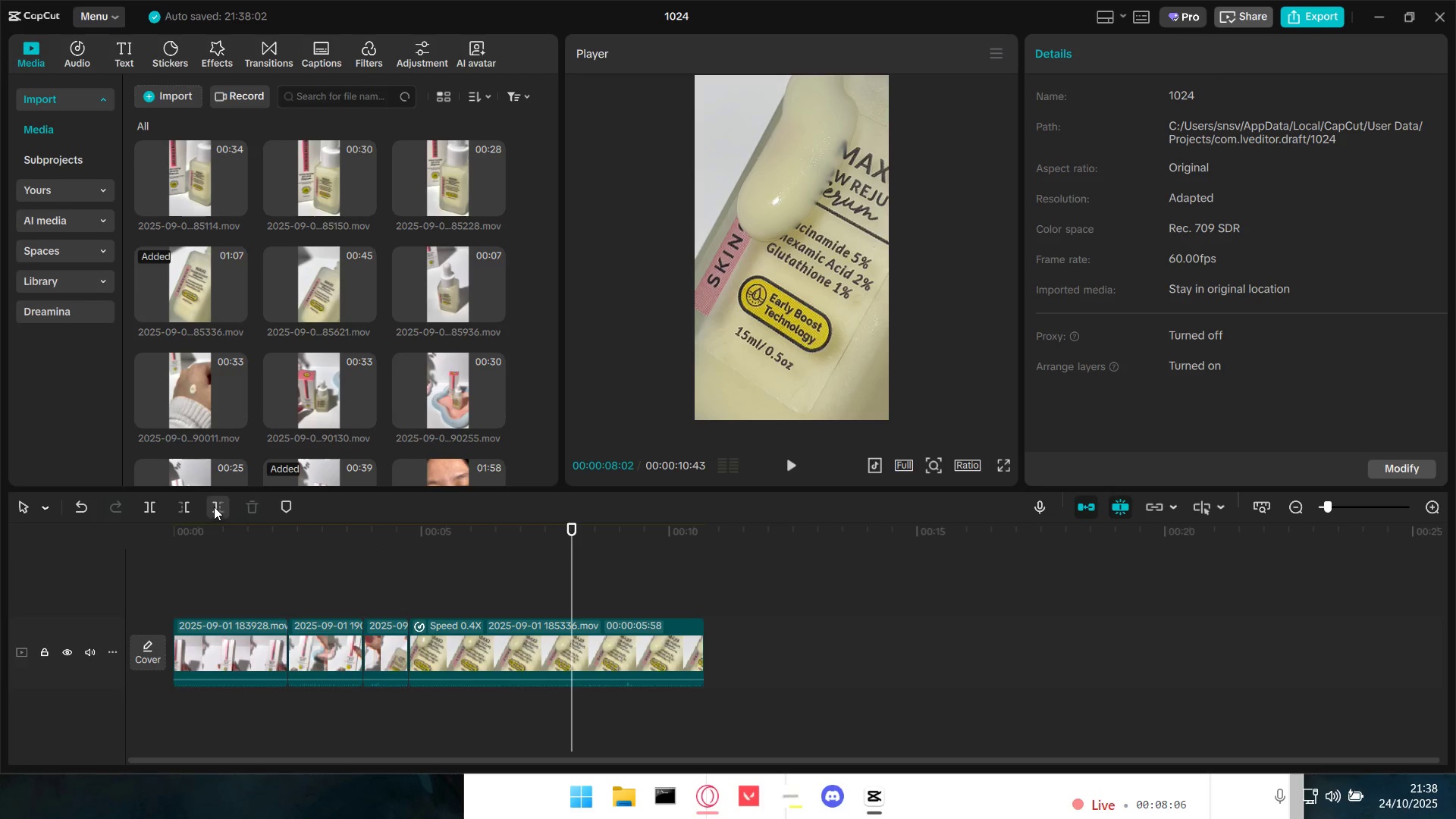 
left_click([216, 505])
 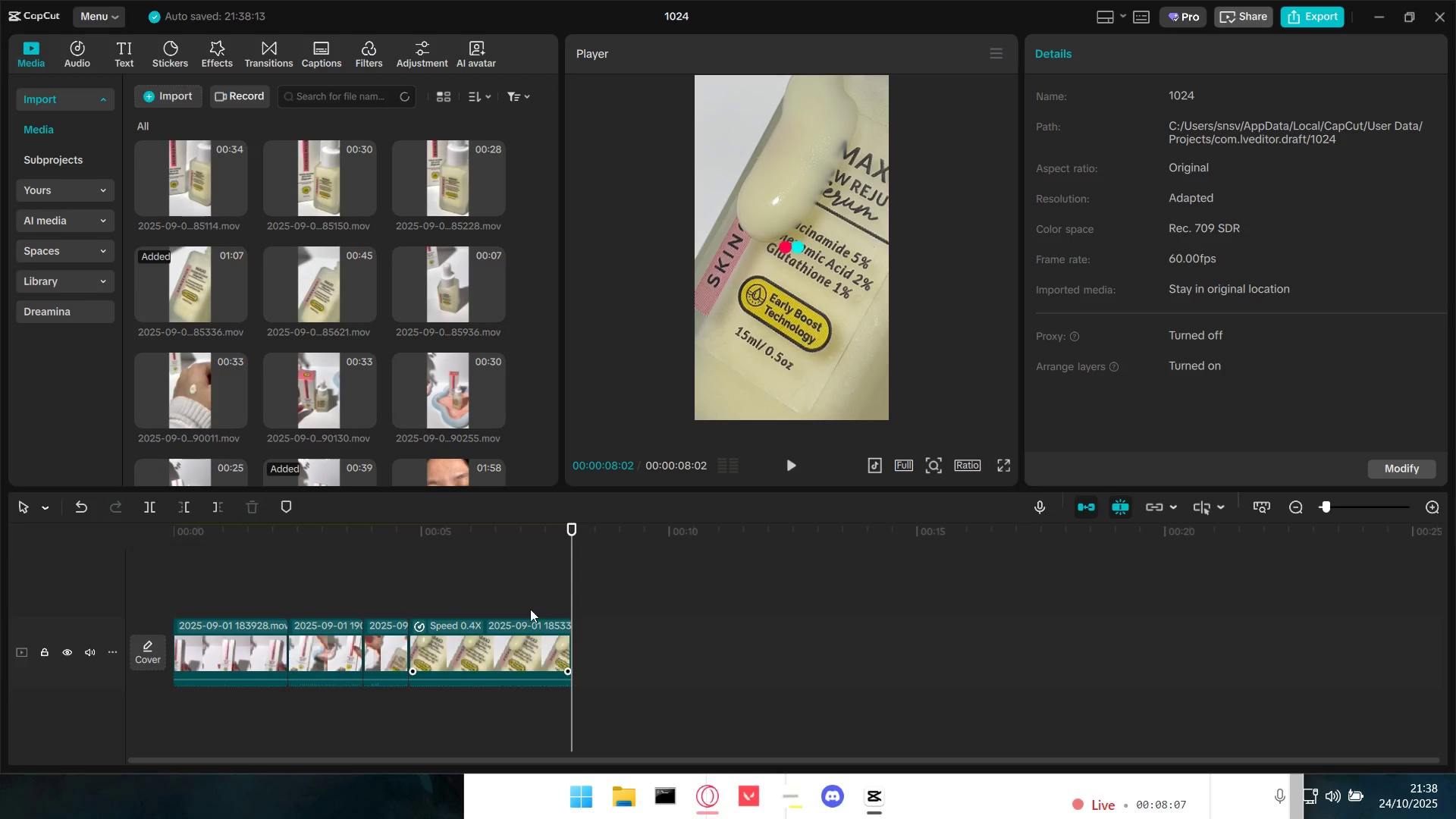 
double_click([519, 597])
 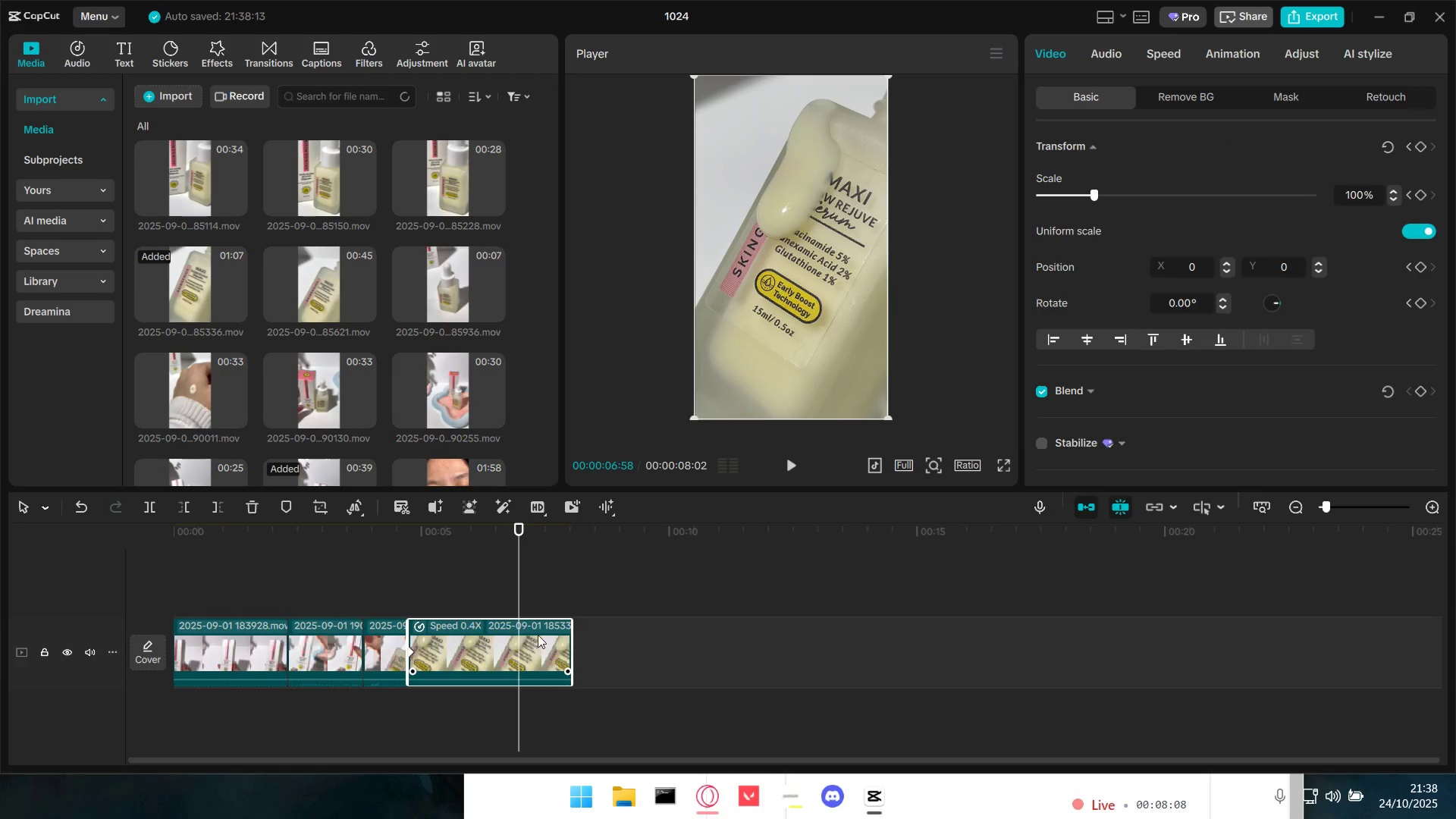 
left_click([414, 600])
 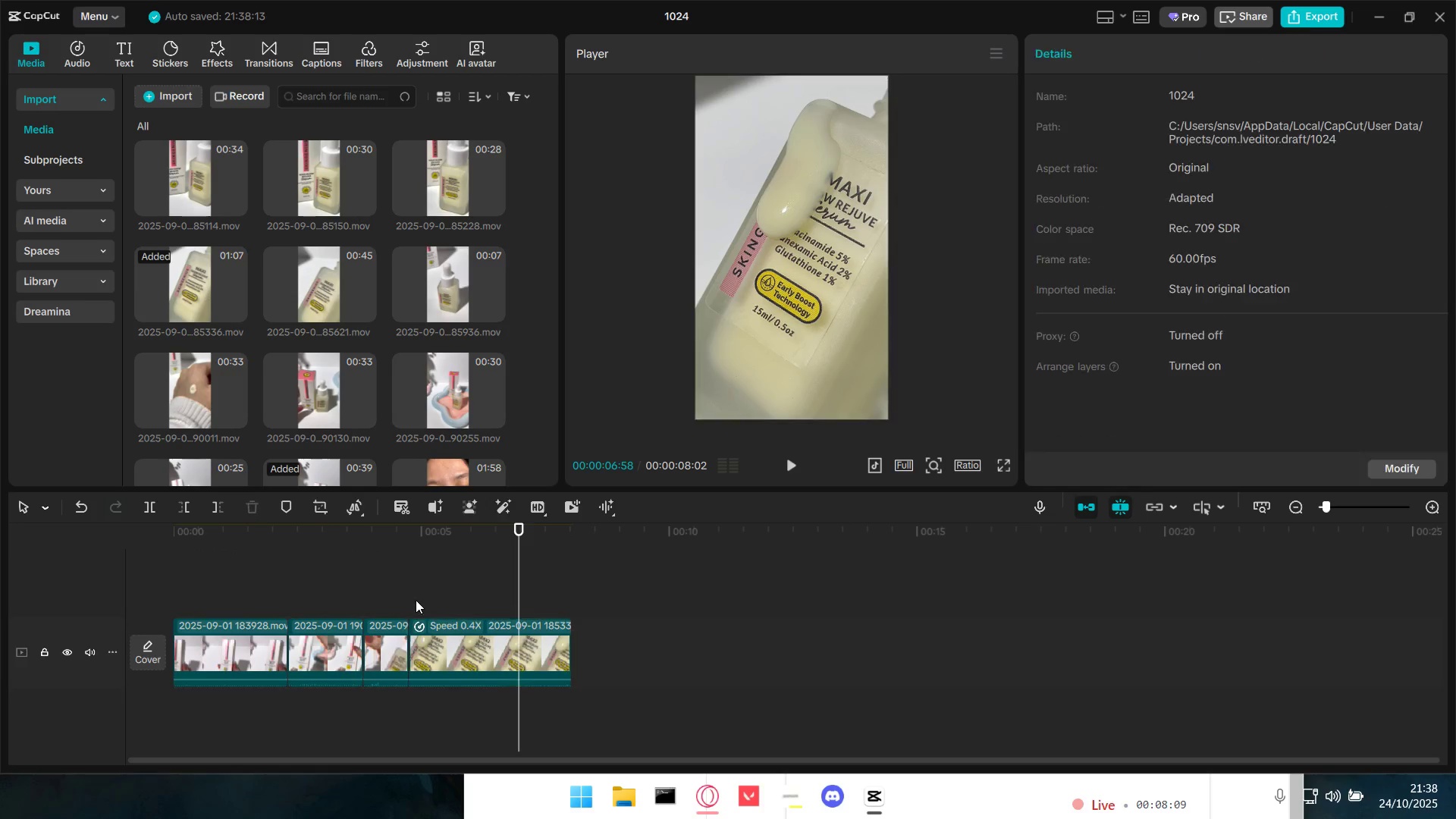 
key(Space)
 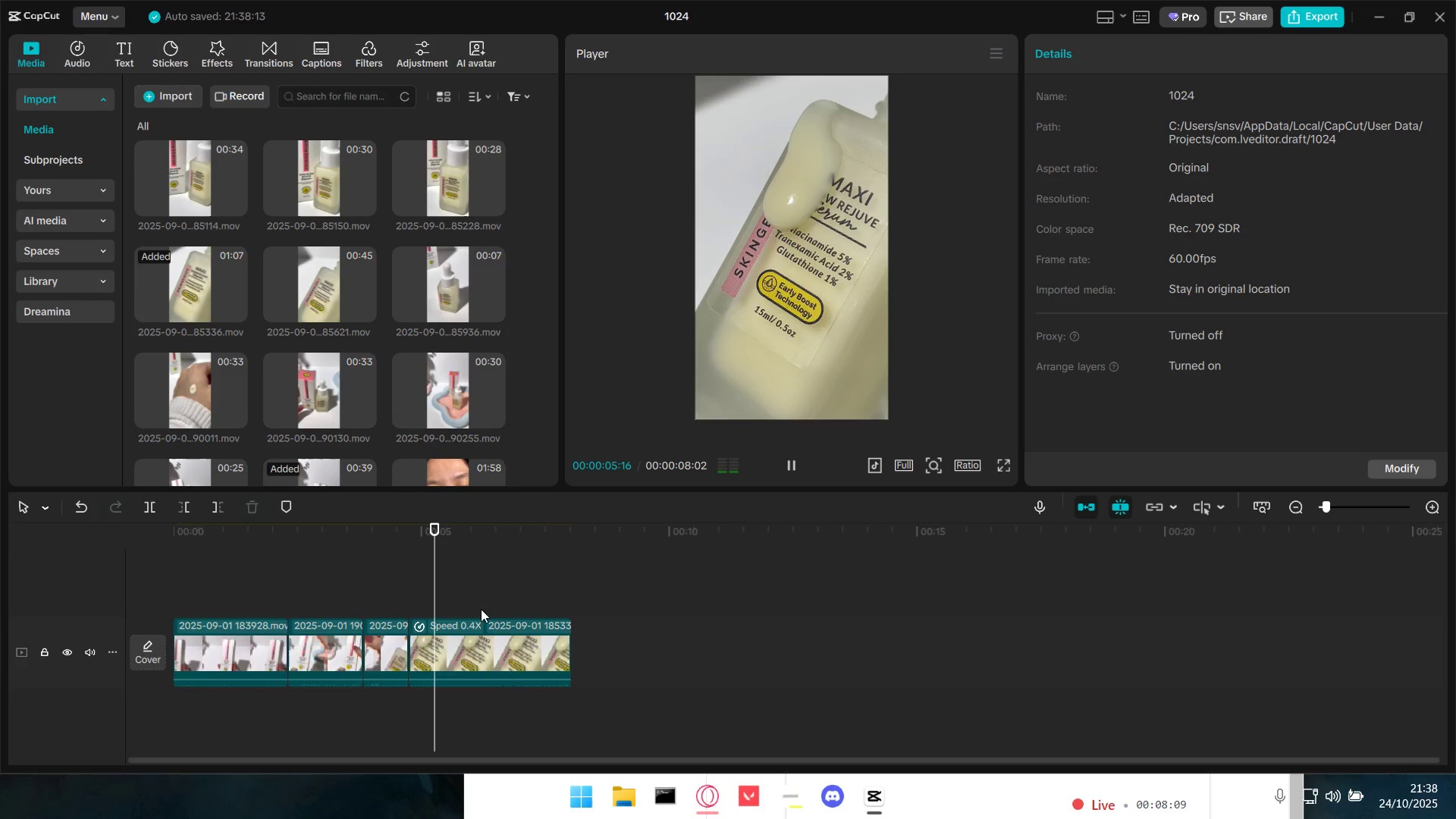 
key(Space)
 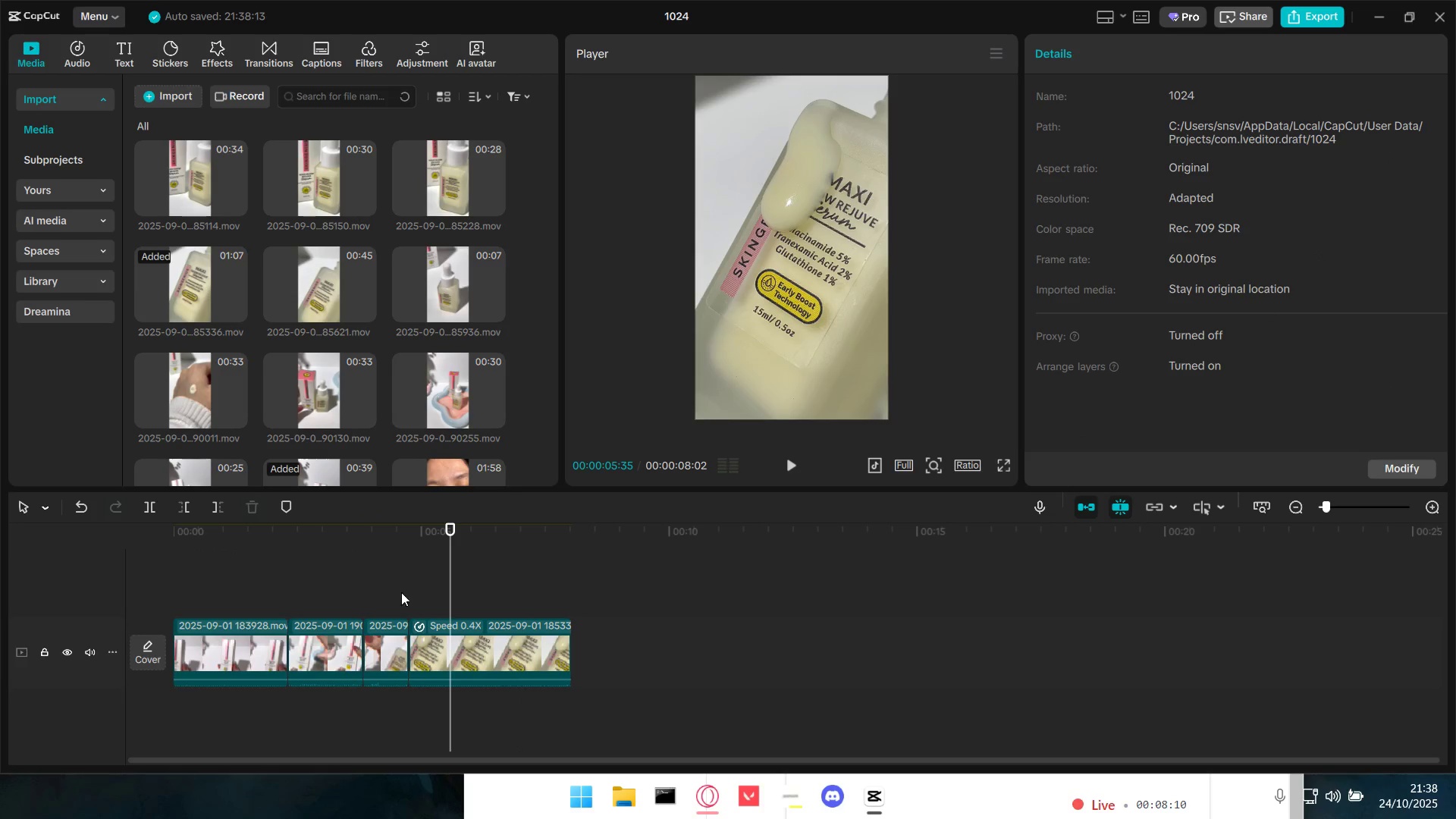 
left_click_drag(start_coordinate=[388, 590], to_coordinate=[392, 591])
 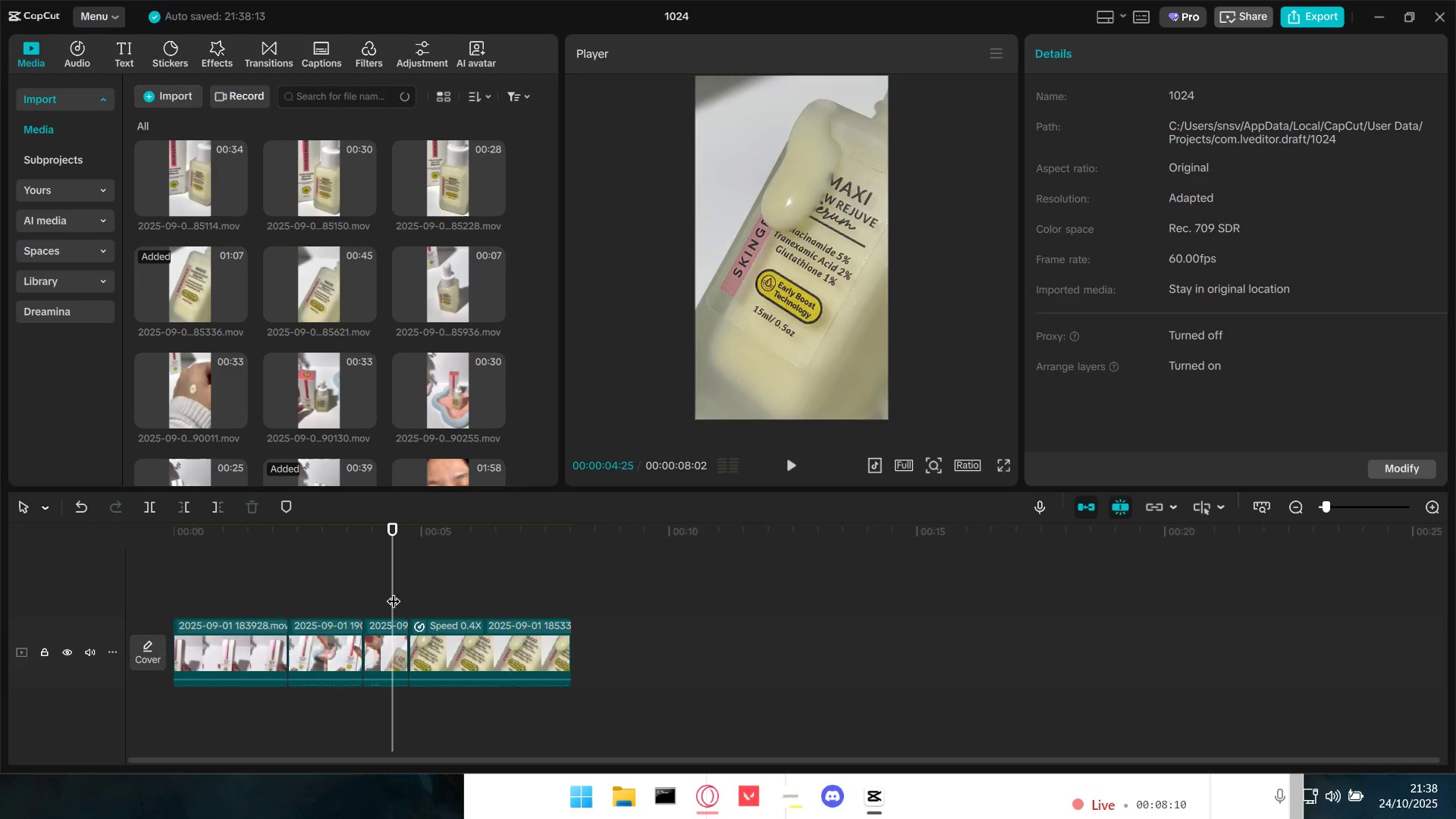 
key(Space)
 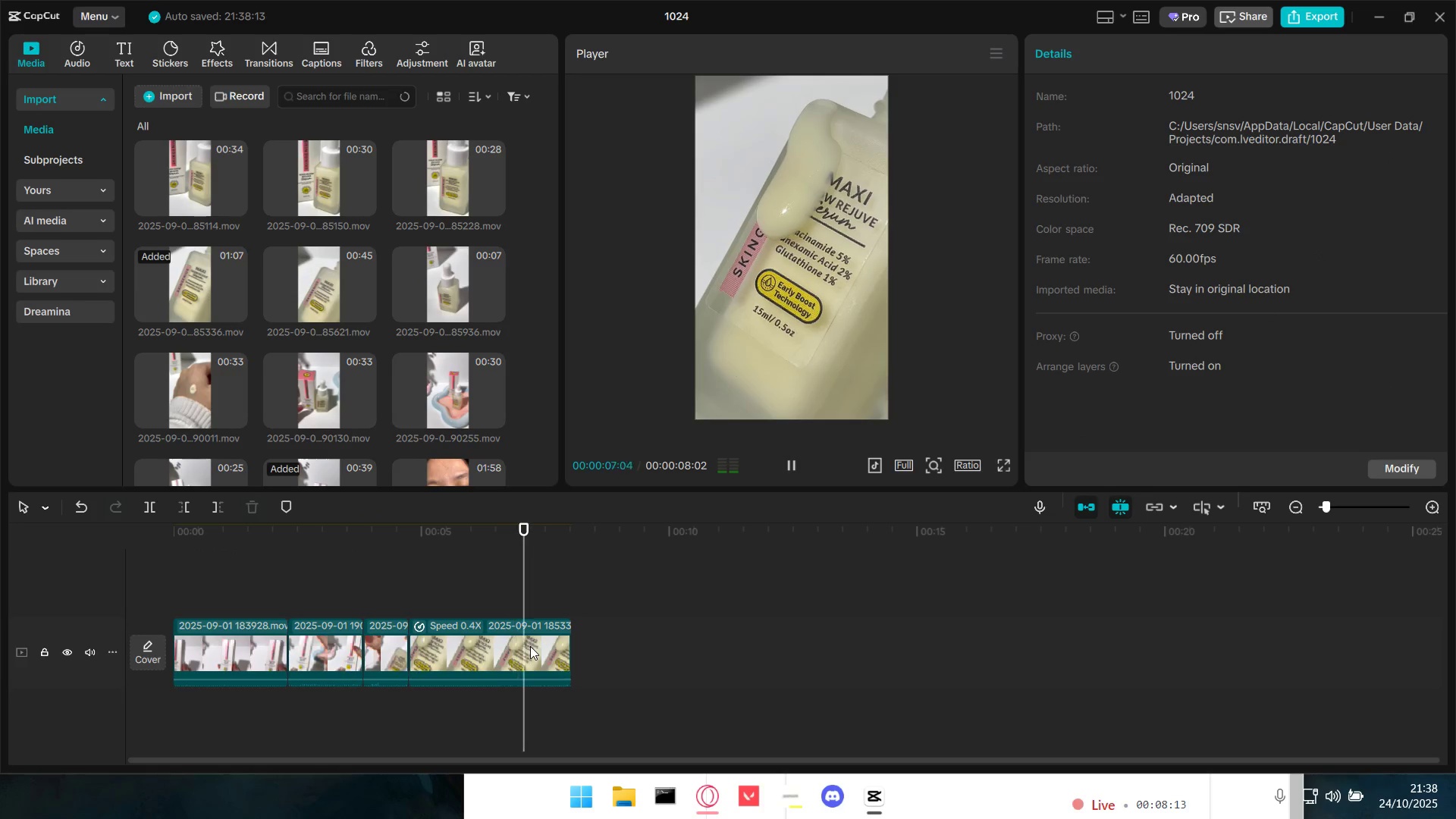 
key(Space)
 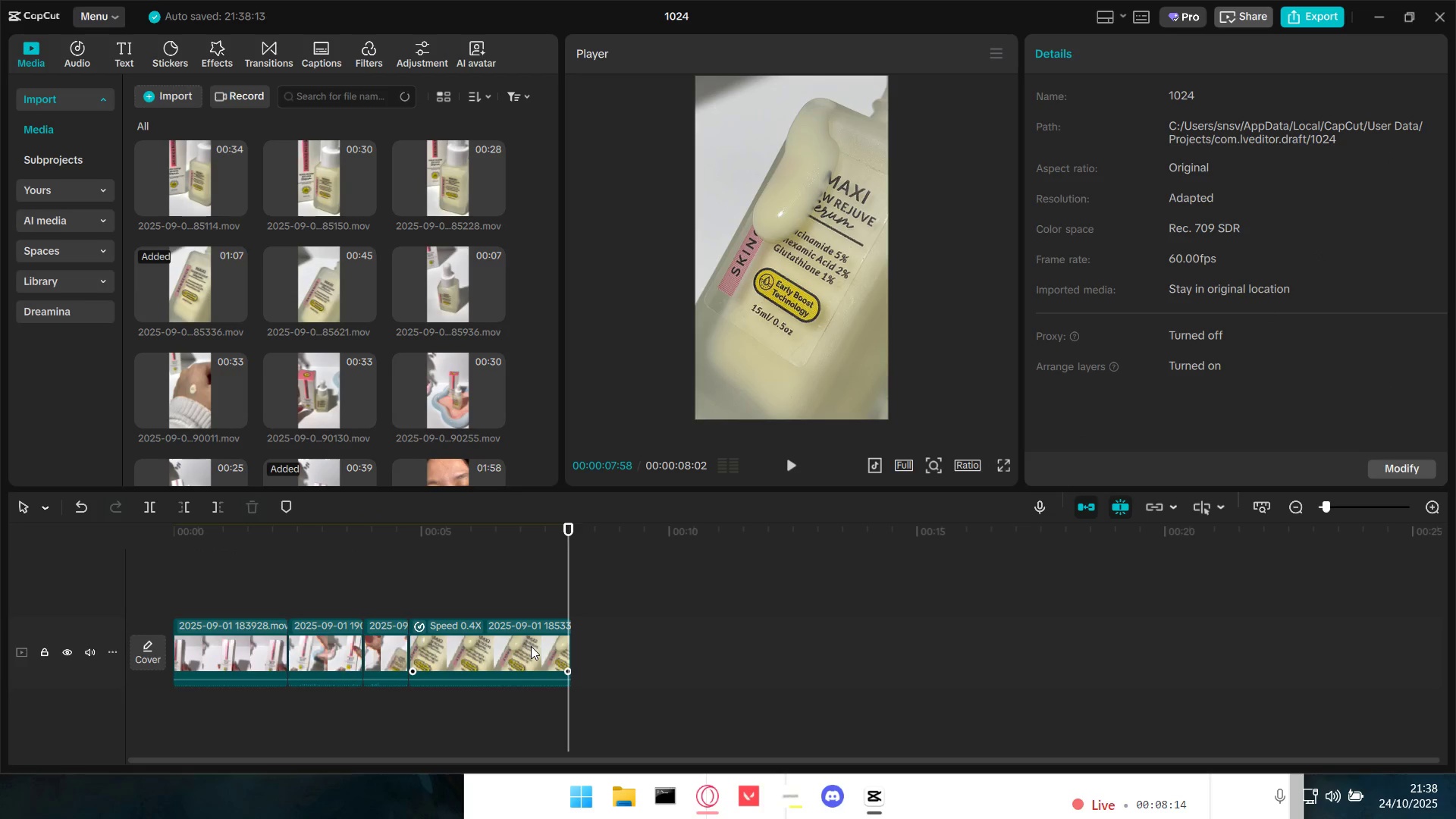 
left_click([531, 646])
 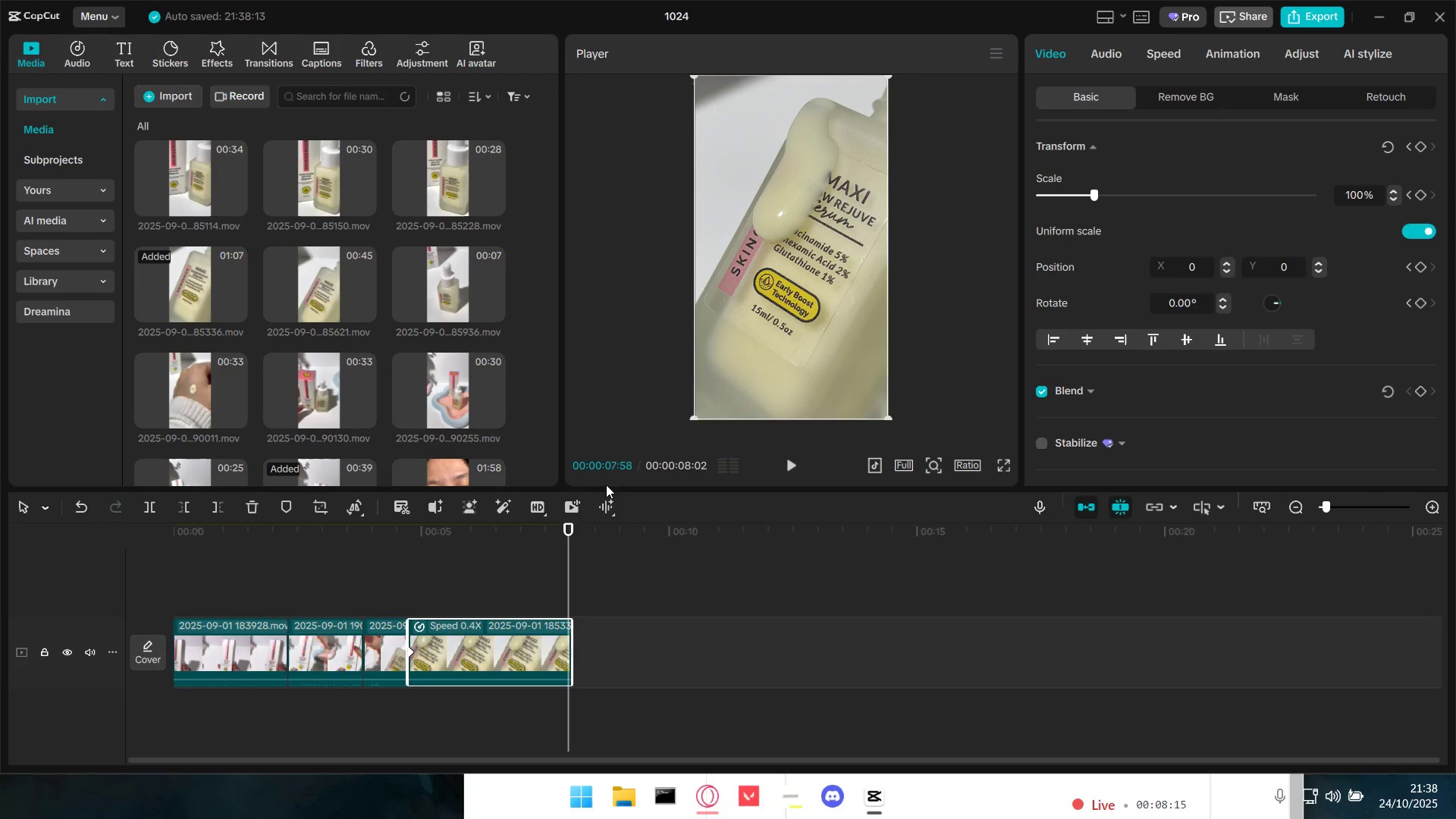 
left_click([538, 589])
 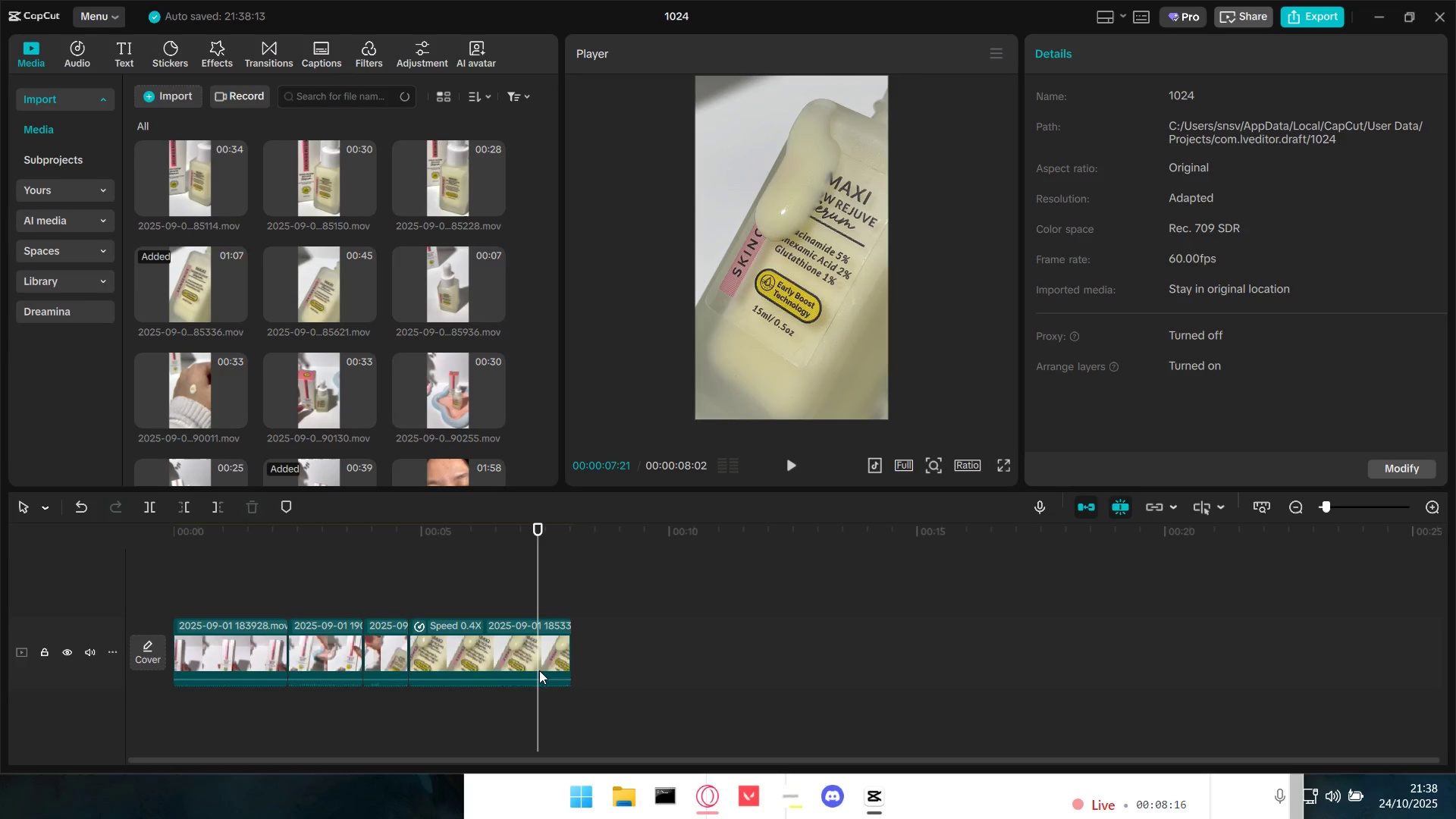 
double_click([539, 670])
 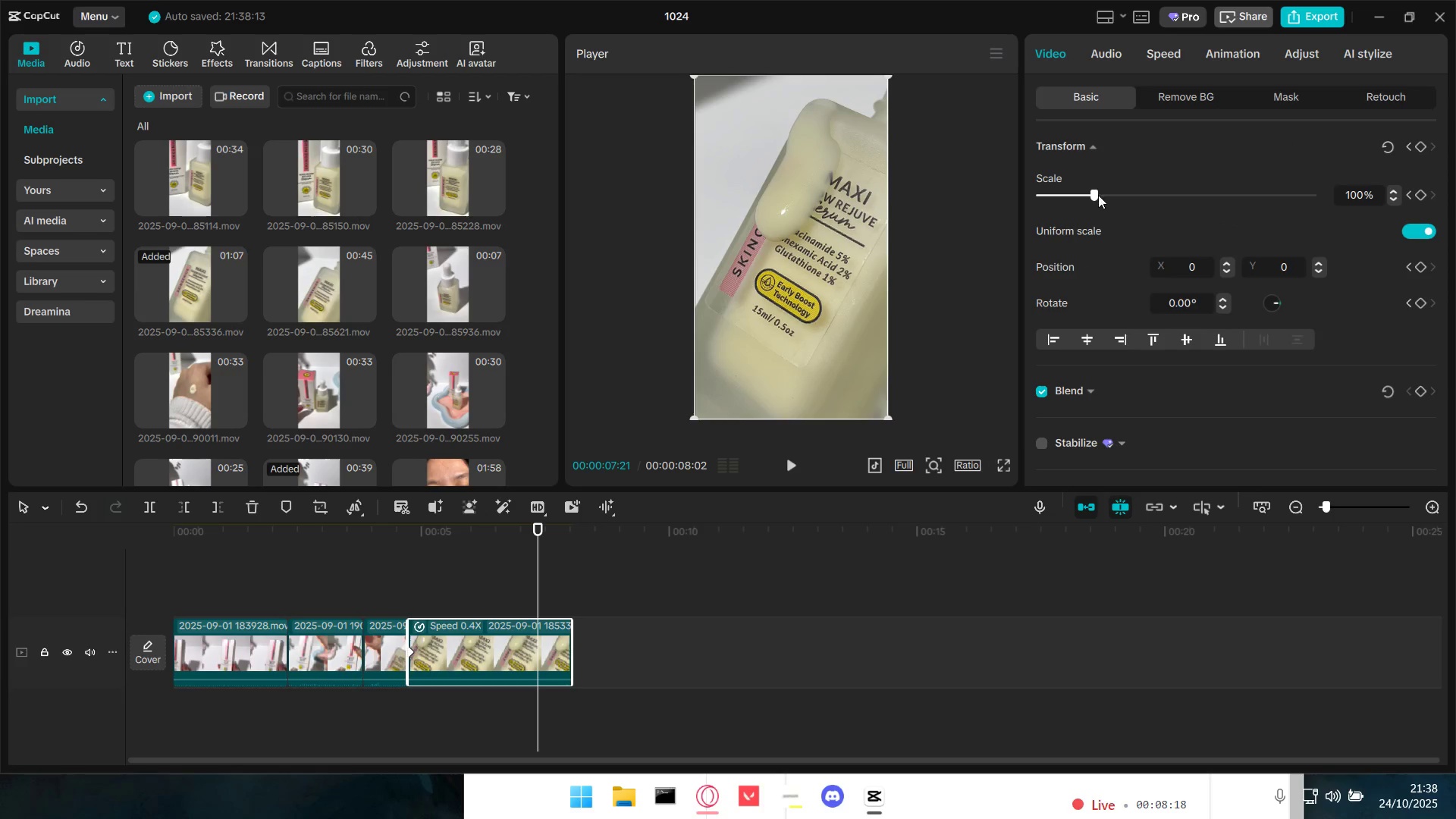 
left_click_drag(start_coordinate=[1095, 195], to_coordinate=[1122, 191])
 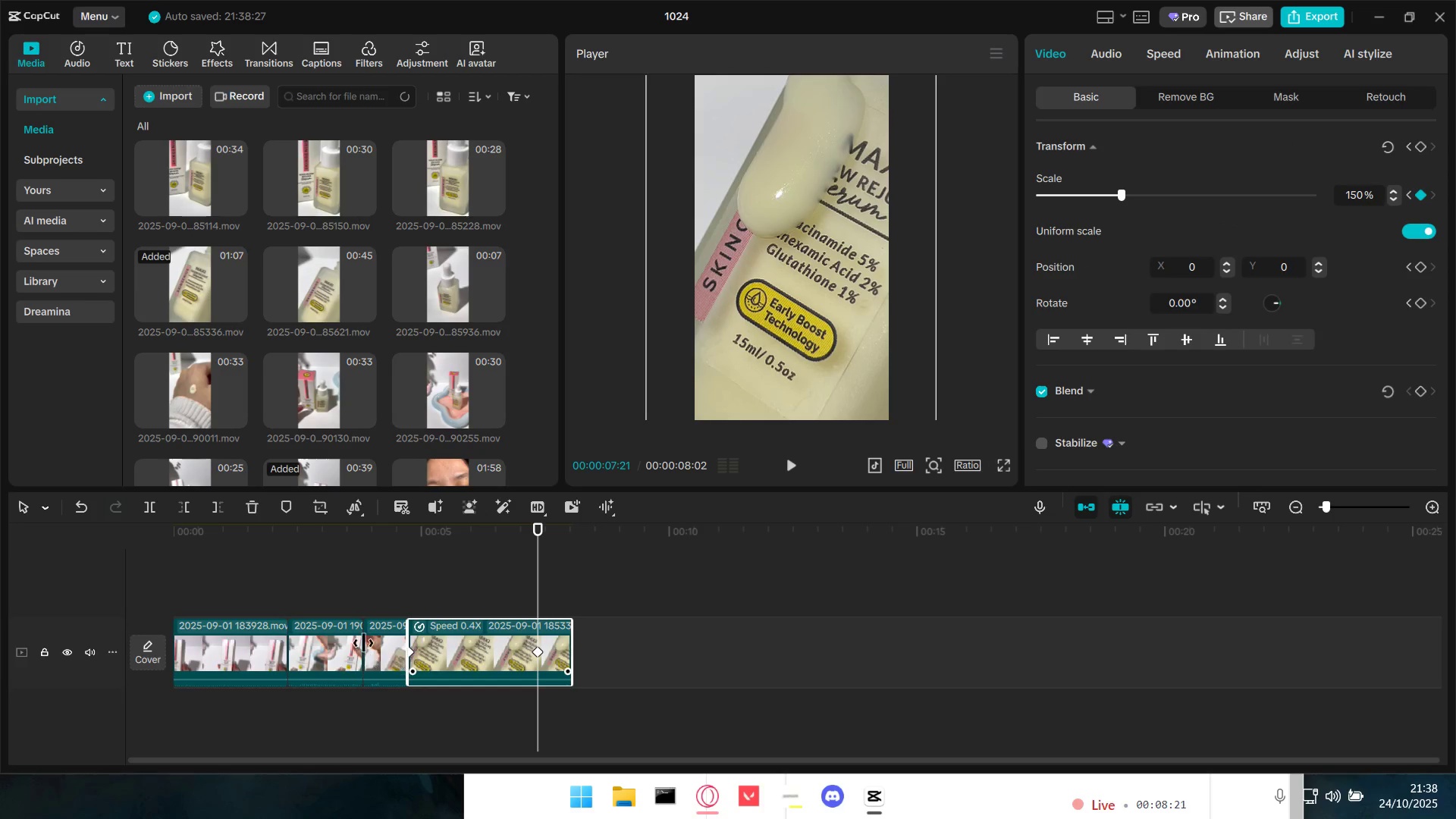 
left_click([352, 588])
 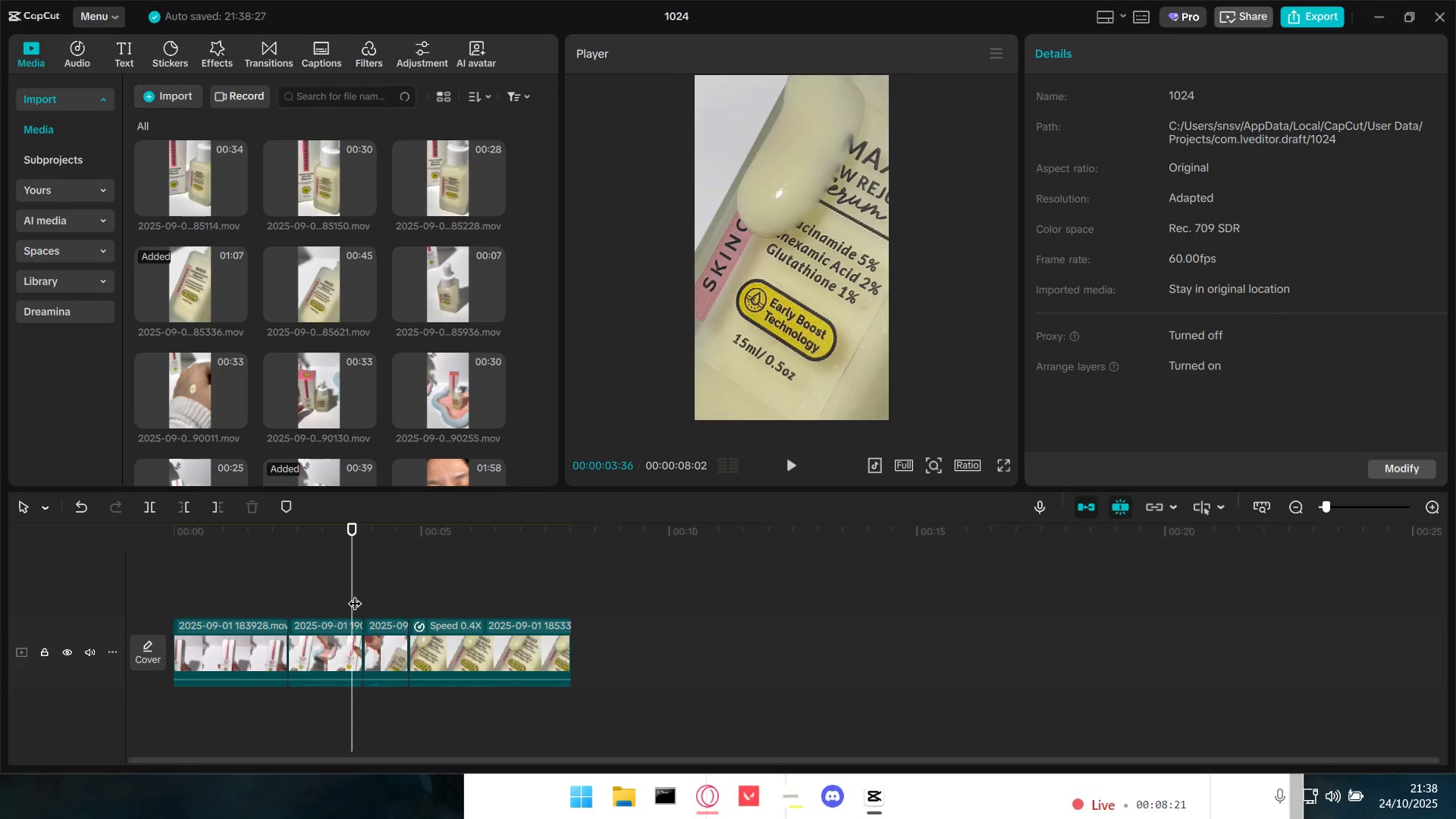 
key(Space)
 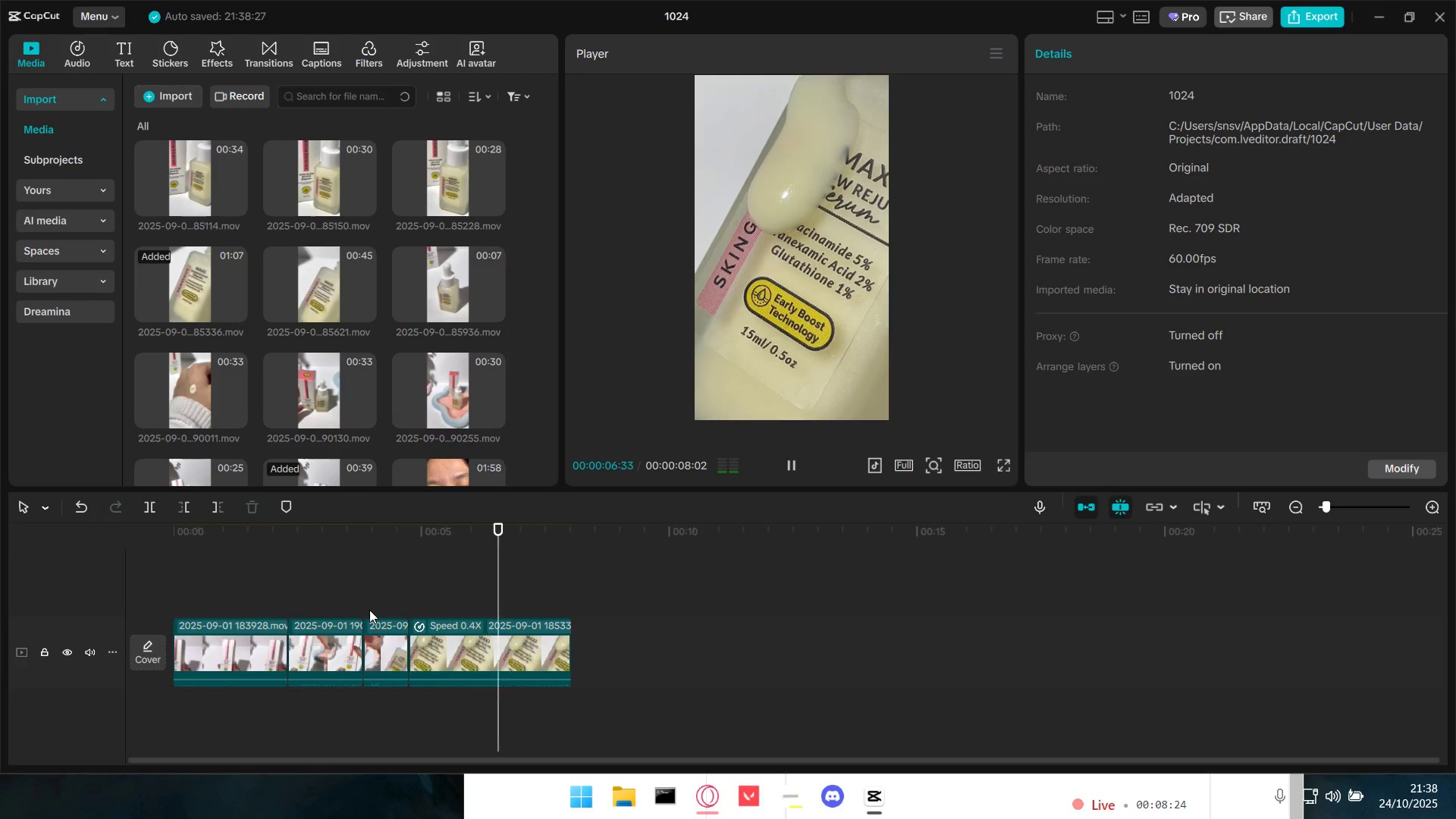 
key(Space)
 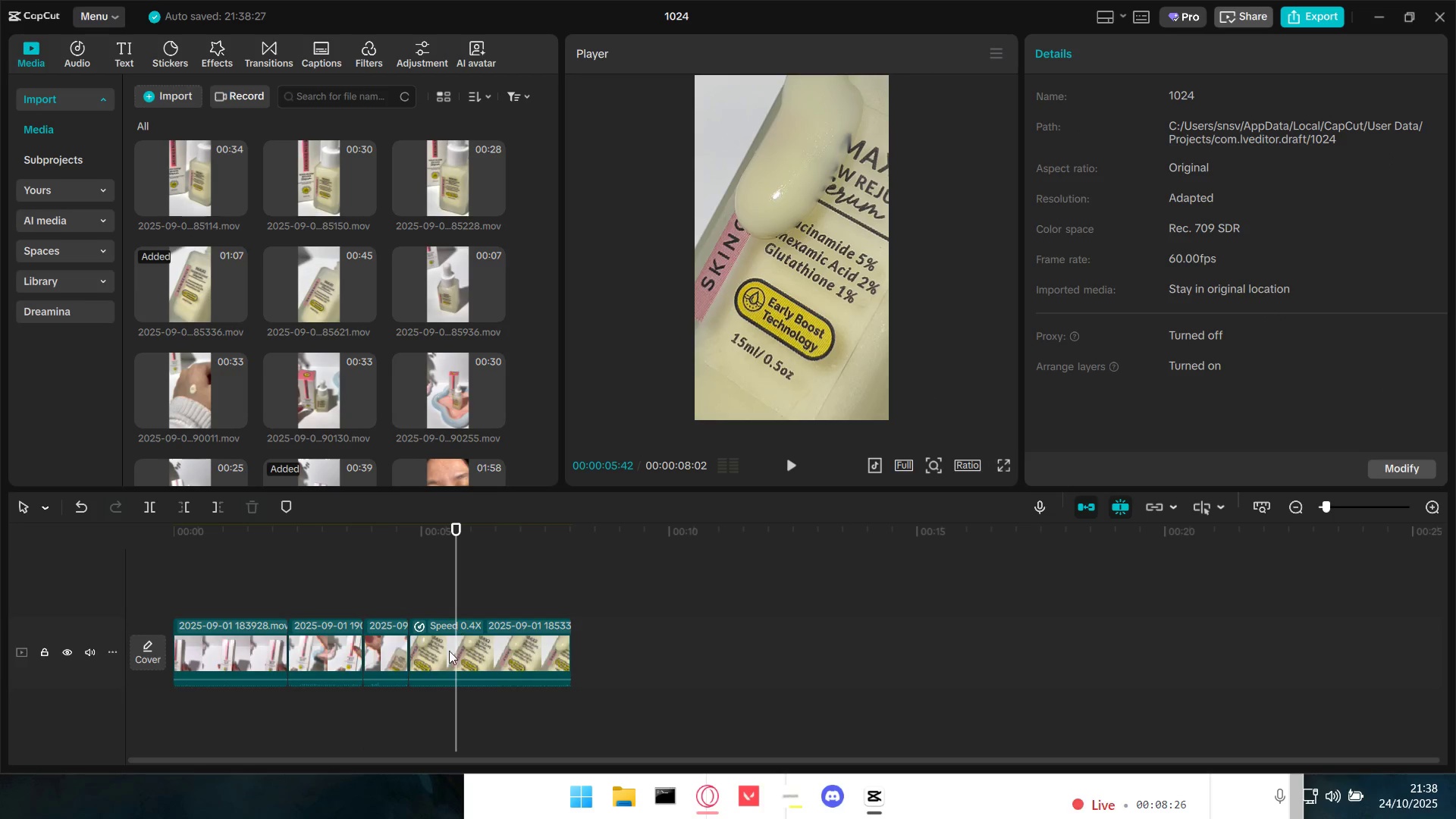 
double_click([449, 657])
 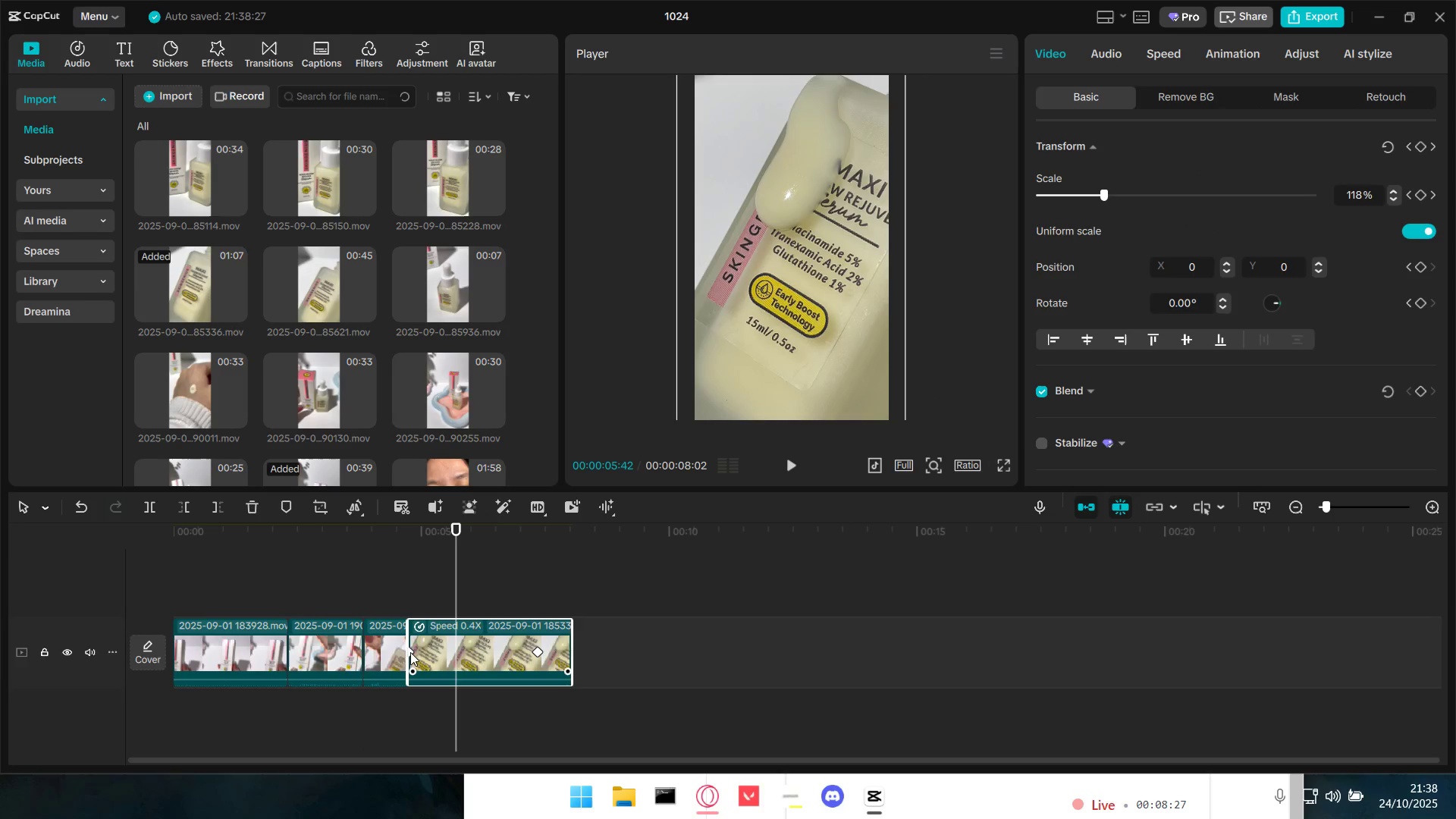 
triple_click([409, 652])
 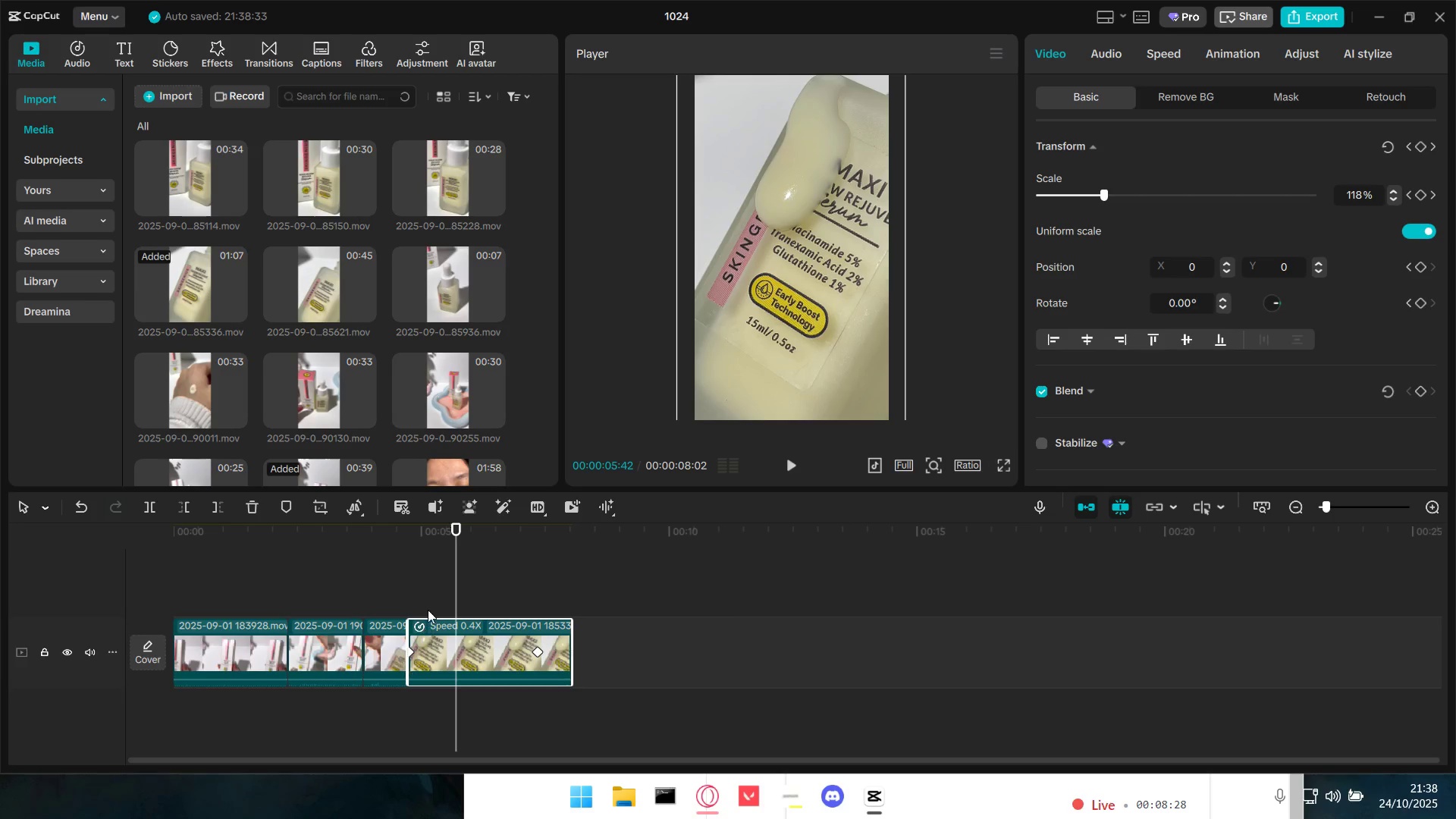 
left_click_drag(start_coordinate=[459, 580], to_coordinate=[410, 595])
 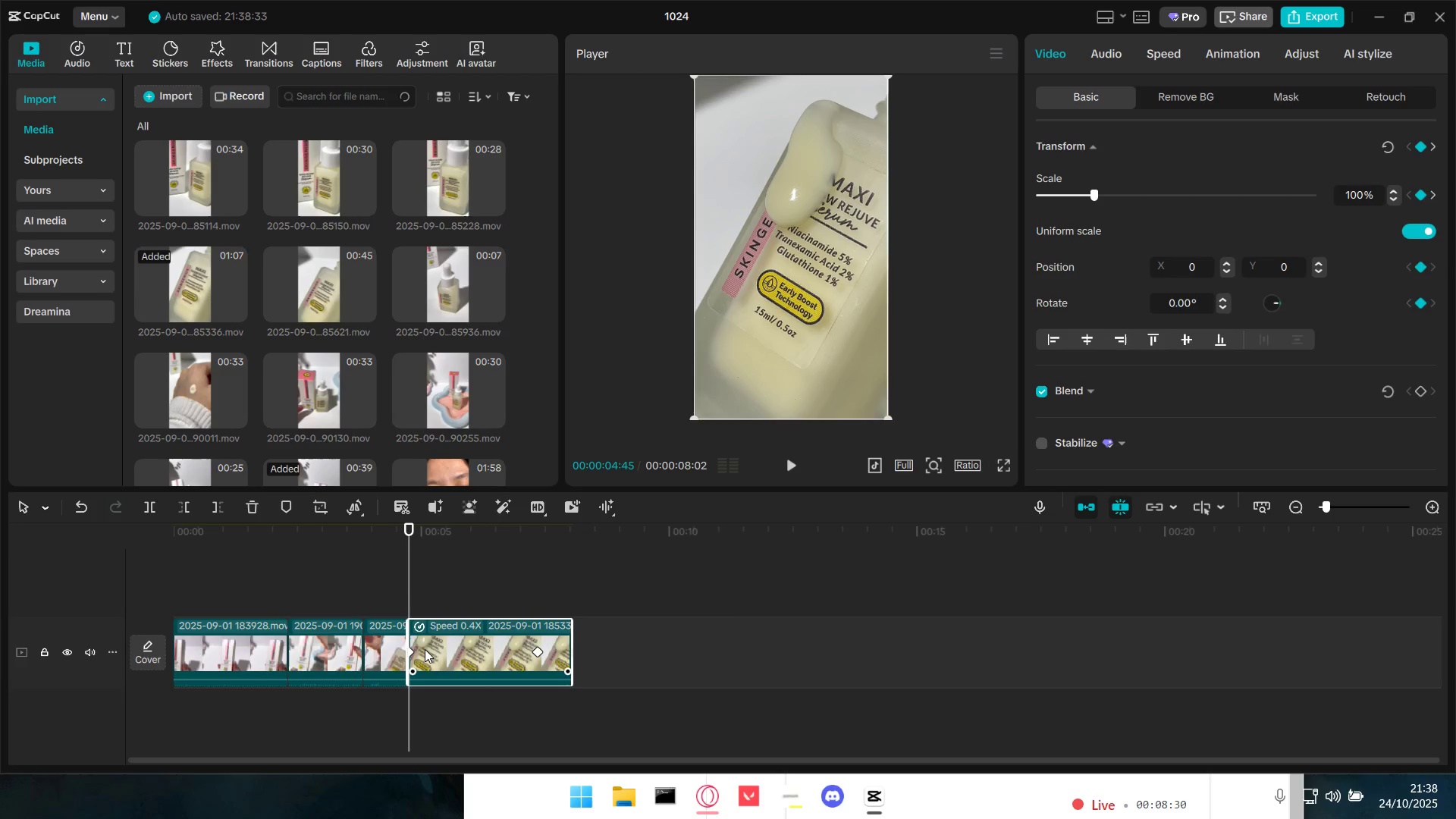 
left_click([425, 649])
 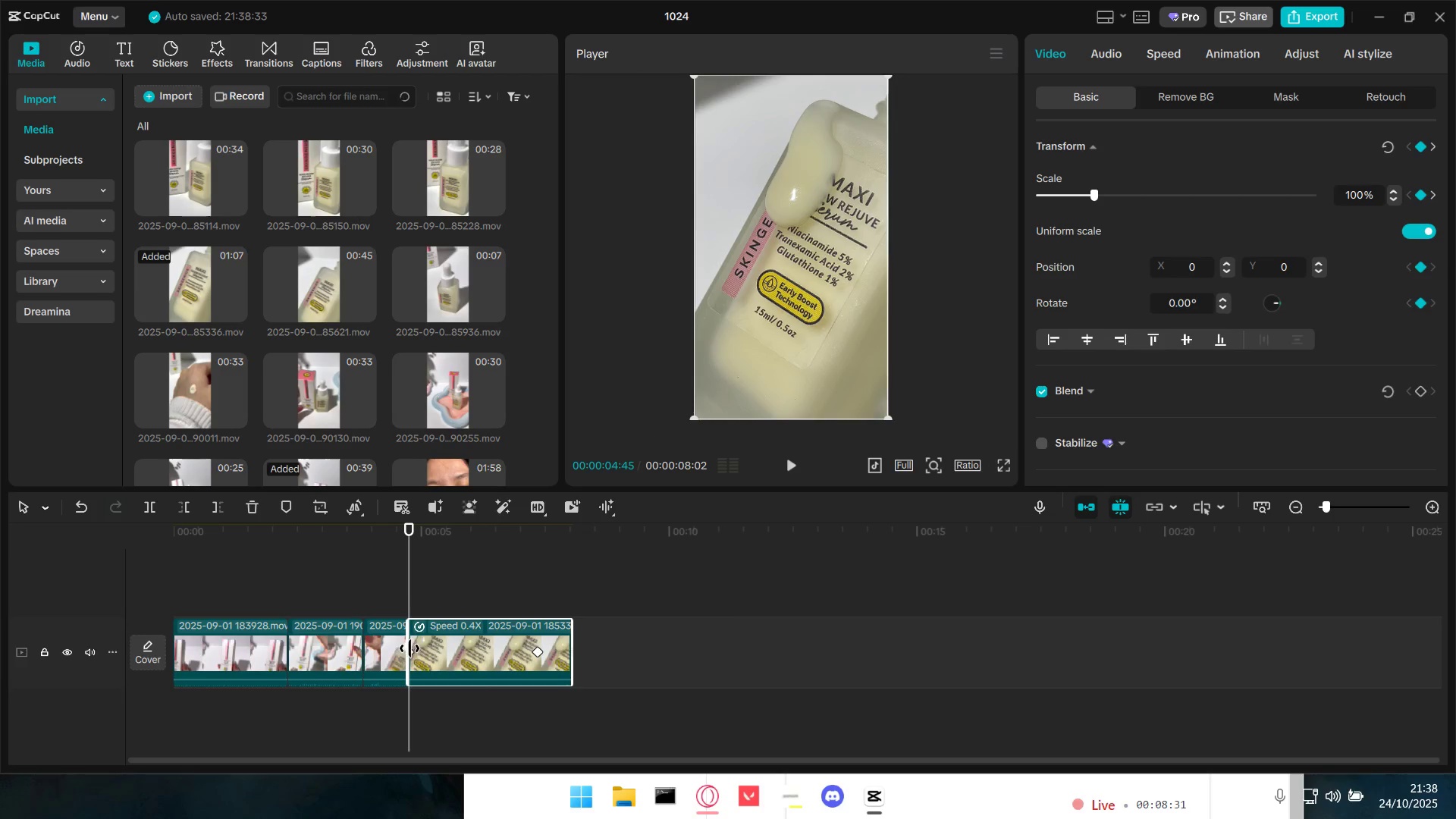 
hold_key(key=ControlLeft, duration=0.98)
scroll: coordinate [481, 665], scroll_direction: up, amount: 15.0
 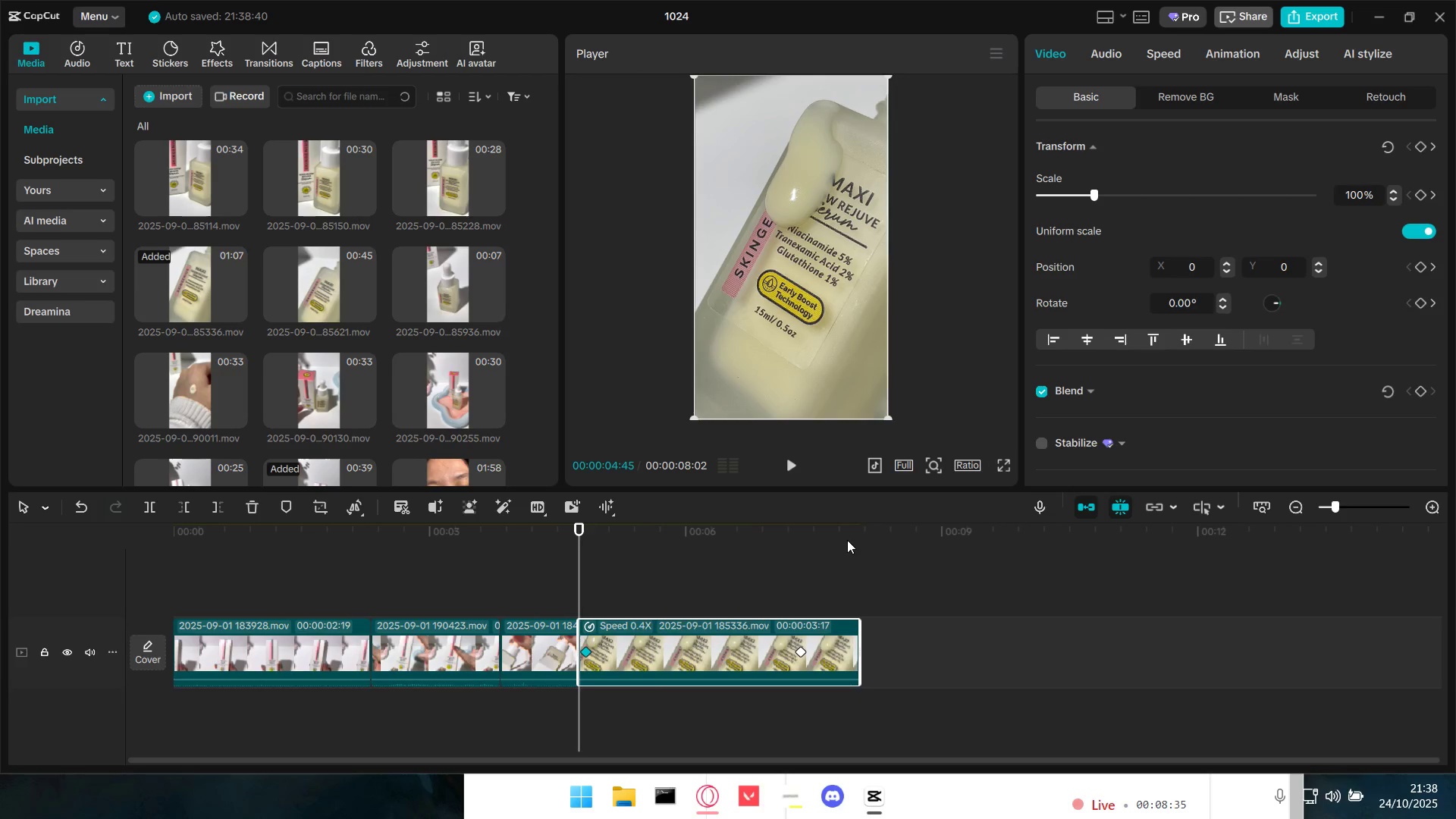 
key(Space)
 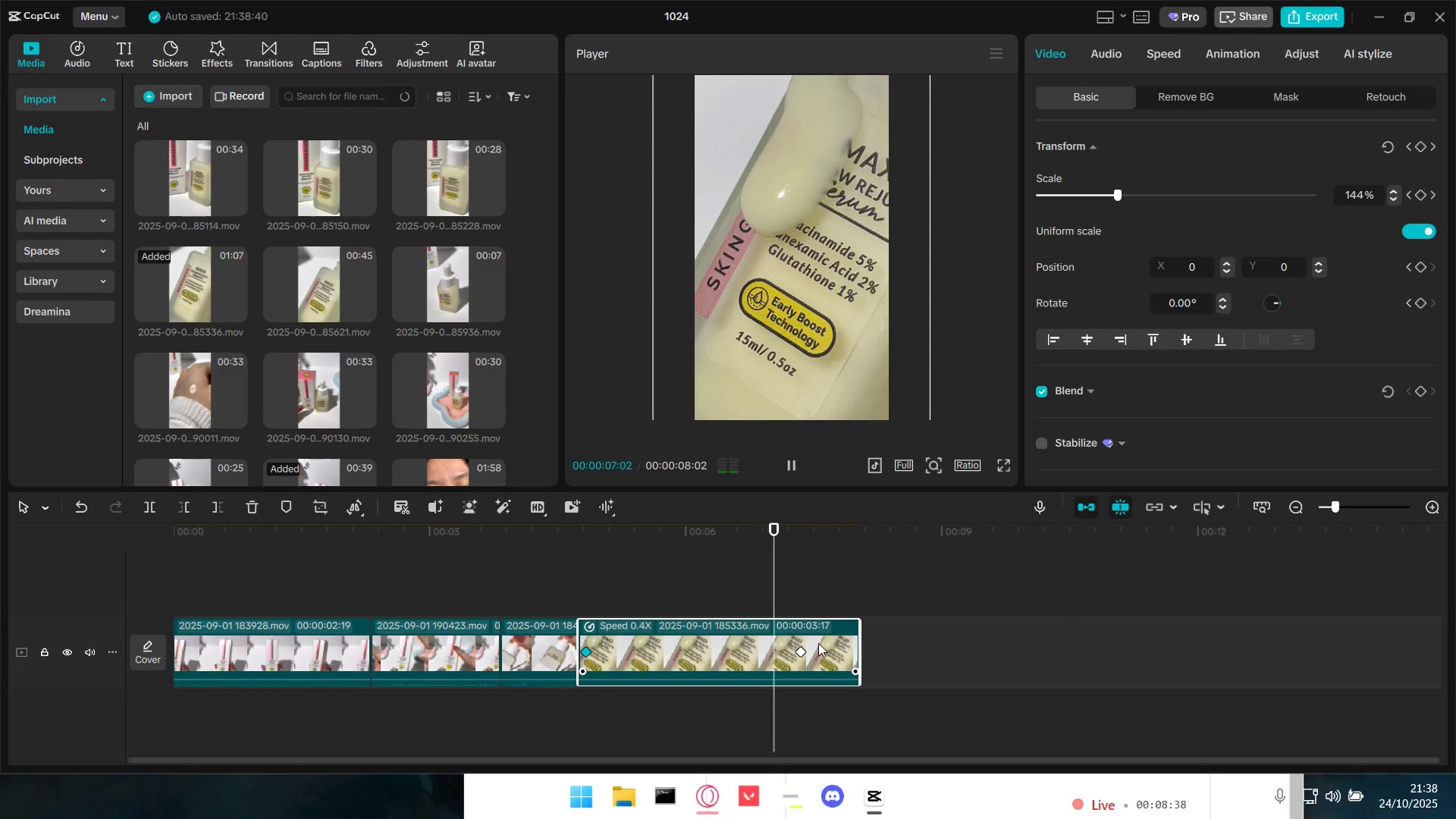 
key(Space)
 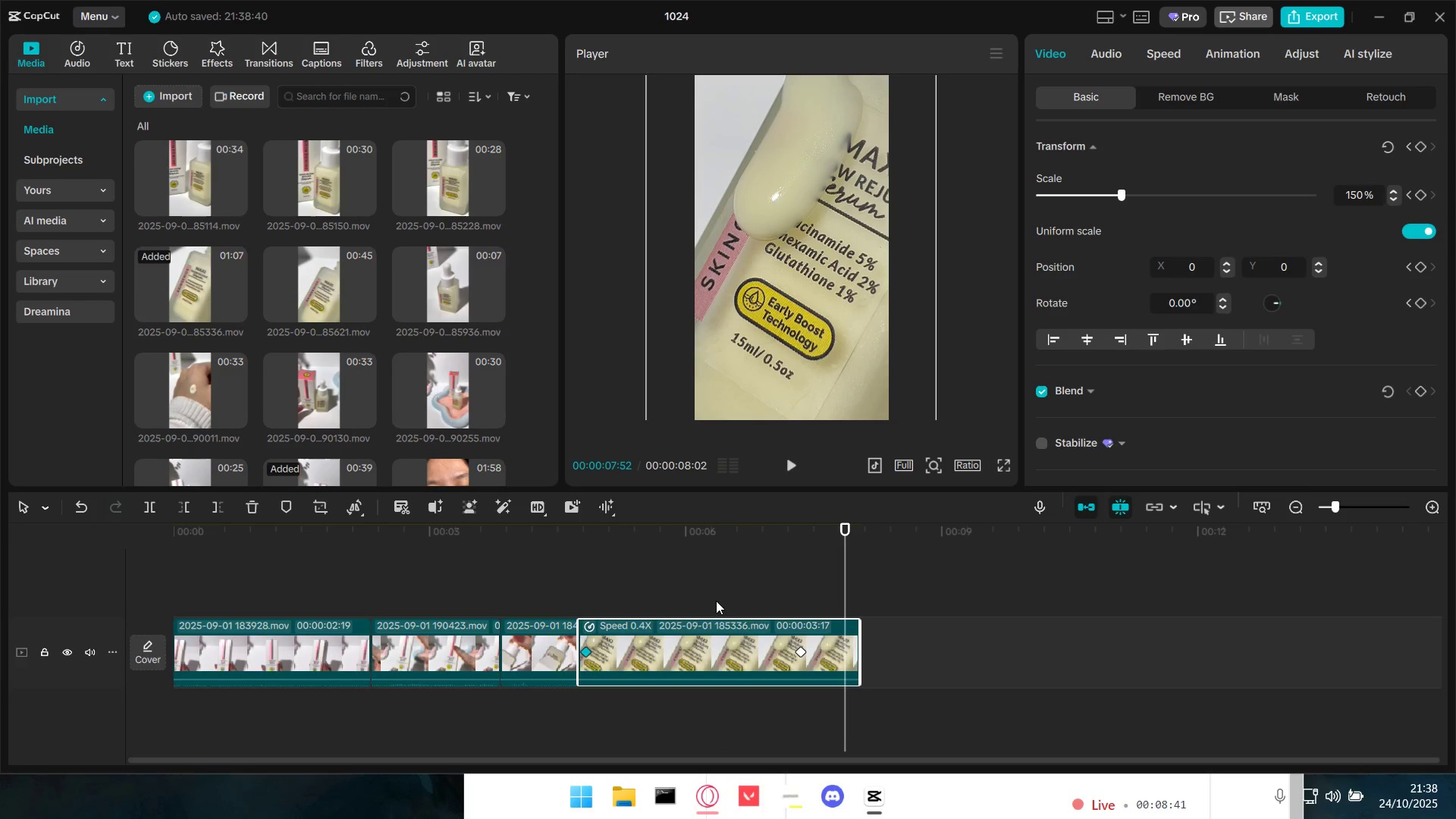 
left_click_drag(start_coordinate=[799, 654], to_coordinate=[816, 653])
 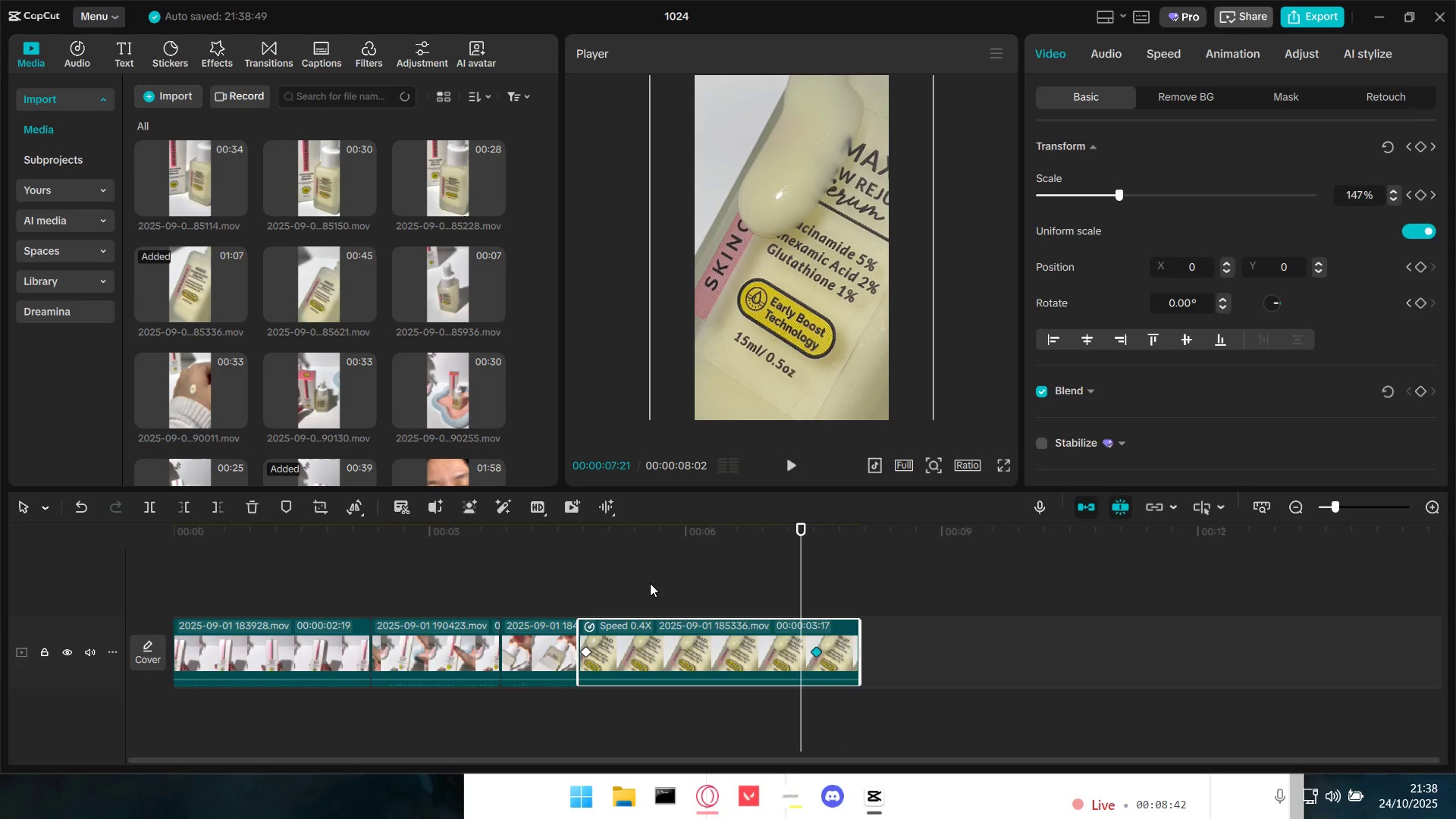 
double_click([635, 579])
 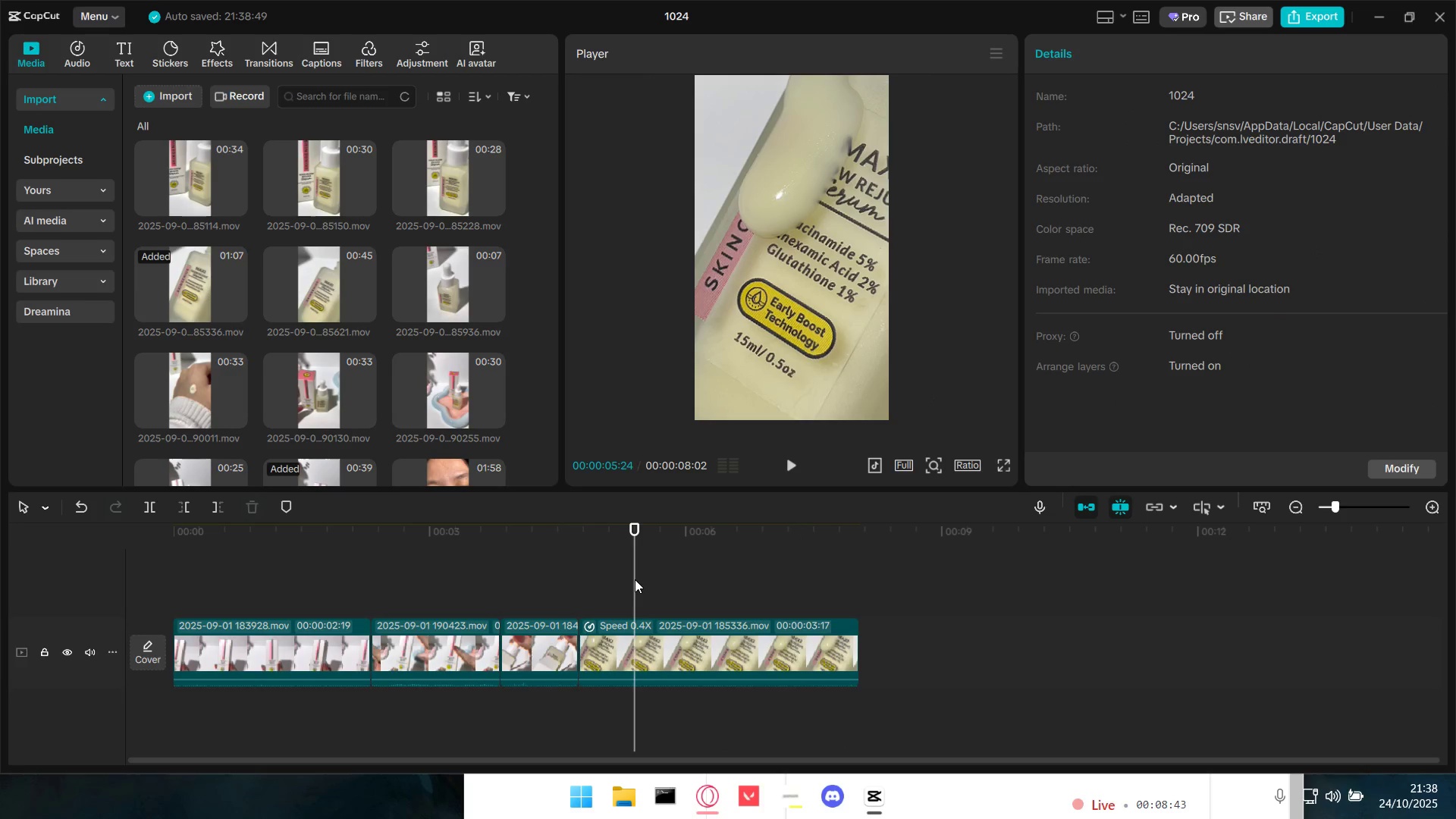 
key(Space)
 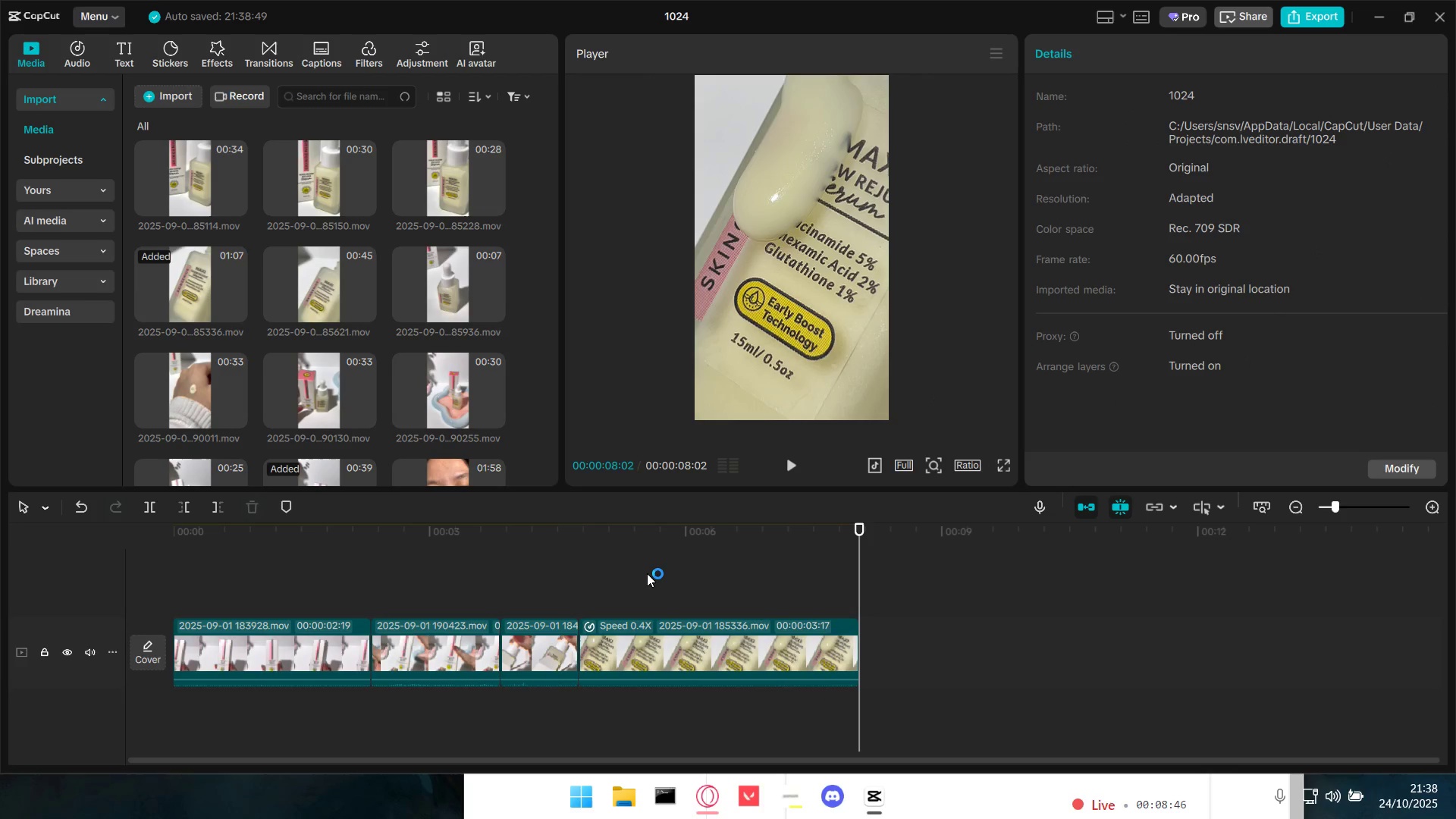 
hold_key(key=ControlLeft, duration=0.49)
scroll: coordinate [715, 591], scroll_direction: down, amount: 4.0
 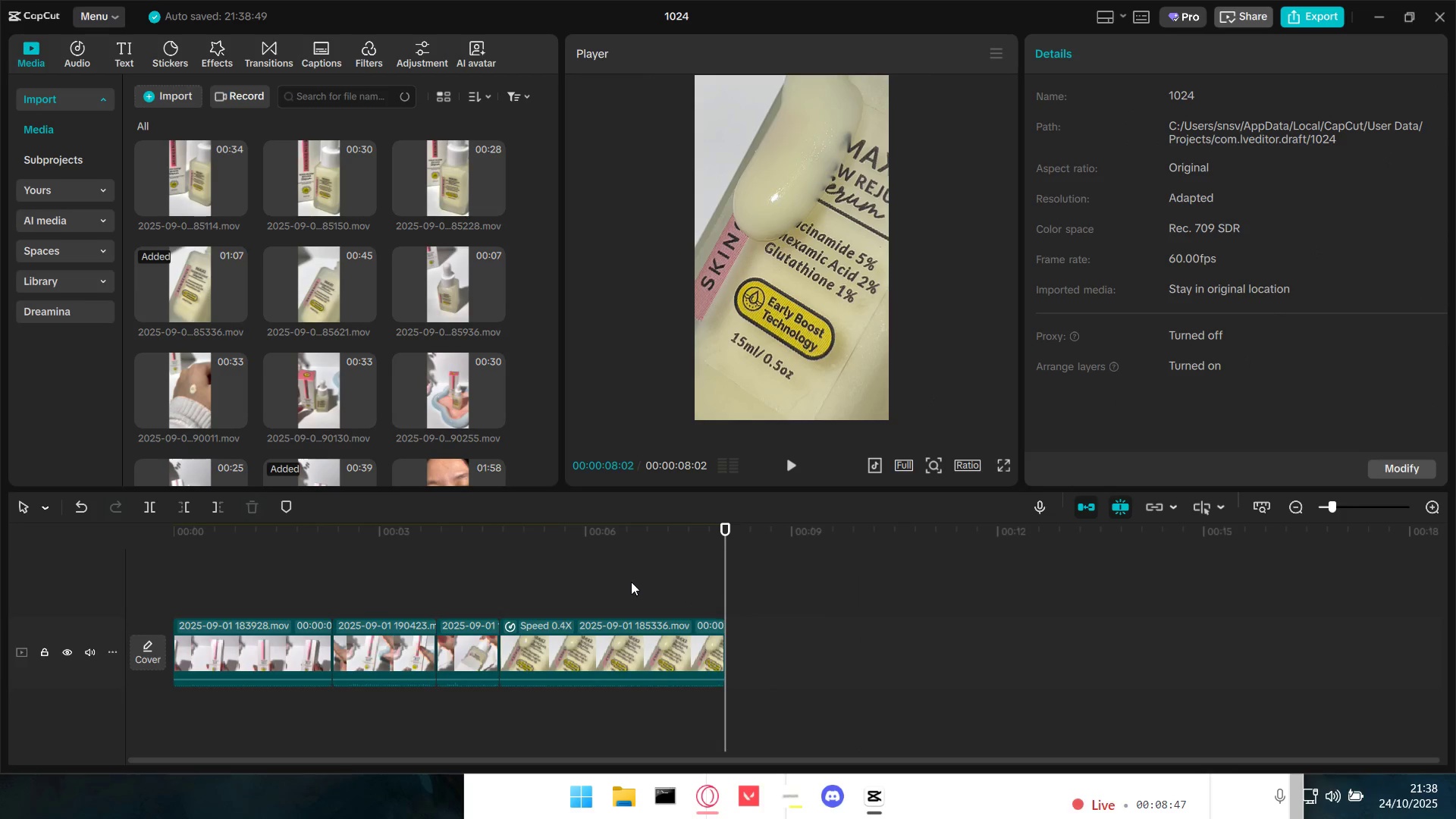 
left_click([629, 582])
 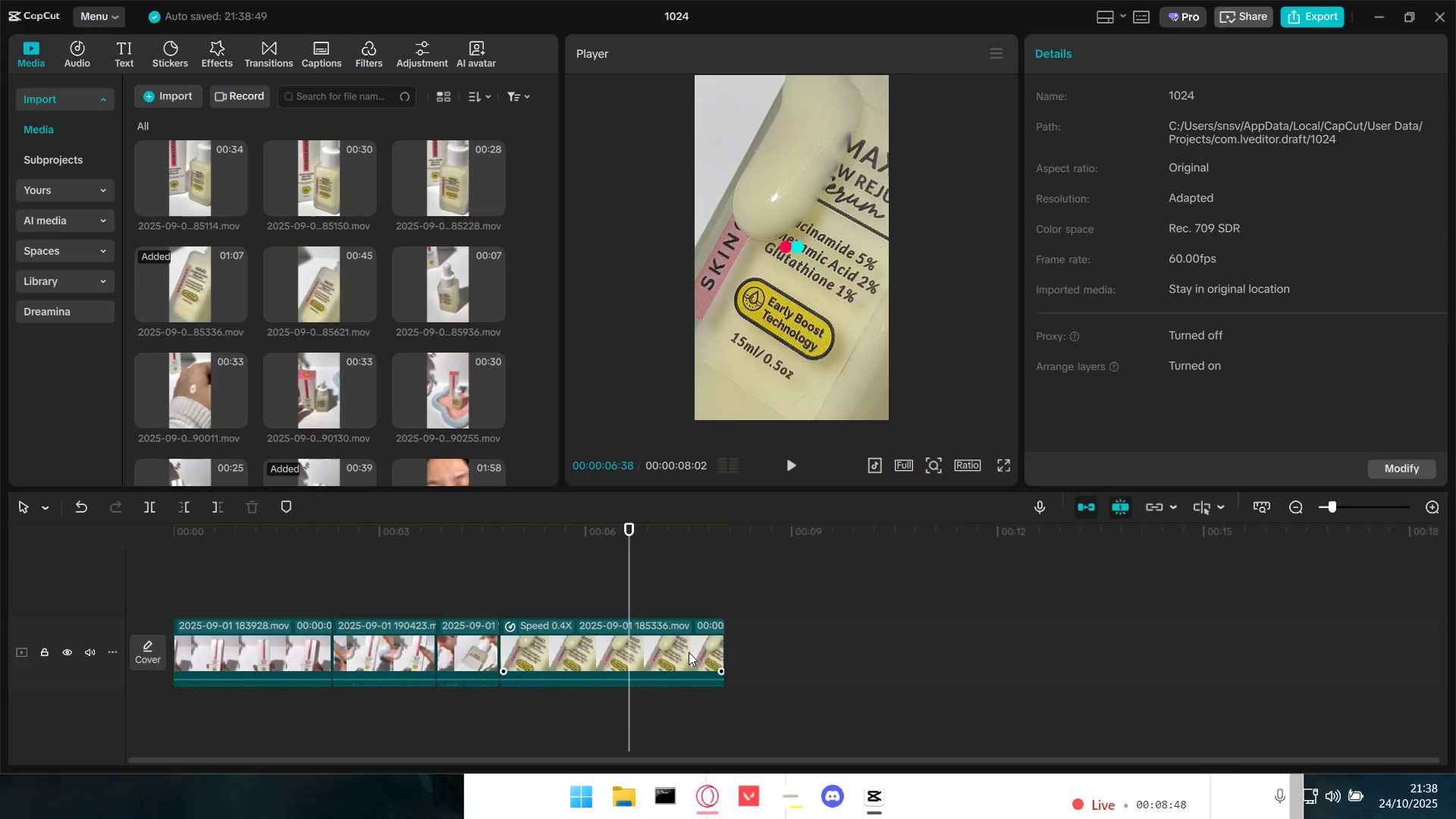 
double_click([689, 650])
 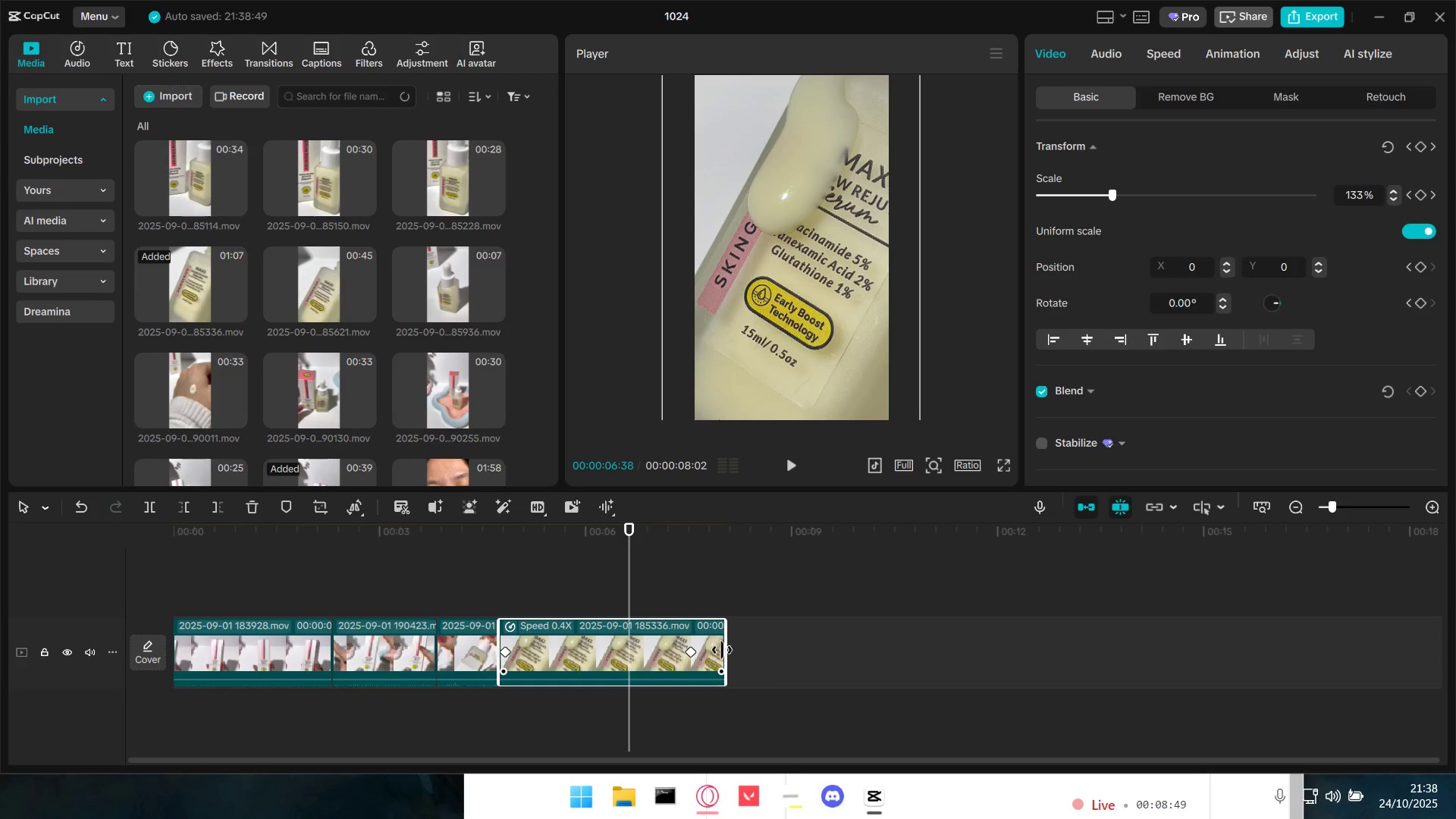 
left_click_drag(start_coordinate=[722, 650], to_coordinate=[709, 650])
 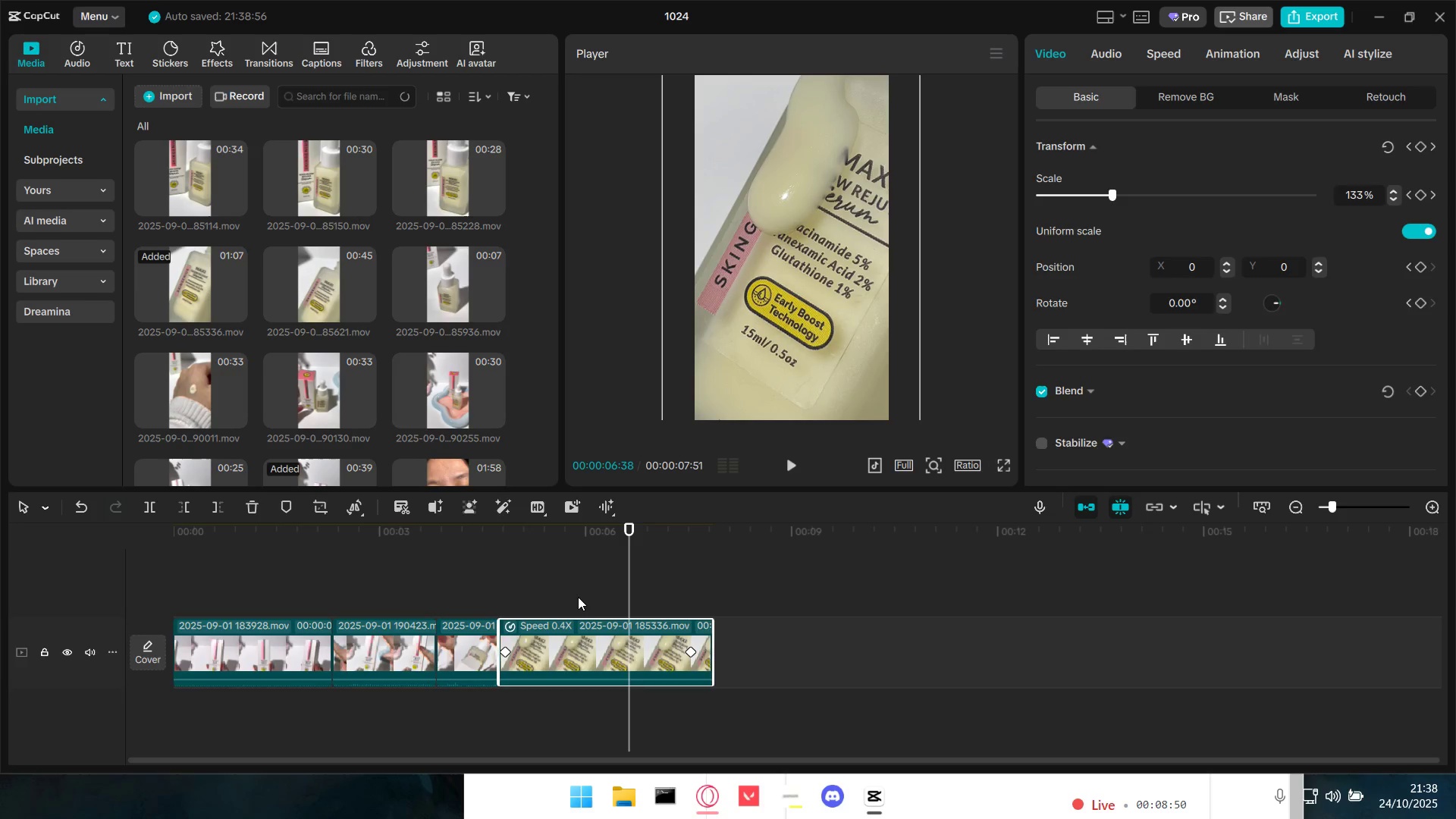 
left_click([576, 596])
 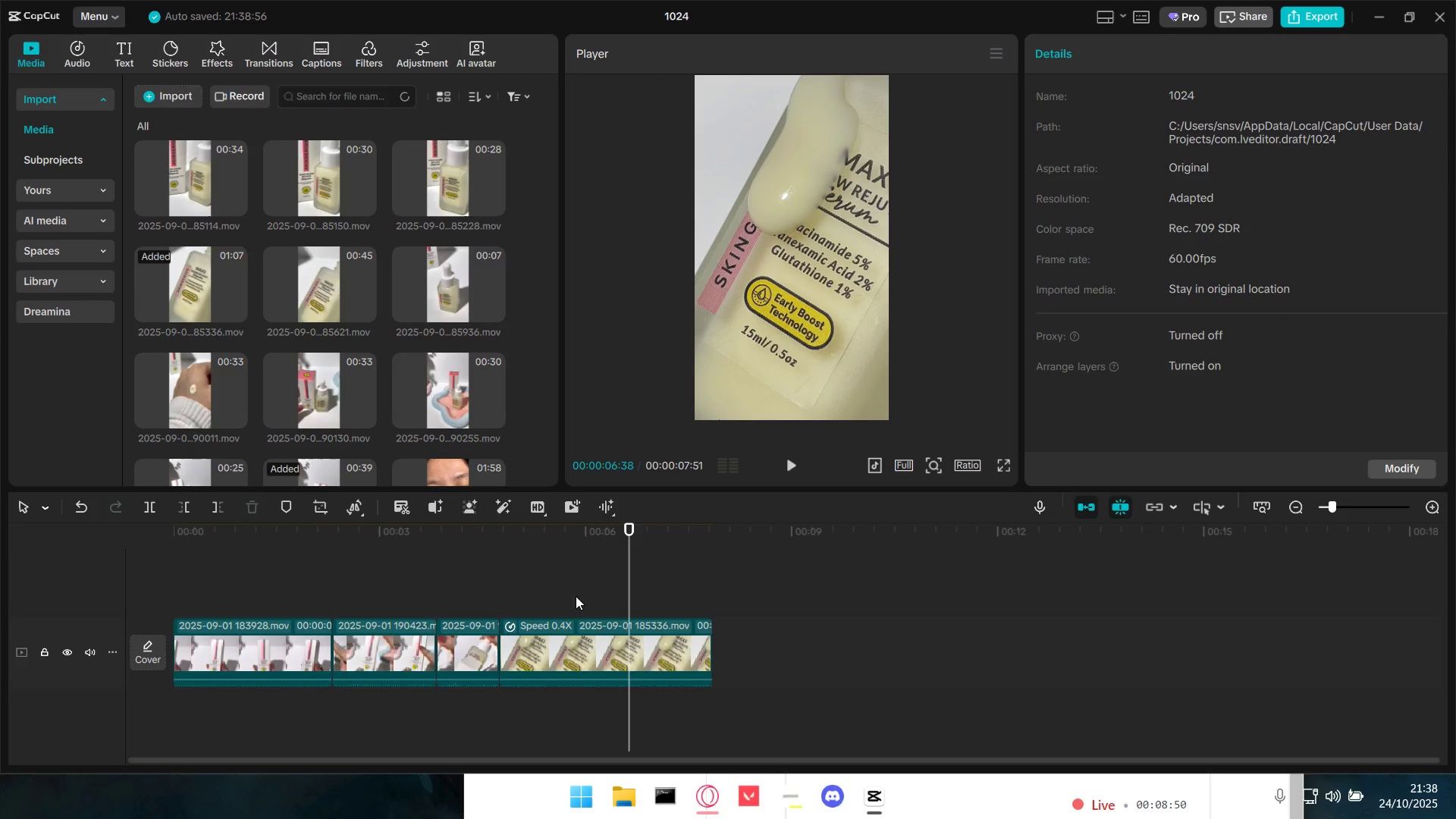 
key(Space)
 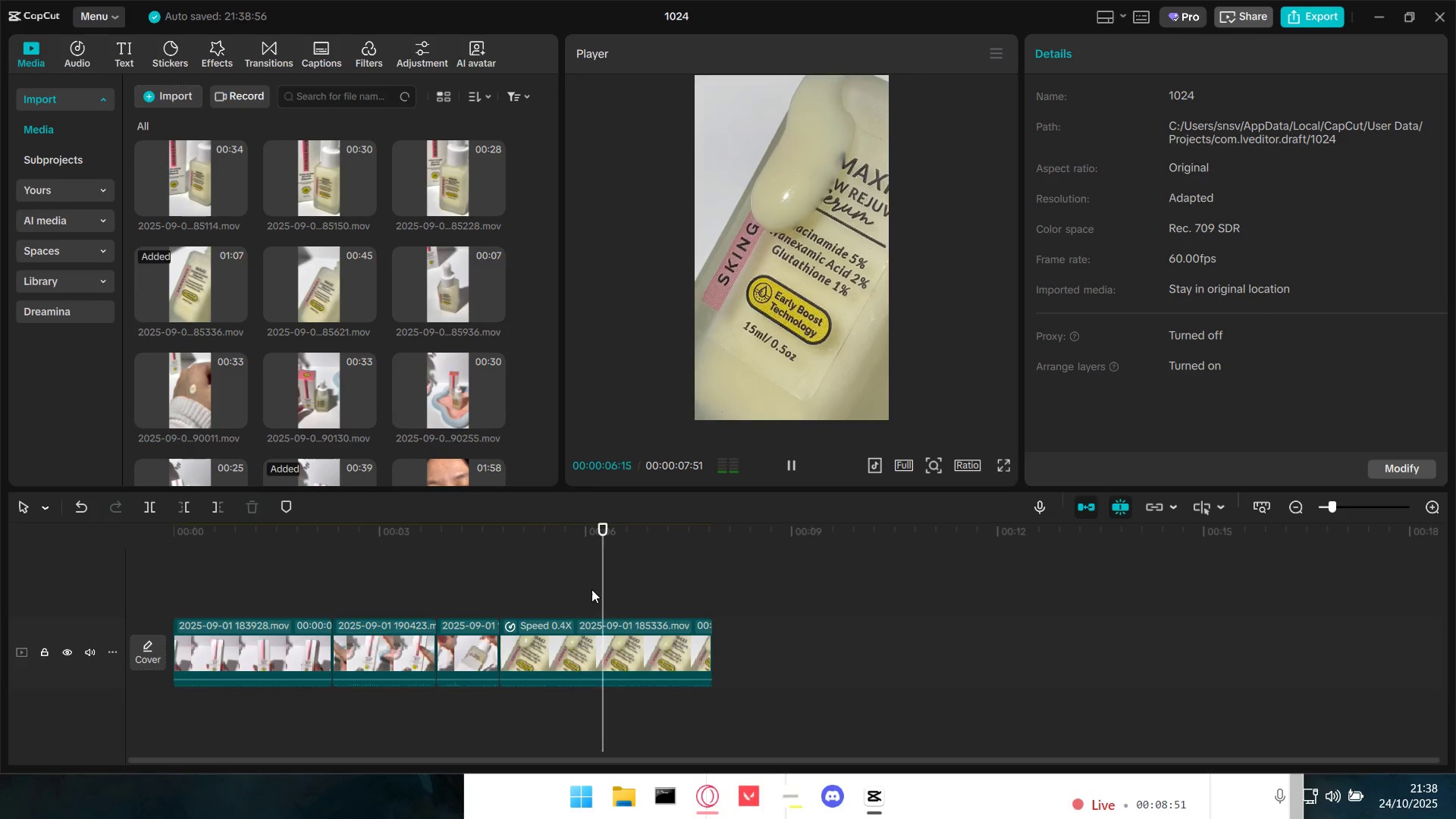 
key(Space)
 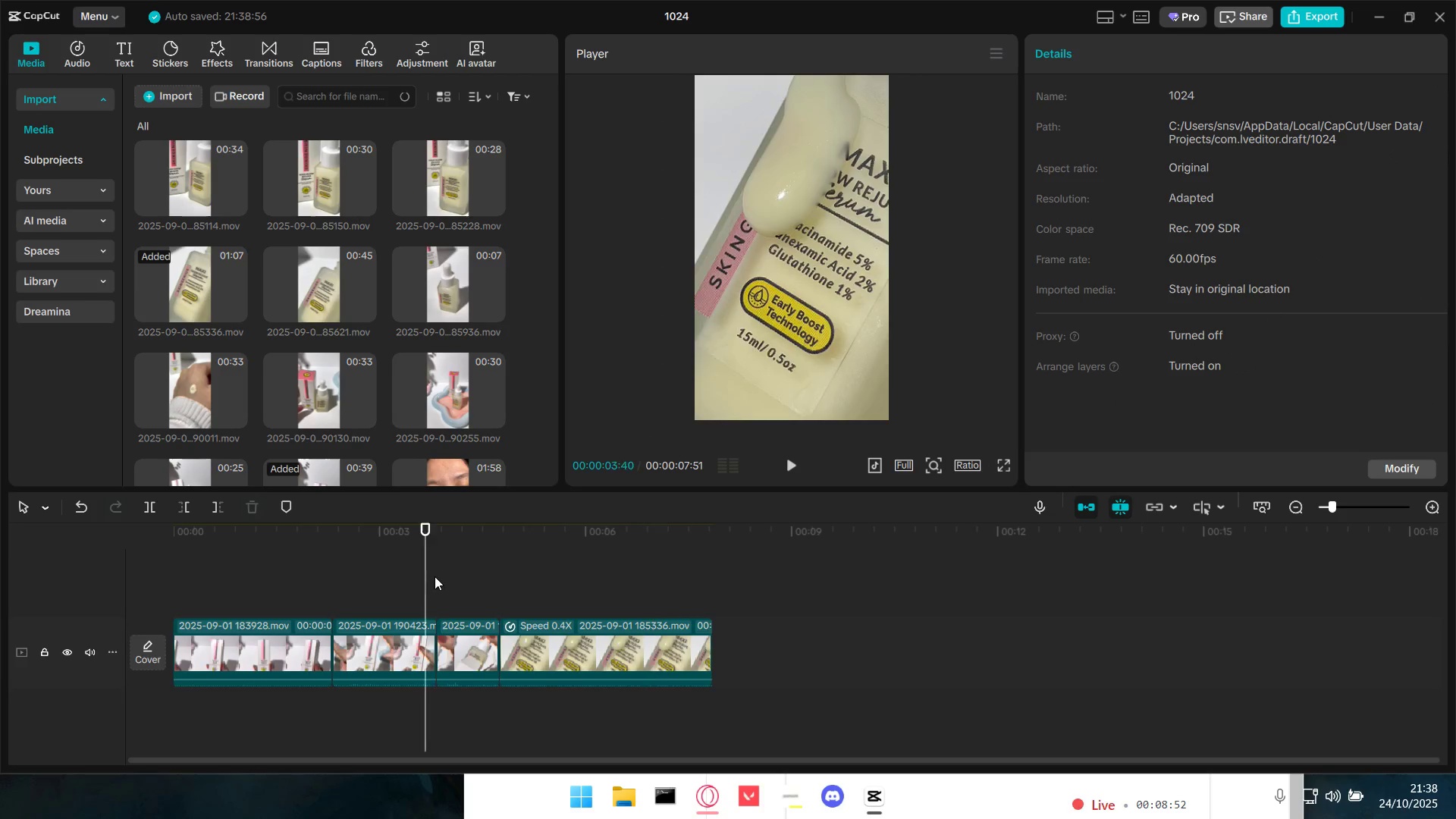 
hold_key(key=ControlLeft, duration=0.4)
scroll: coordinate [450, 577], scroll_direction: down, amount: 5.0
 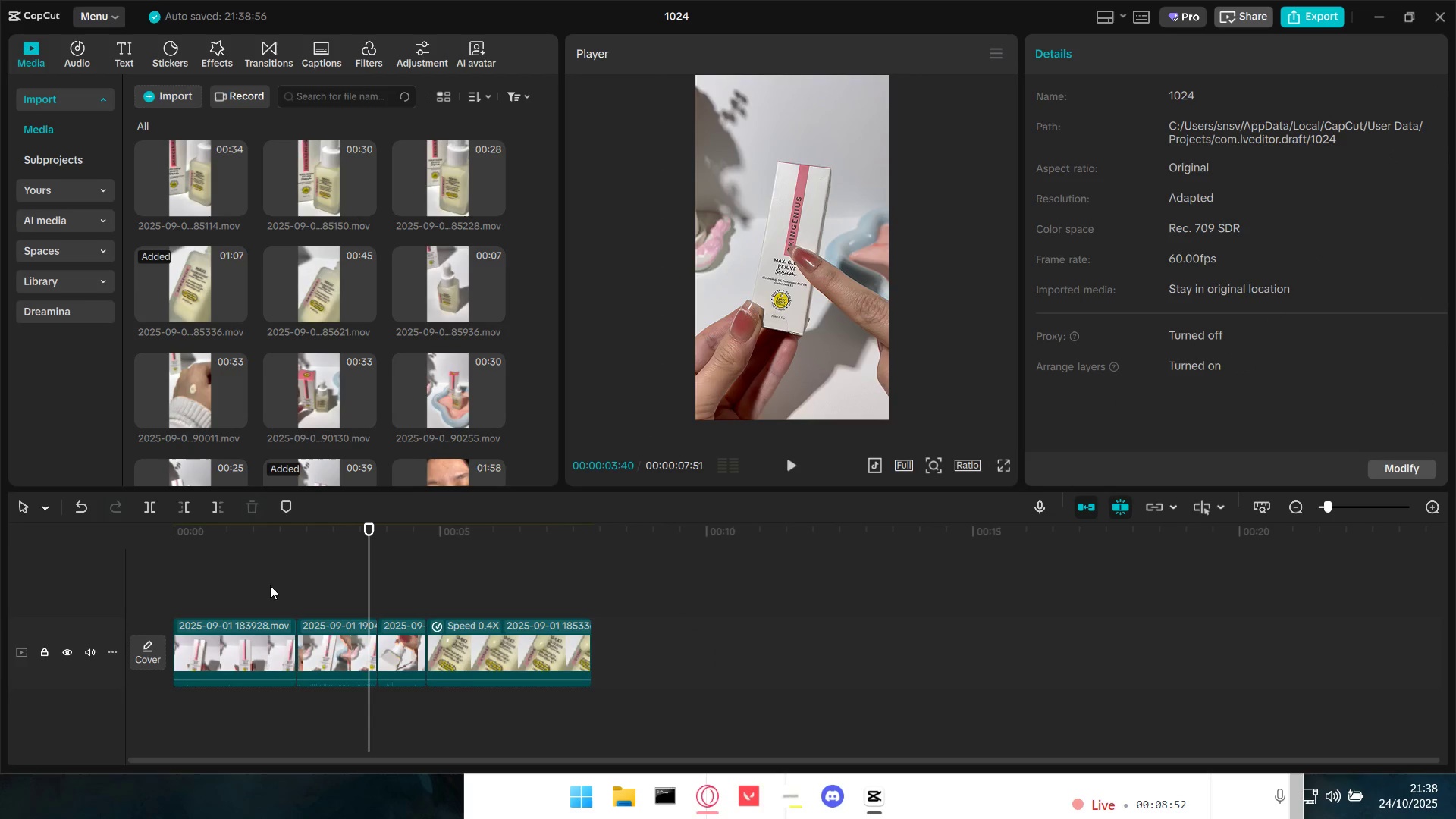 
left_click([270, 585])
 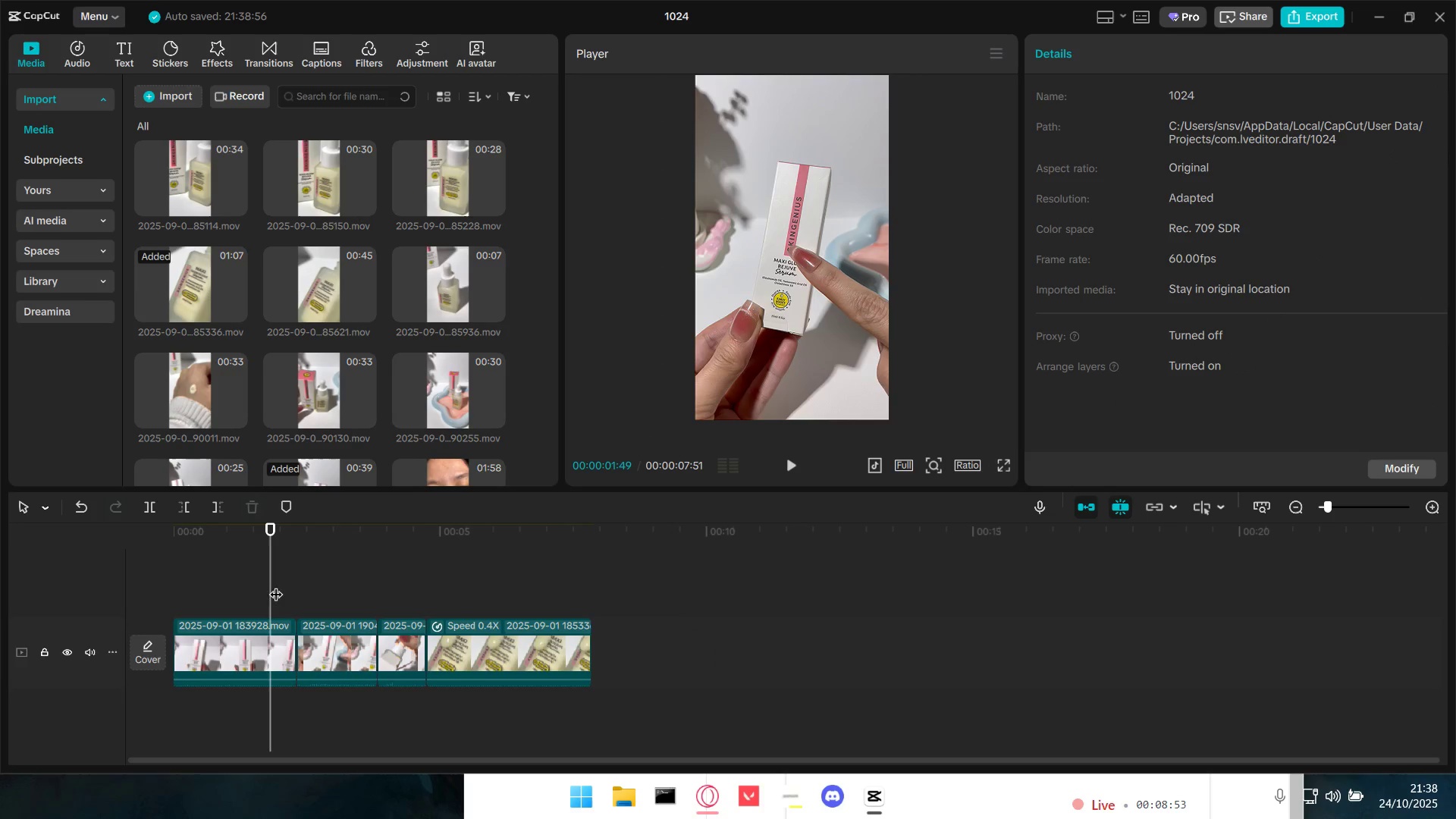 
left_click_drag(start_coordinate=[278, 585], to_coordinate=[156, 585])
 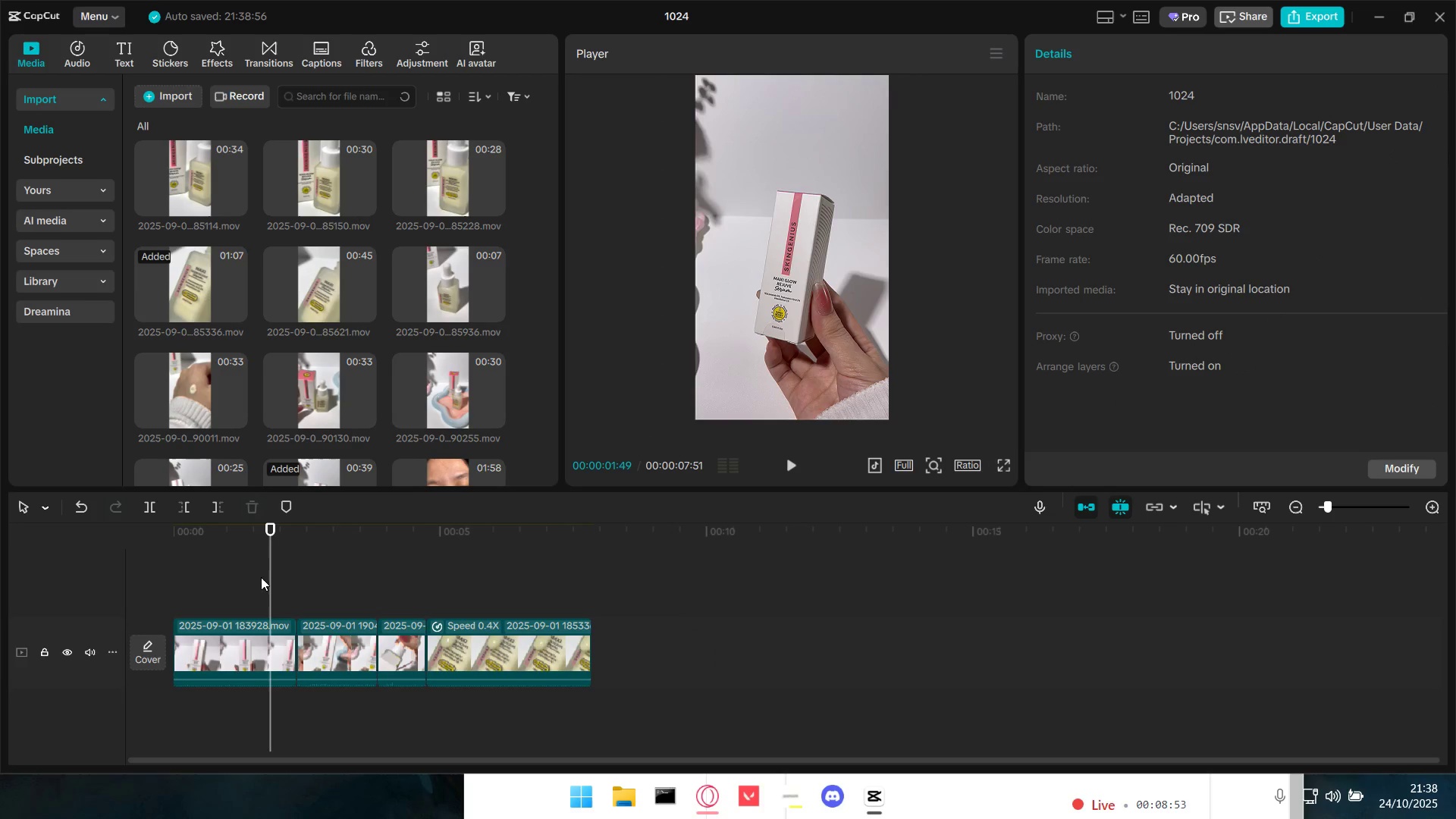 
left_click_drag(start_coordinate=[269, 577], to_coordinate=[100, 568])
 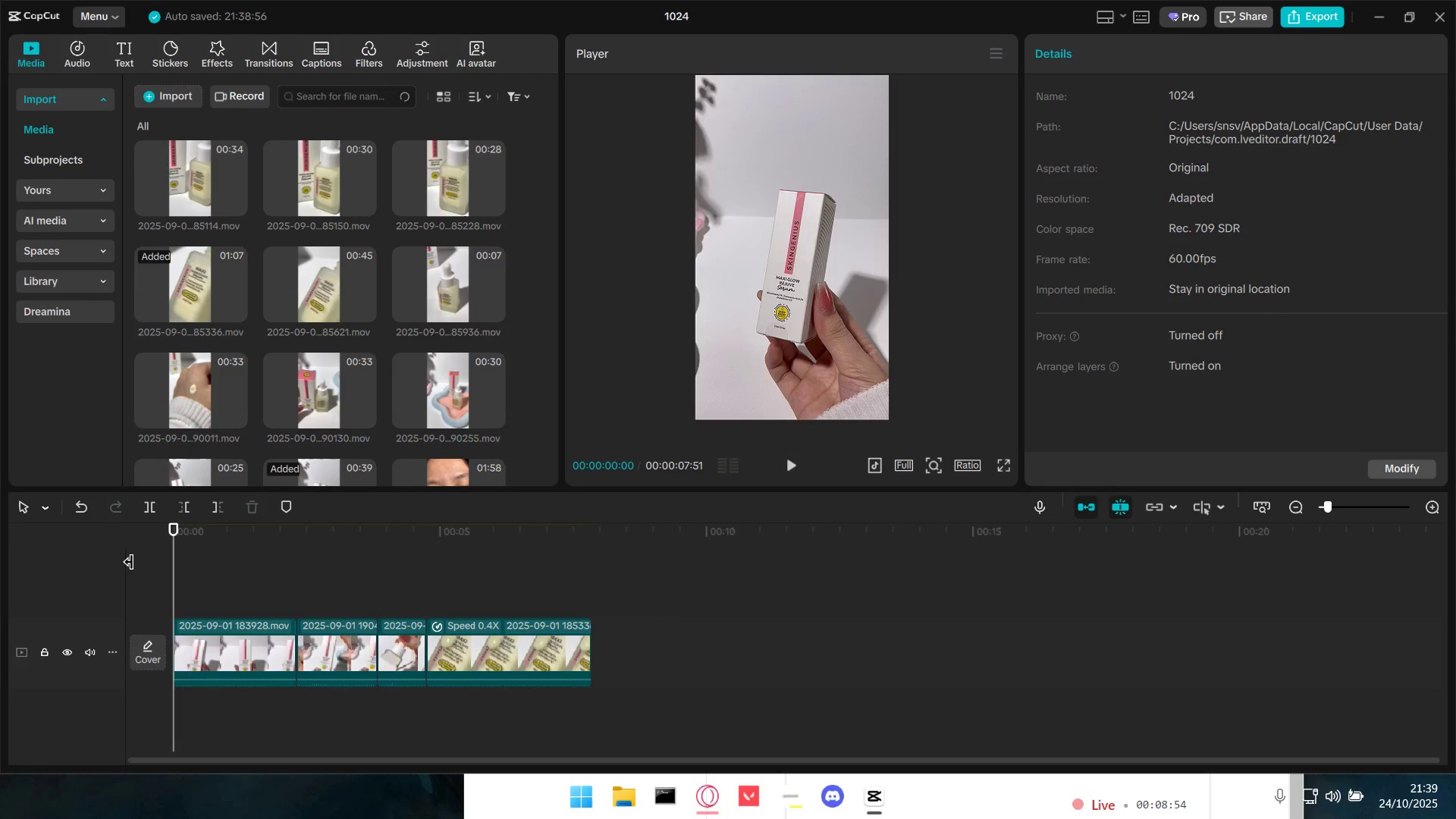 
key(Space)
 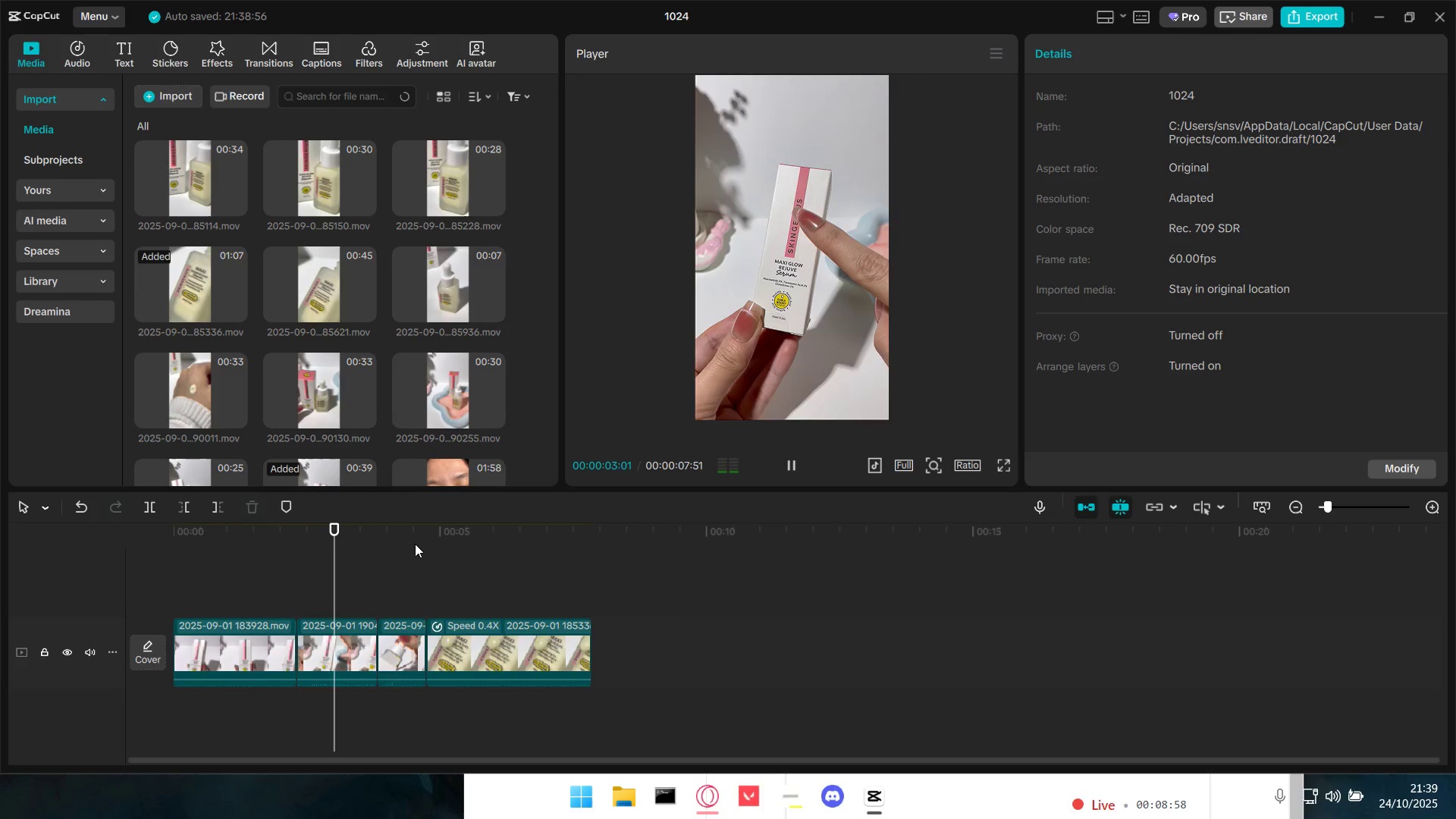 
wait(8.13)
 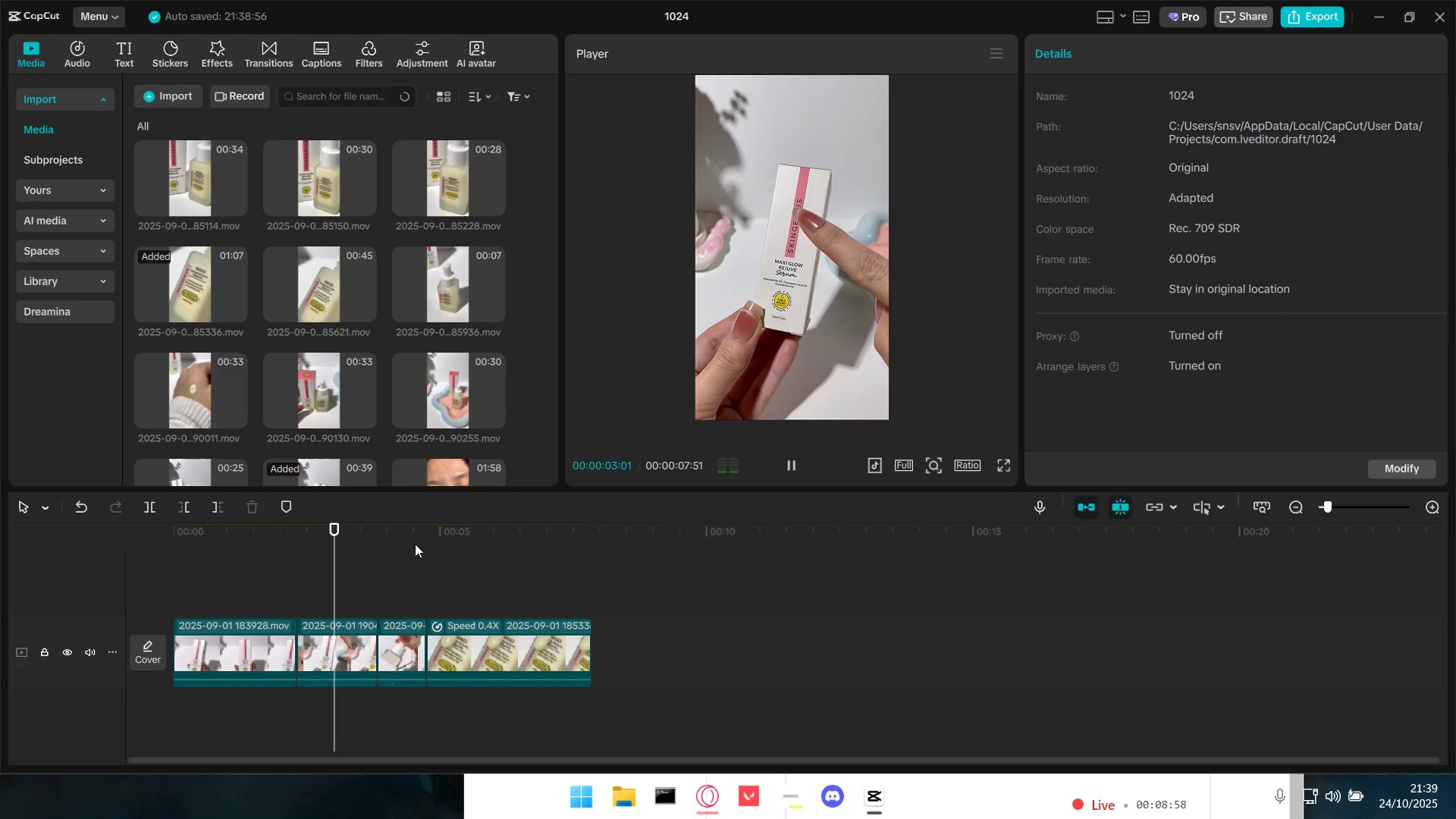 
key(Space)
 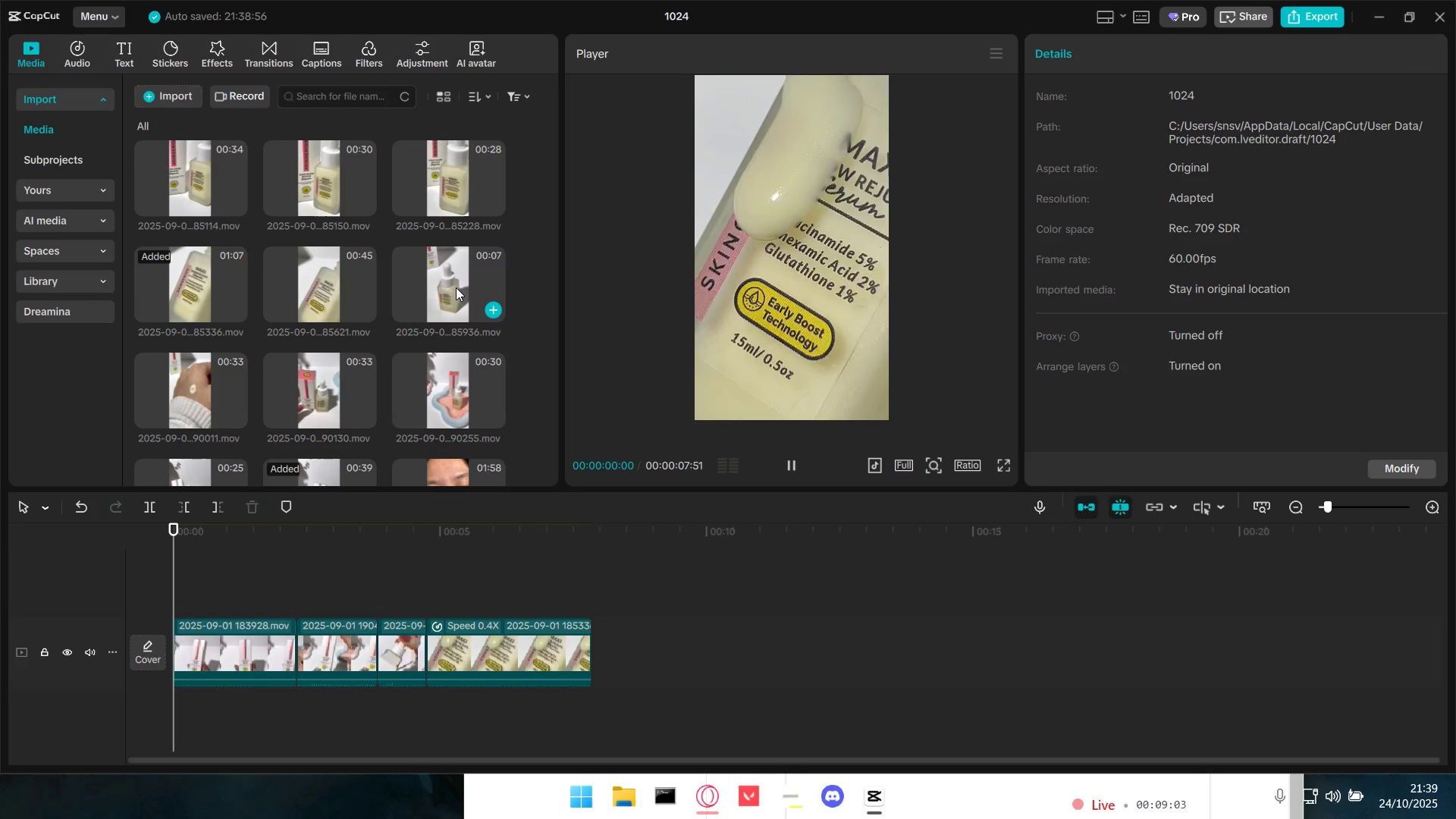 
left_click([456, 287])
 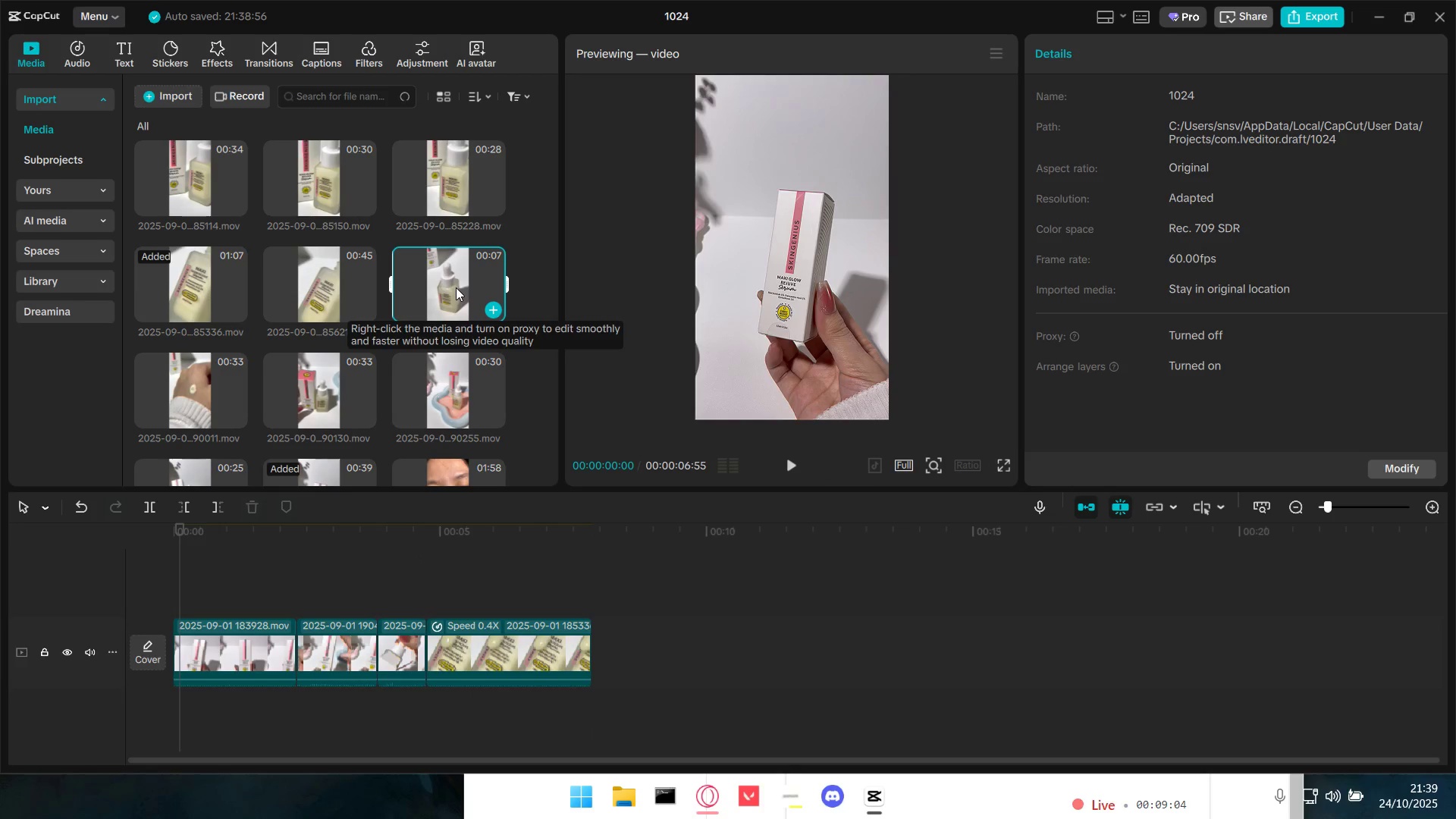 
left_click([443, 284])
 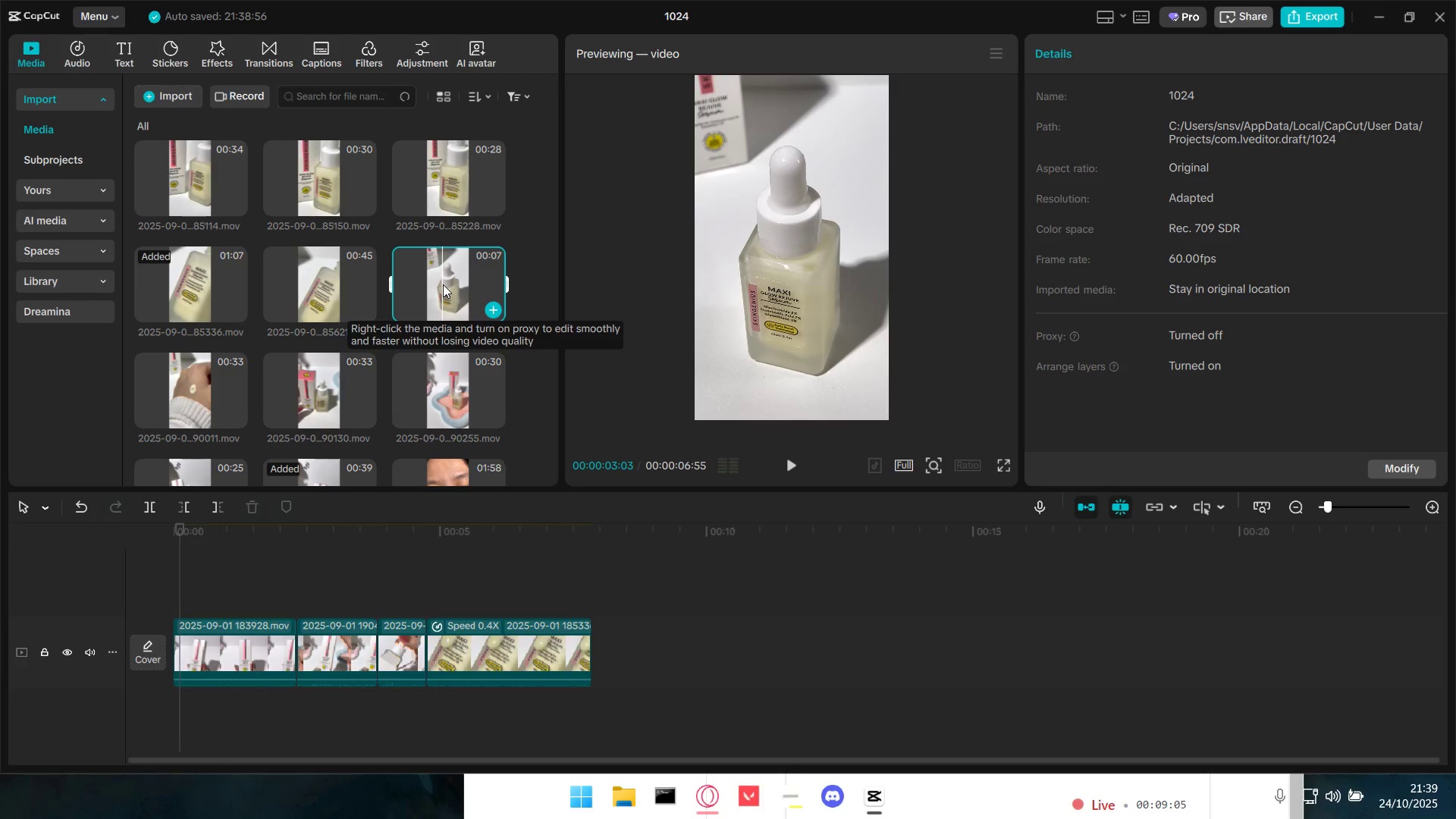 
double_click([443, 284])
 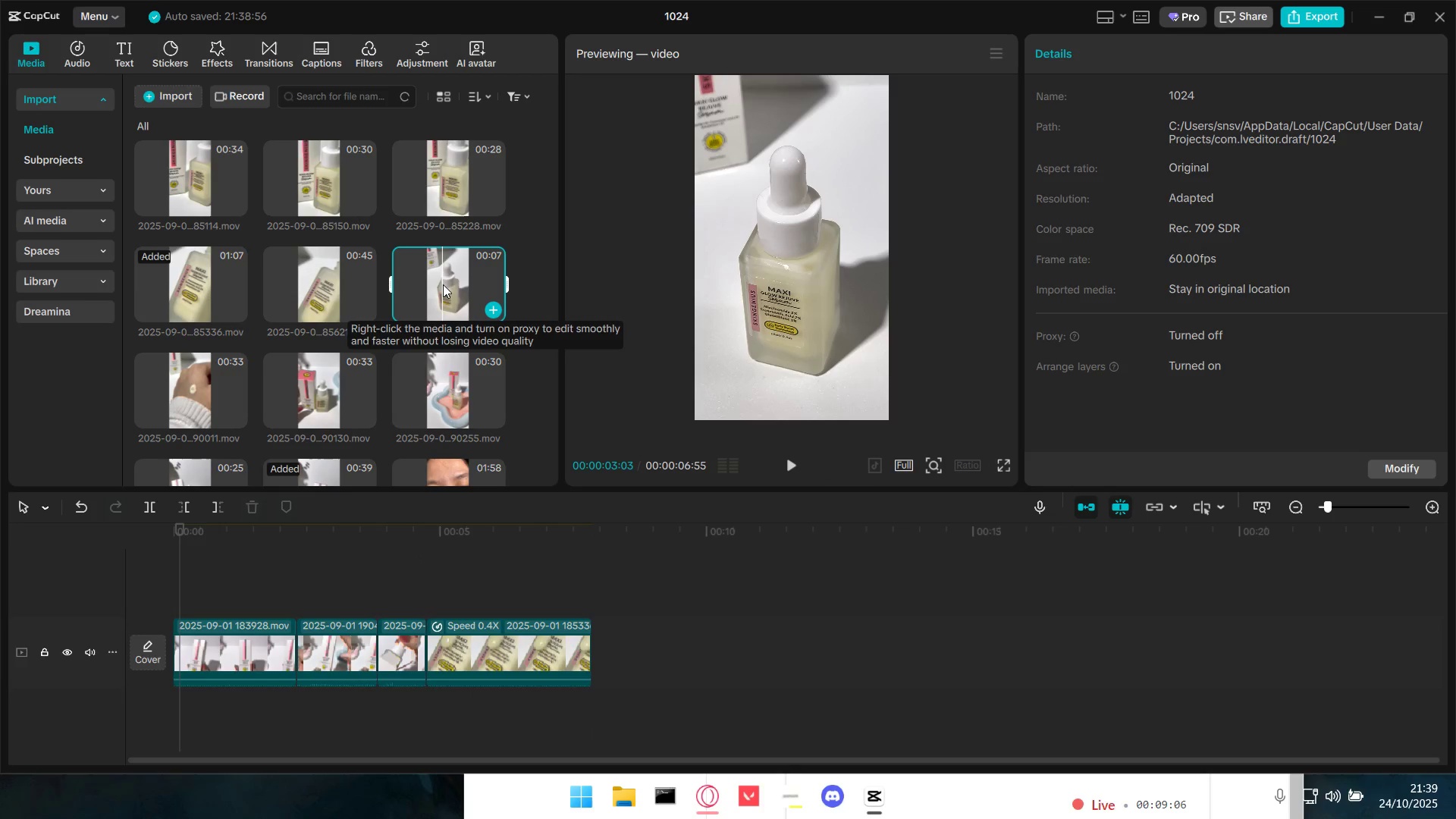 
triple_click([459, 284])
 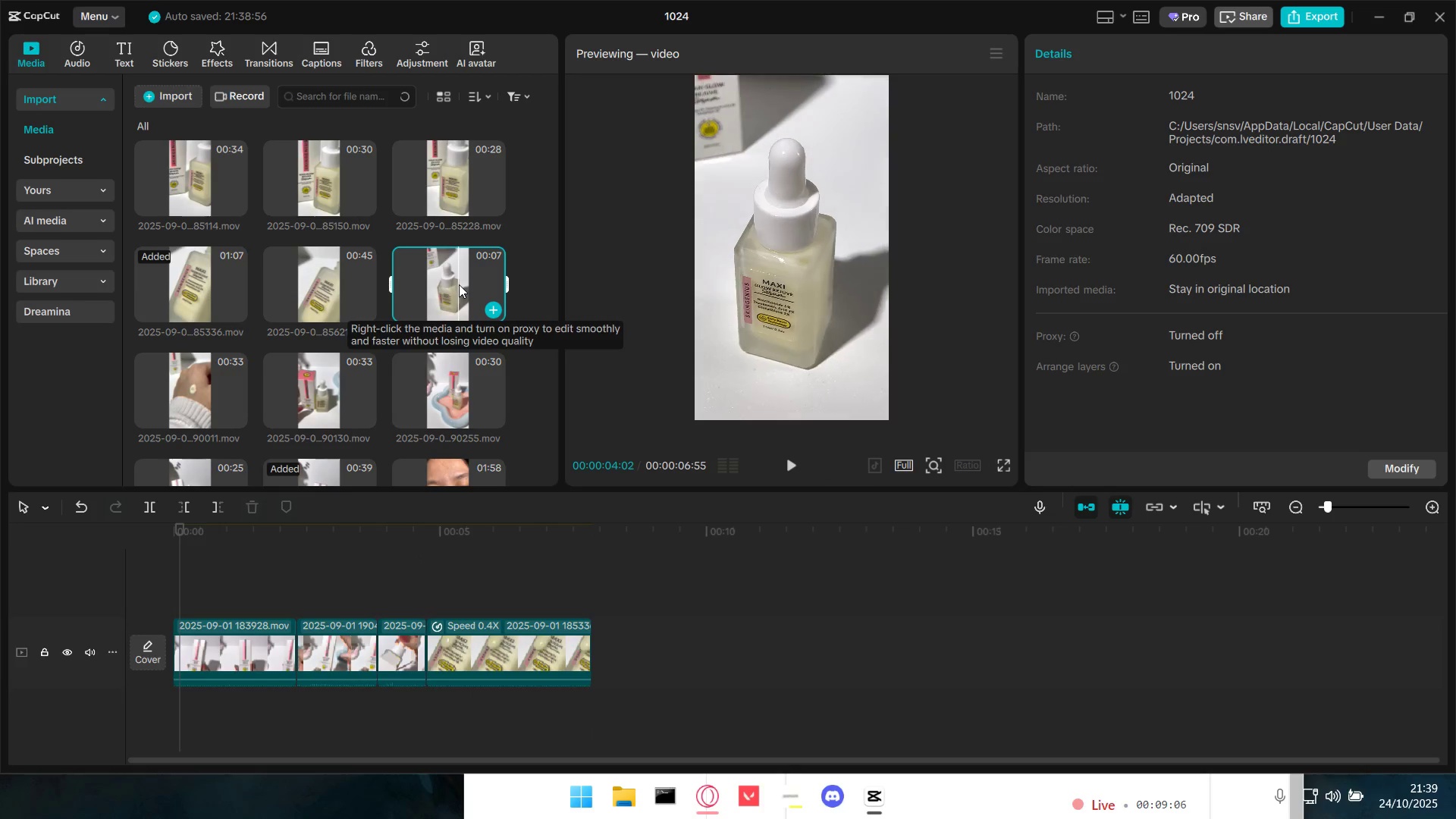 
key(Space)
 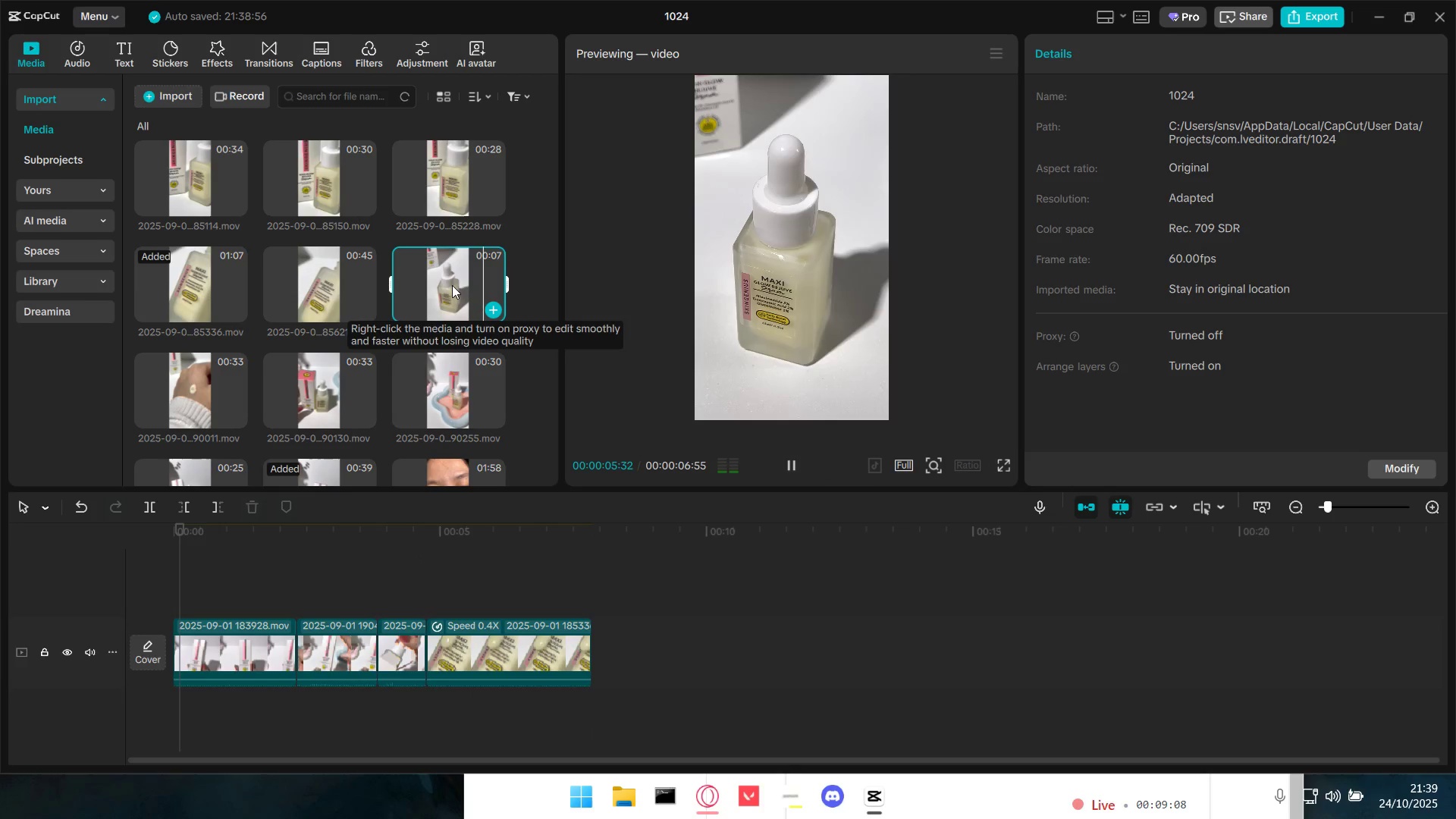 
left_click([303, 287])
 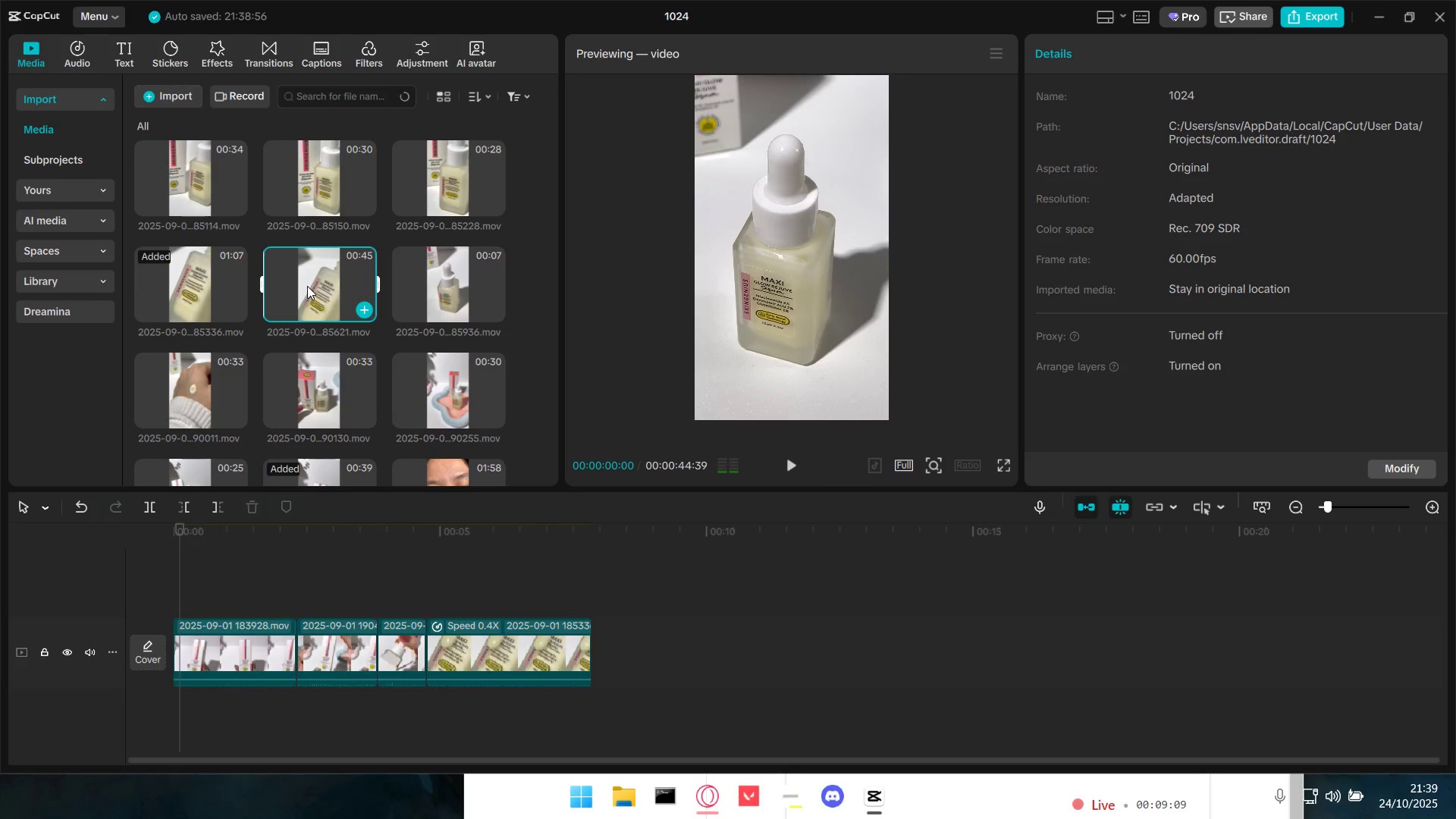 
key(Space)
 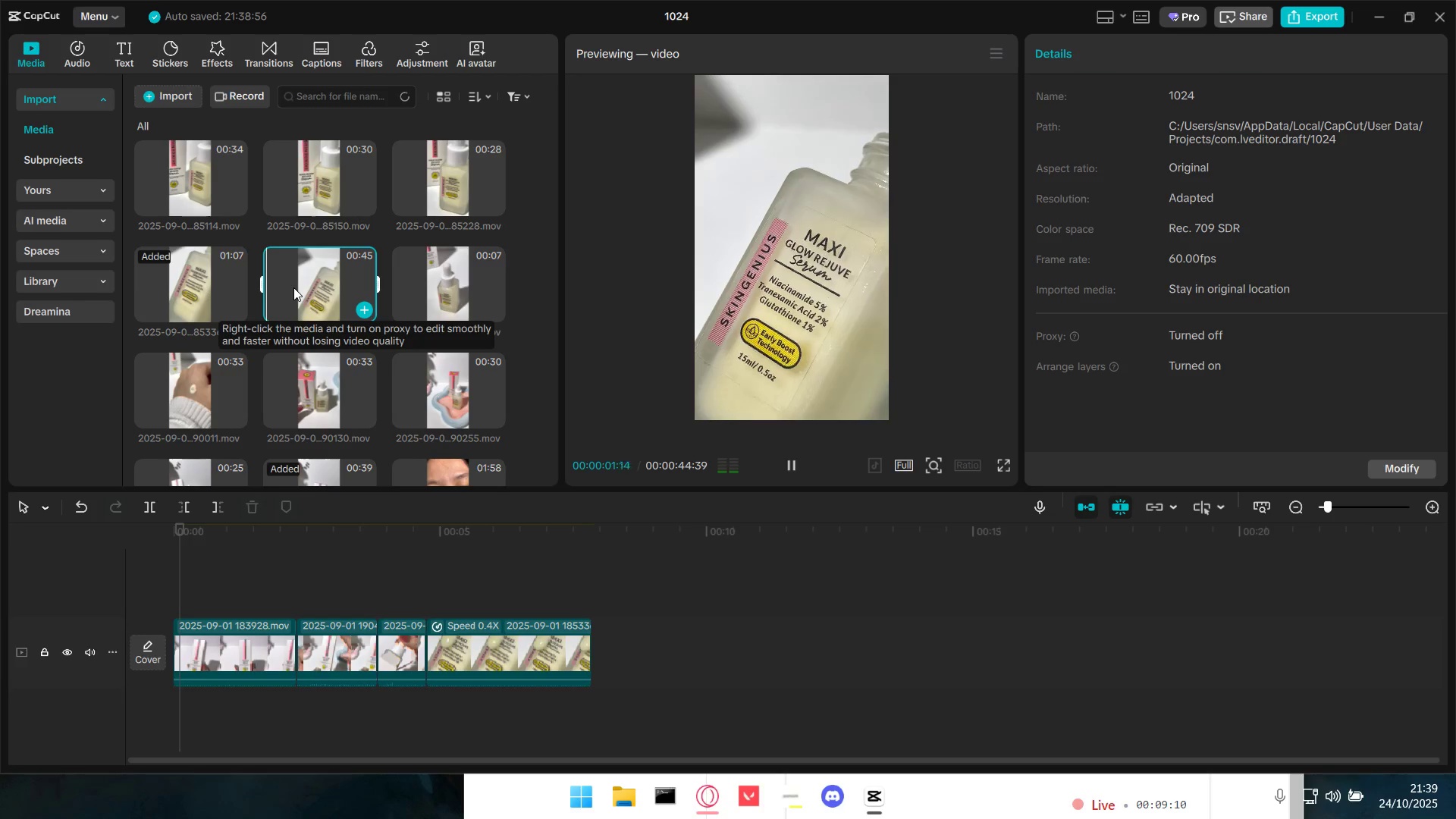 
mouse_move([222, 279])
 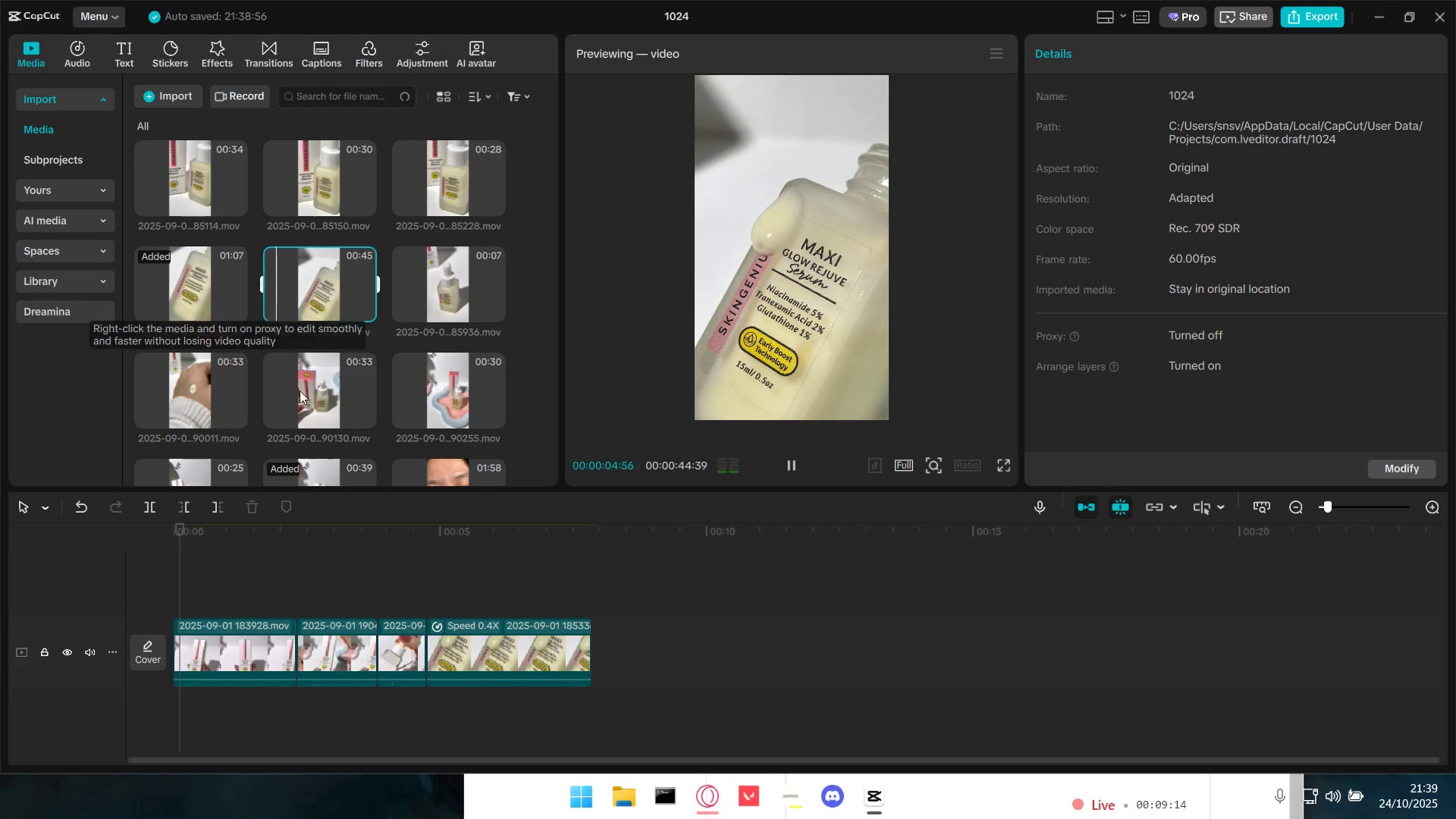 
mouse_move([337, 405])
 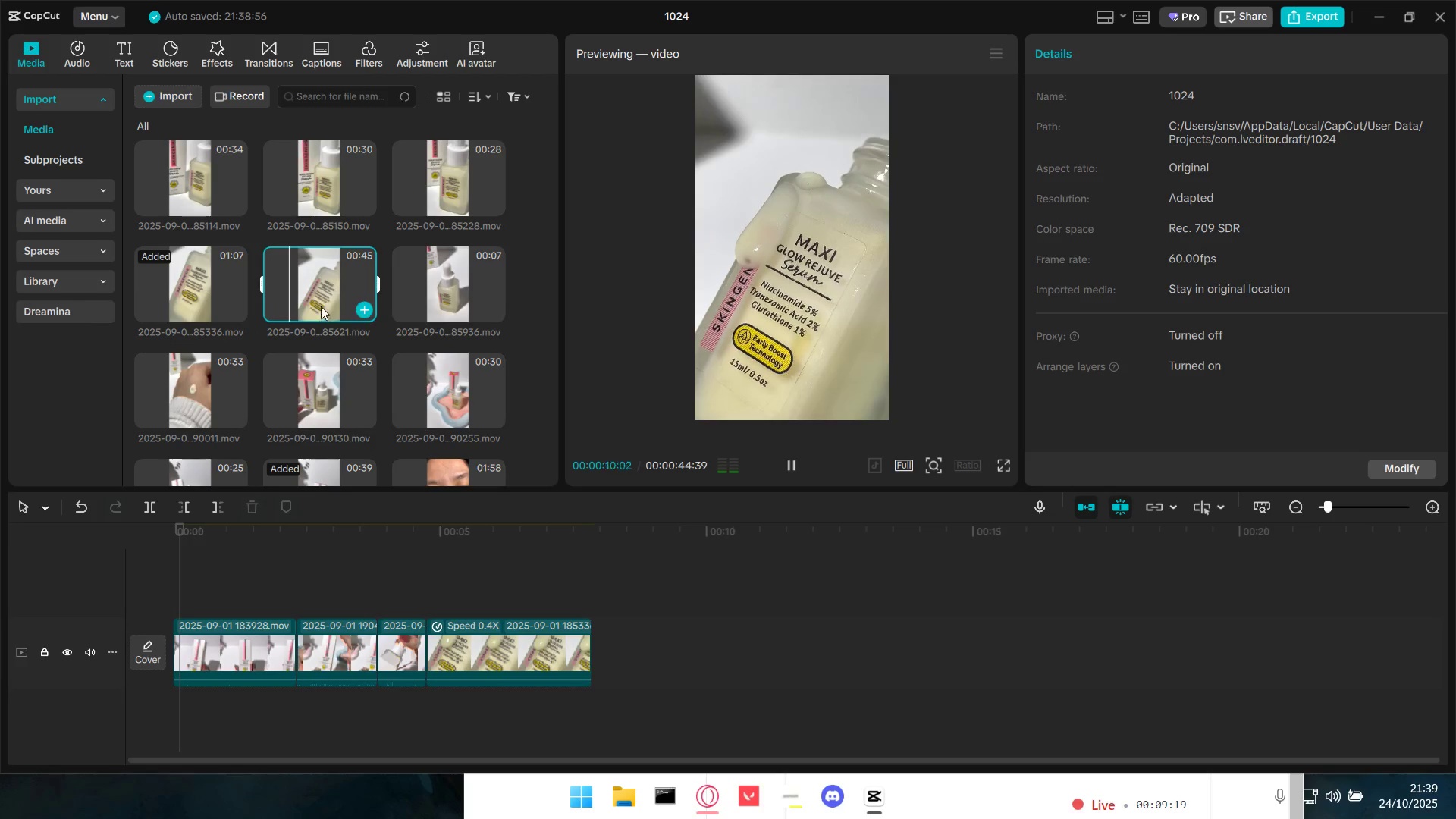 
left_click([325, 299])
 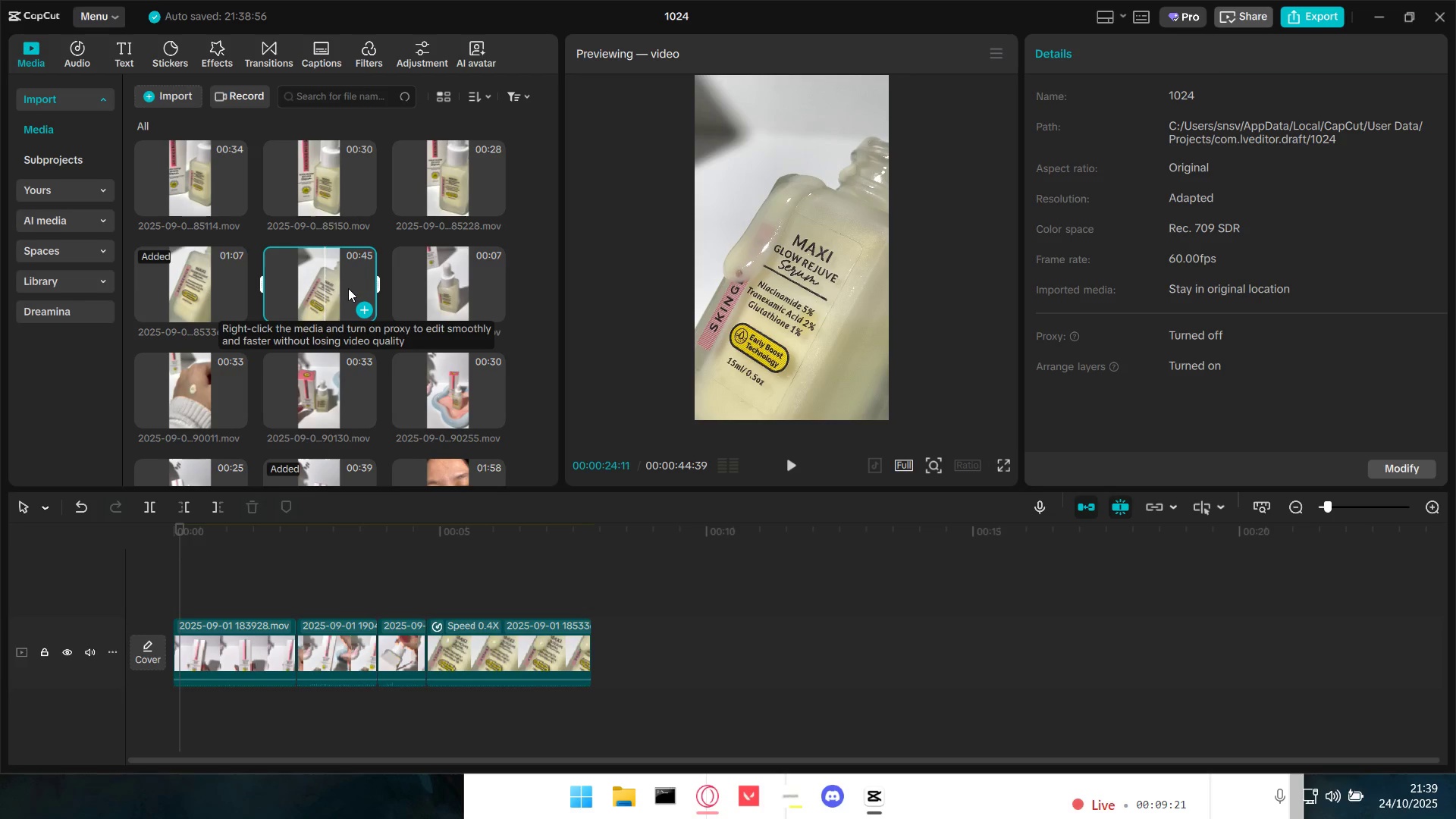 
left_click([348, 288])
 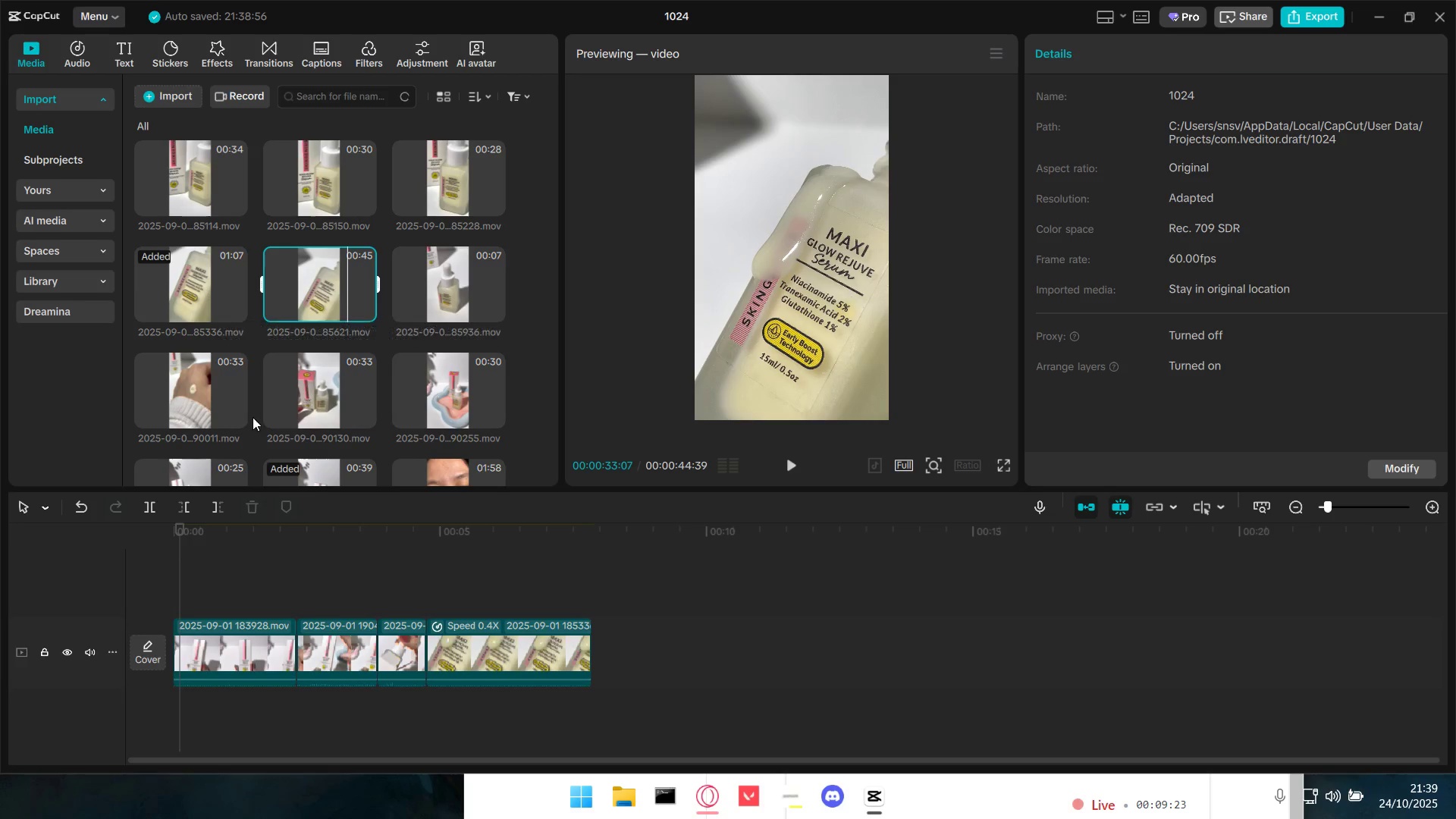 
left_click([200, 393])
 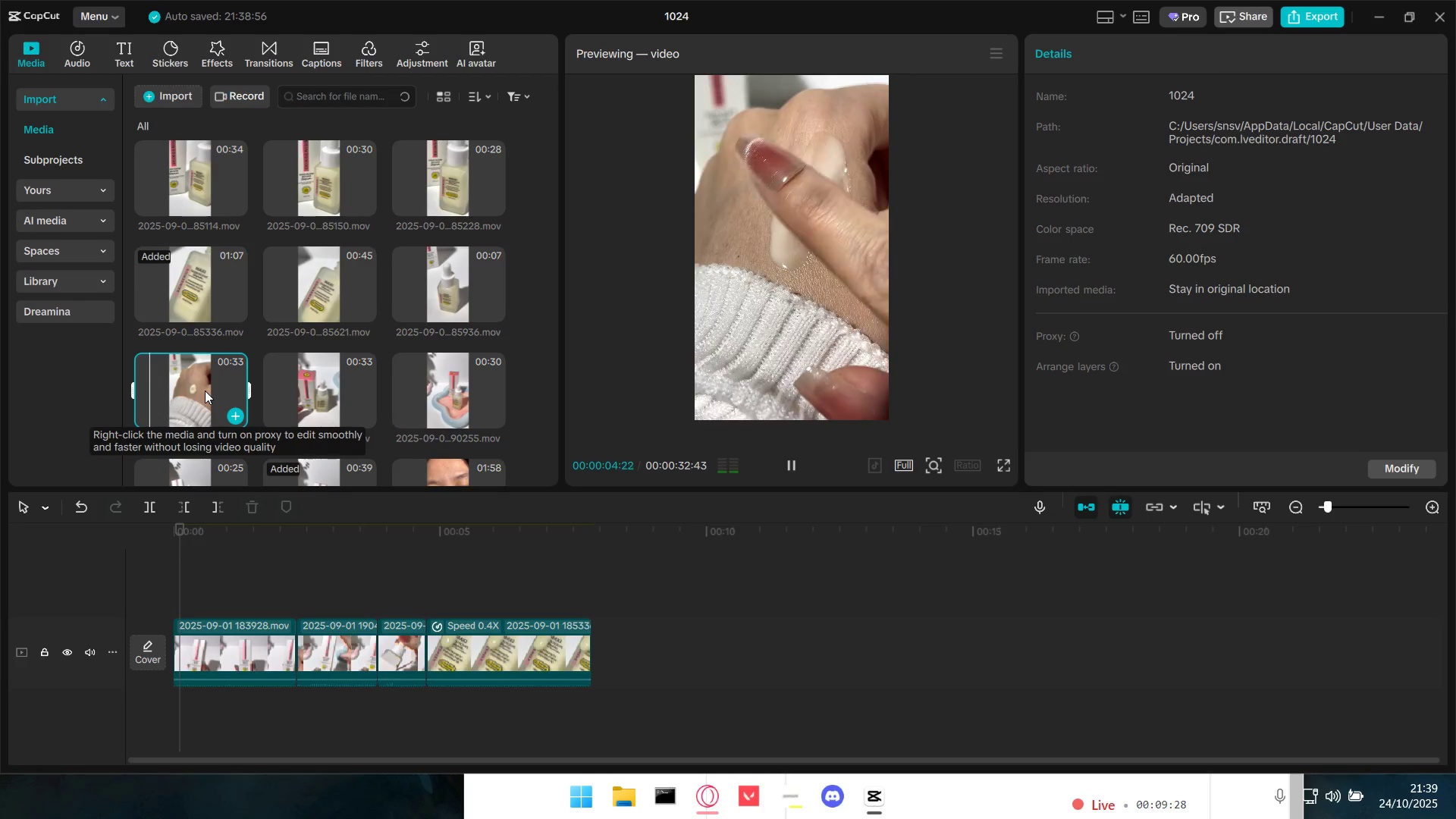 
wait(6.36)
 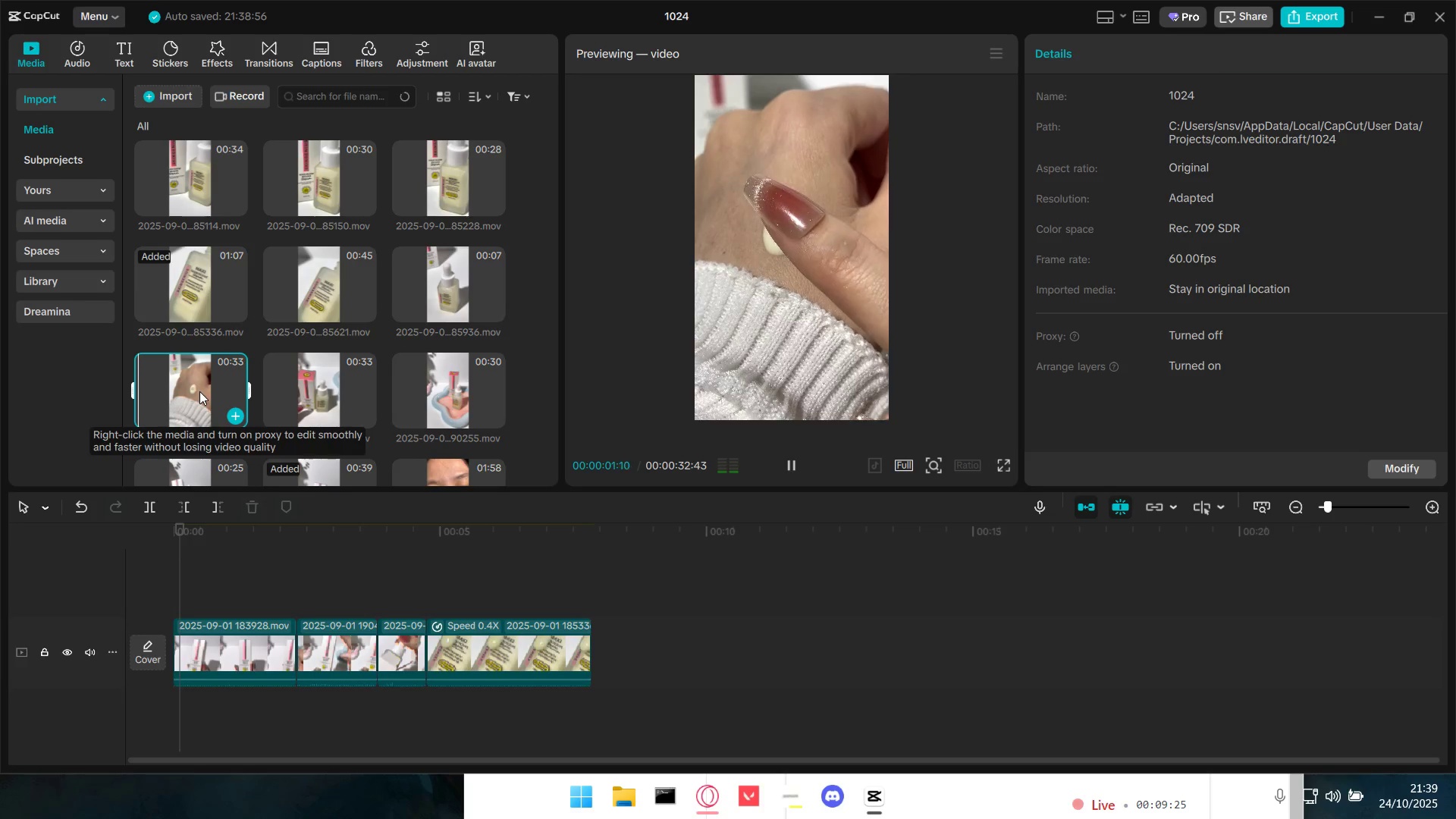 
scroll: coordinate [381, 422], scroll_direction: down, amount: 3.0
 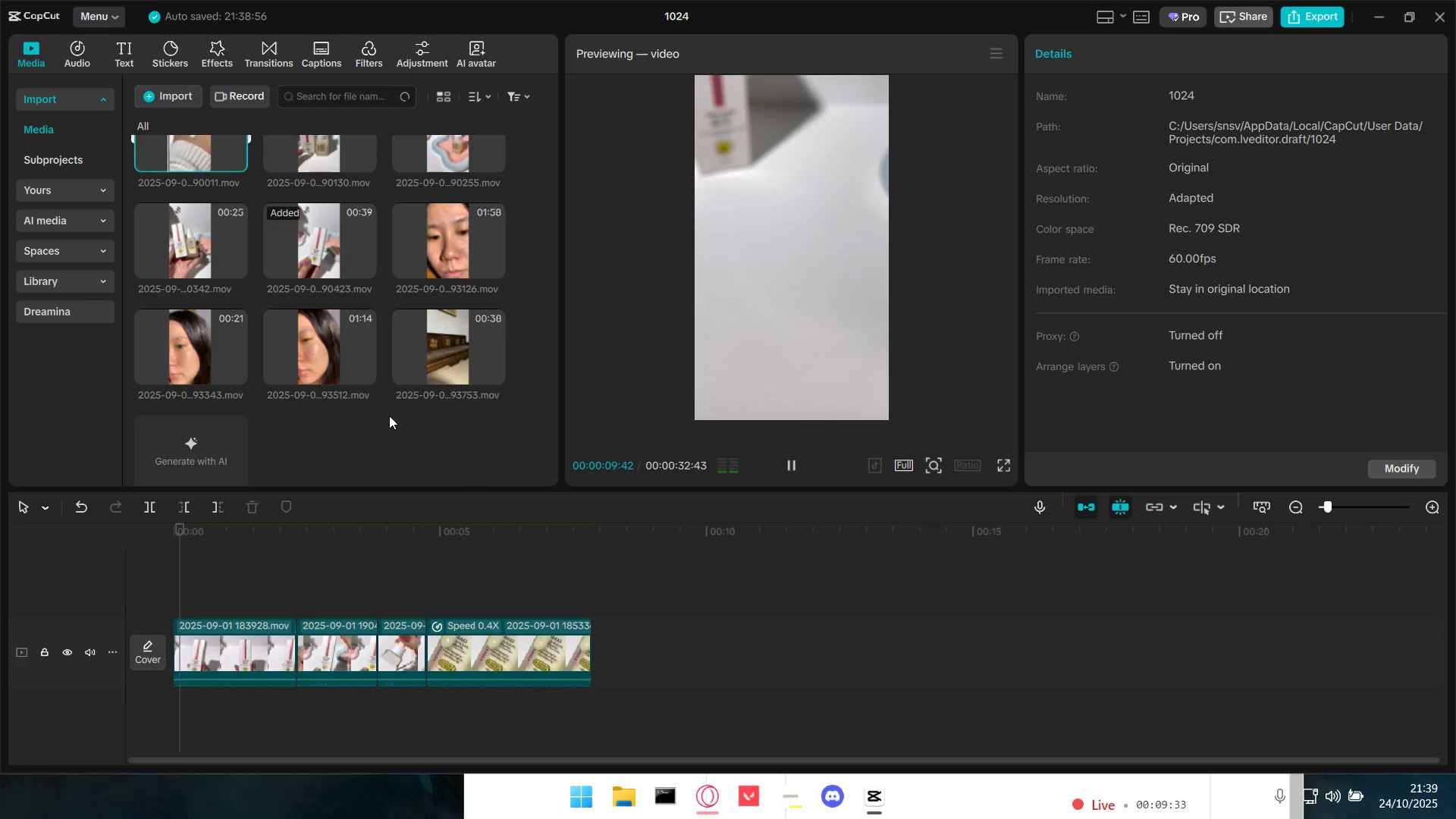 
scroll: coordinate [369, 429], scroll_direction: up, amount: 2.0
 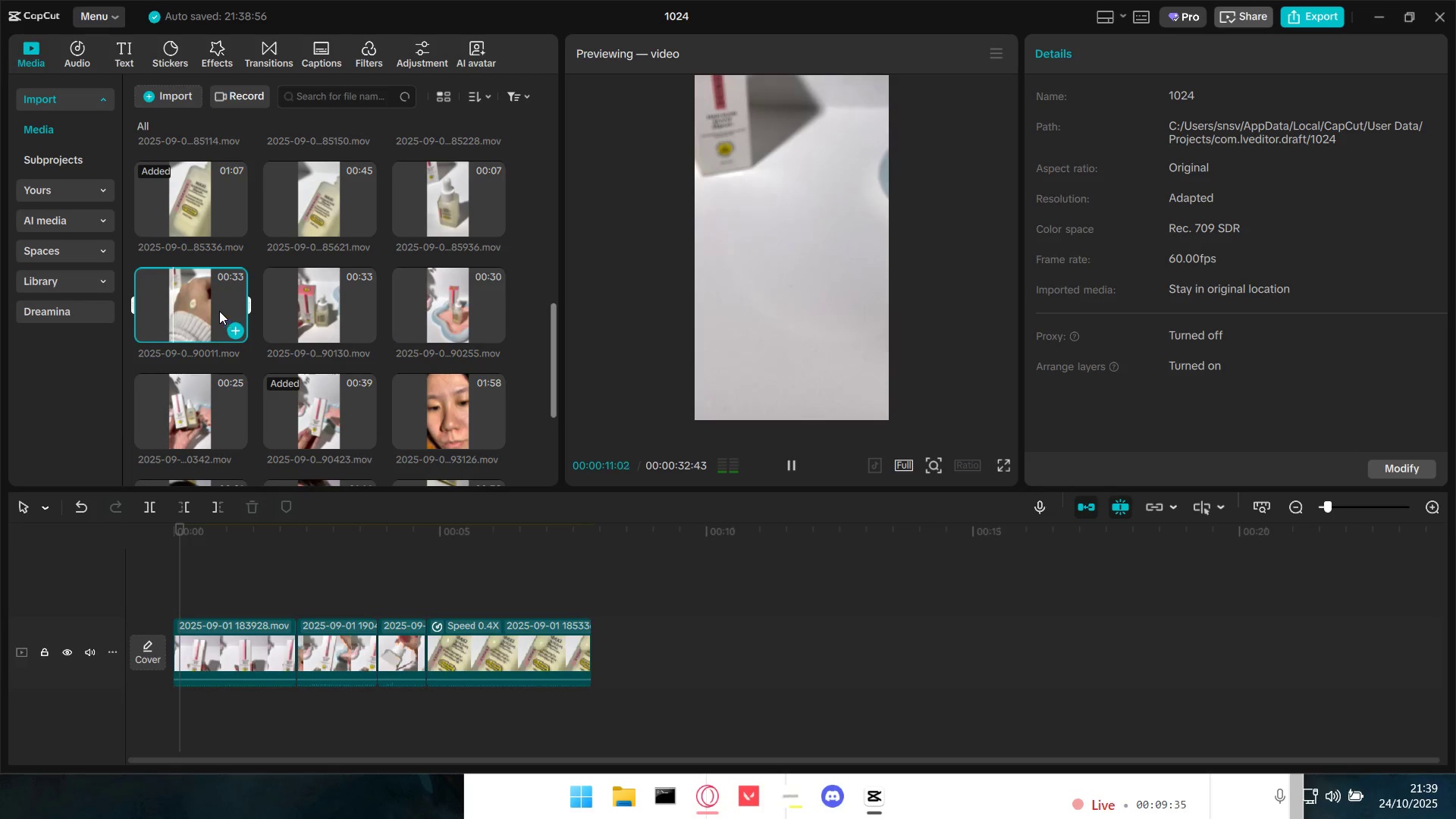 
left_click_drag(start_coordinate=[212, 307], to_coordinate=[607, 638])
 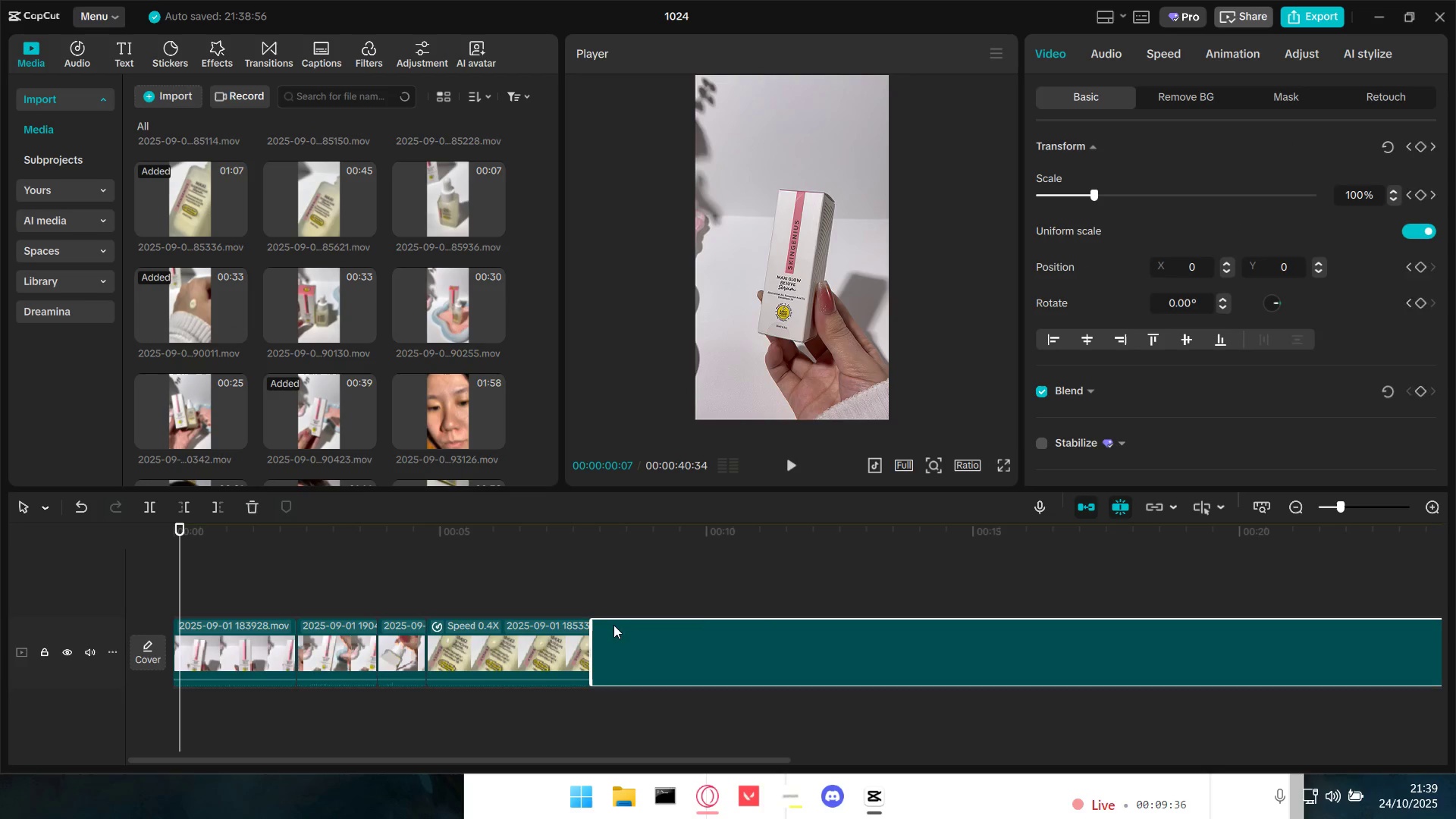 
hold_key(key=ControlLeft, duration=0.83)
scroll: coordinate [755, 637], scroll_direction: down, amount: 8.0
 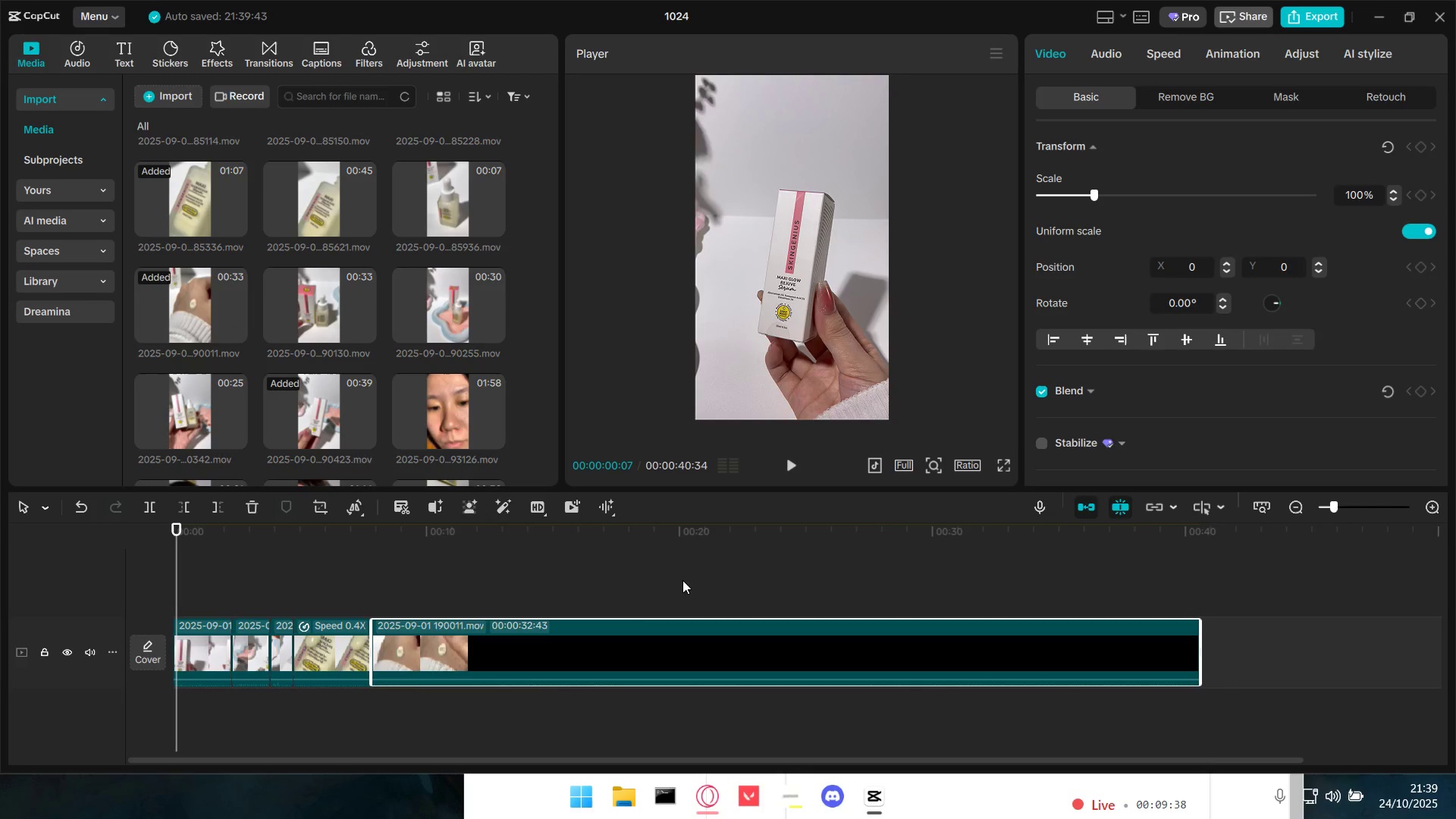 
left_click([692, 574])
 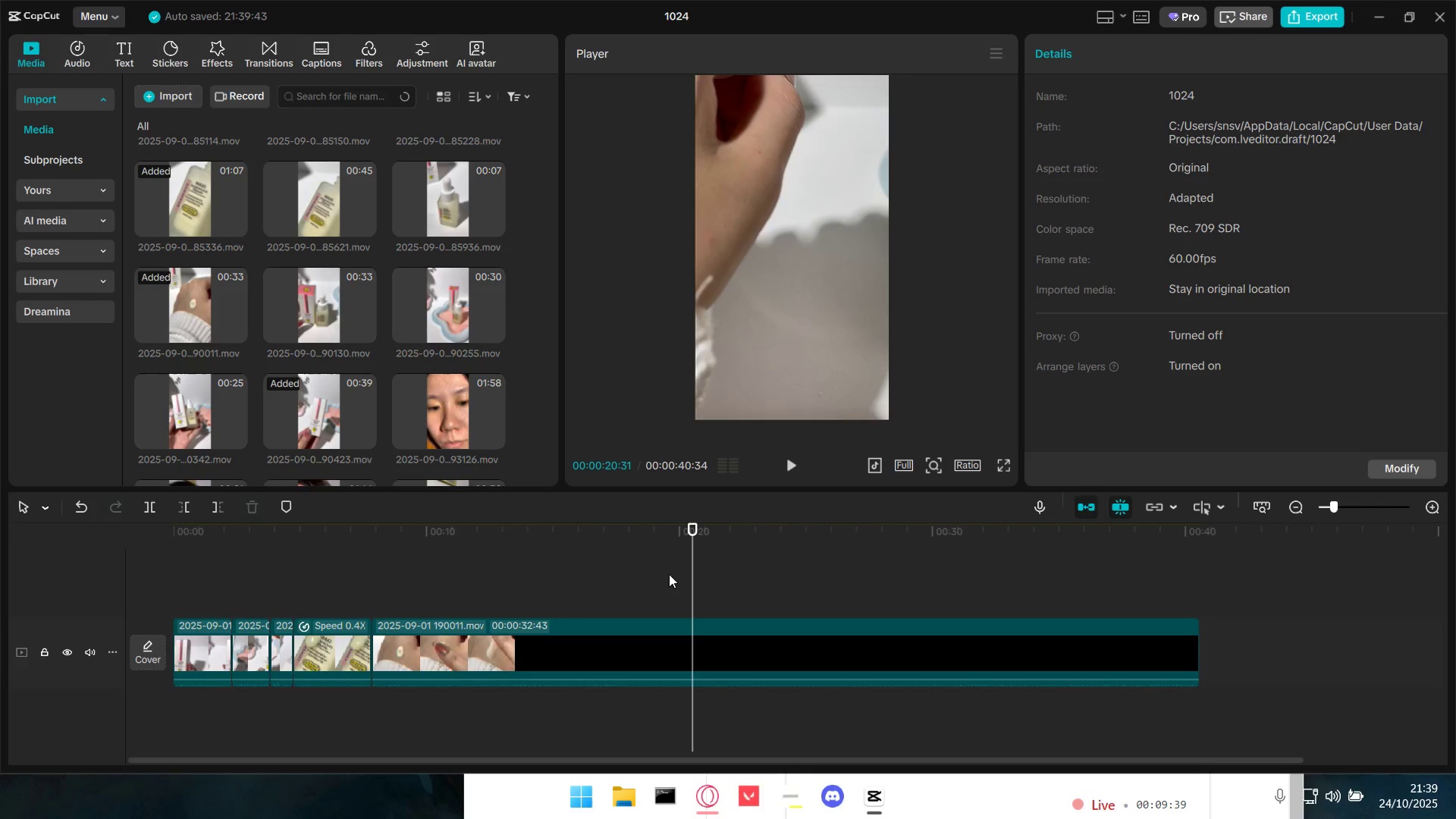 
key(Space)
 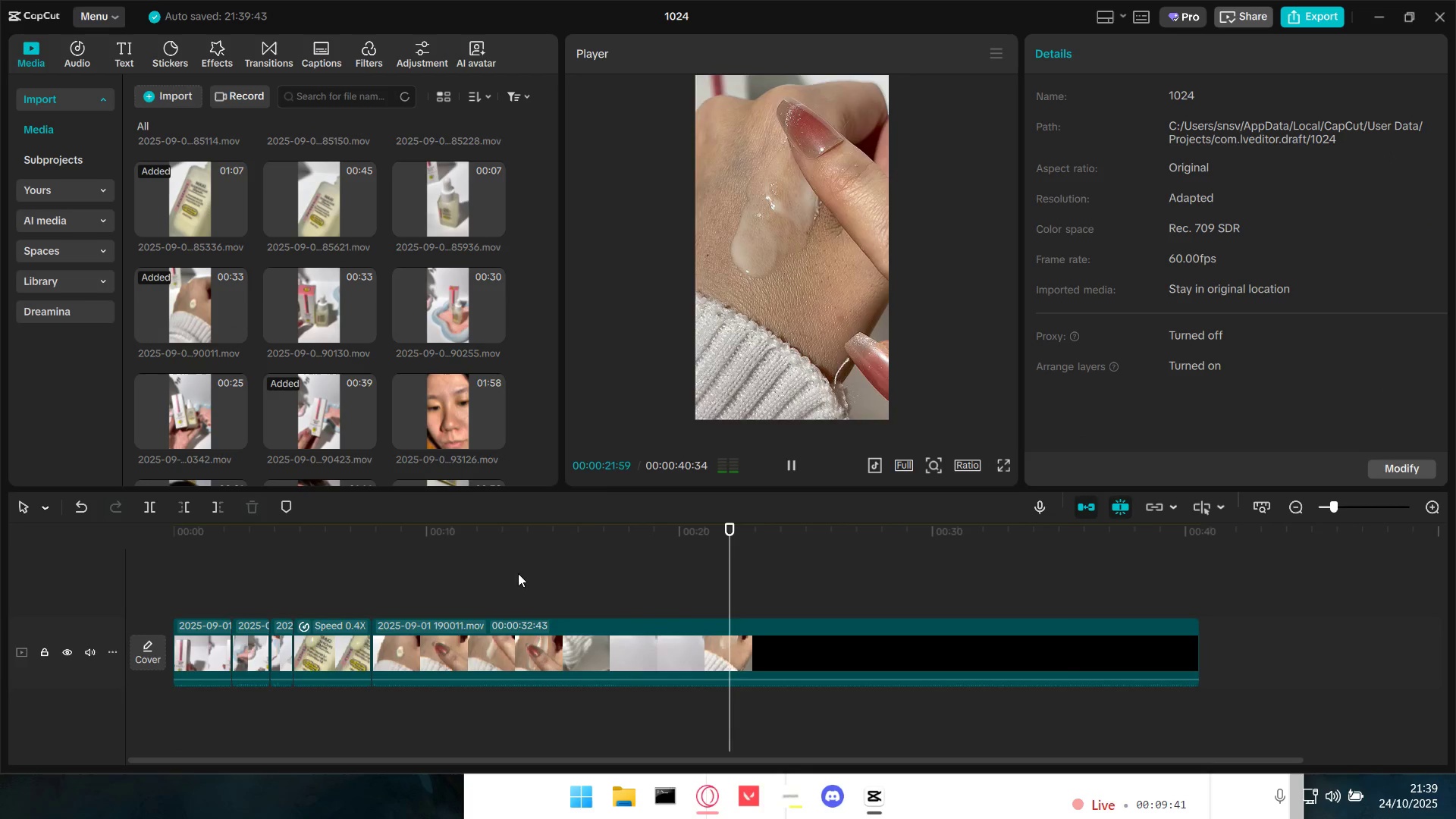 
left_click([398, 575])
 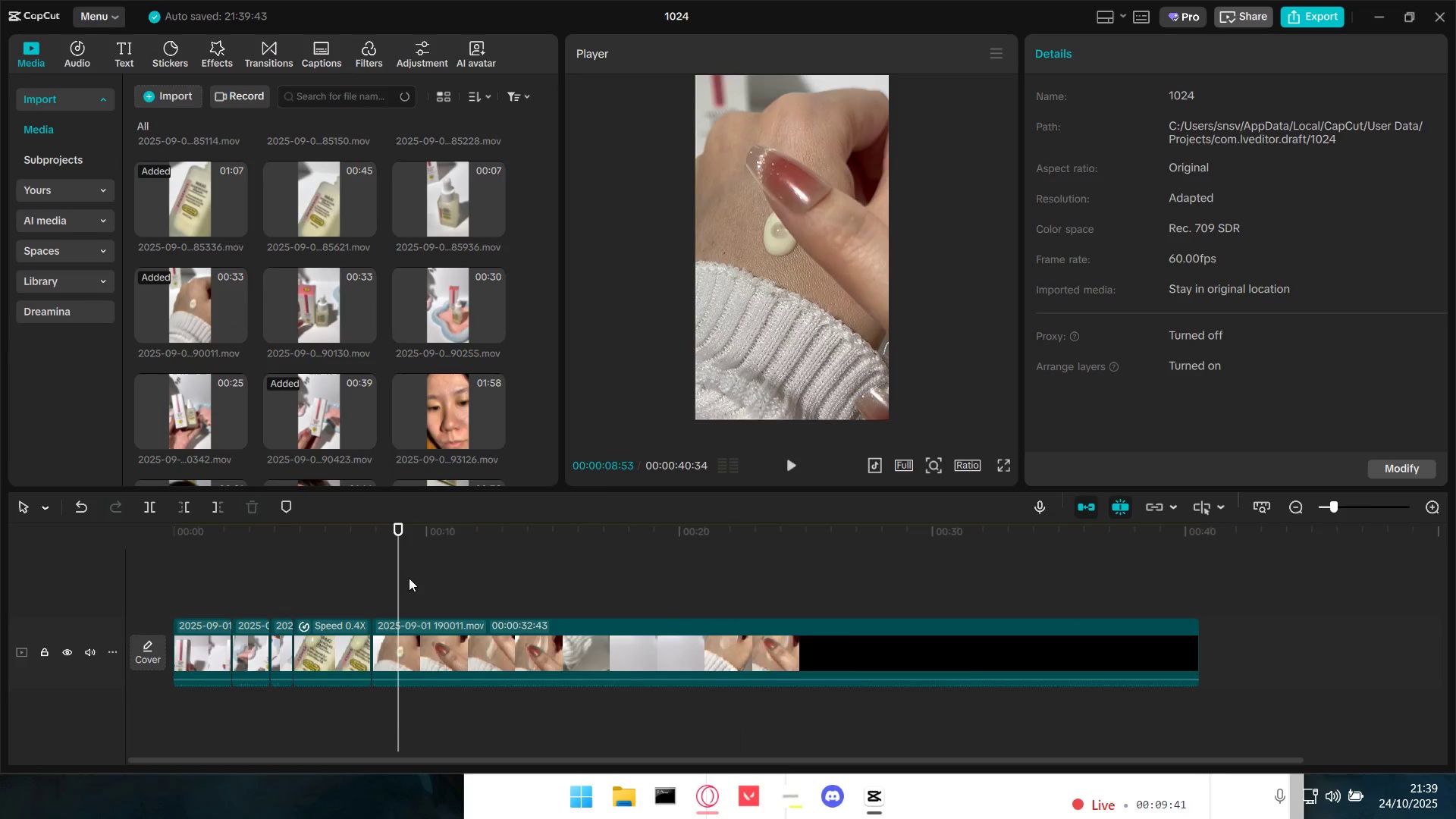 
key(Space)
 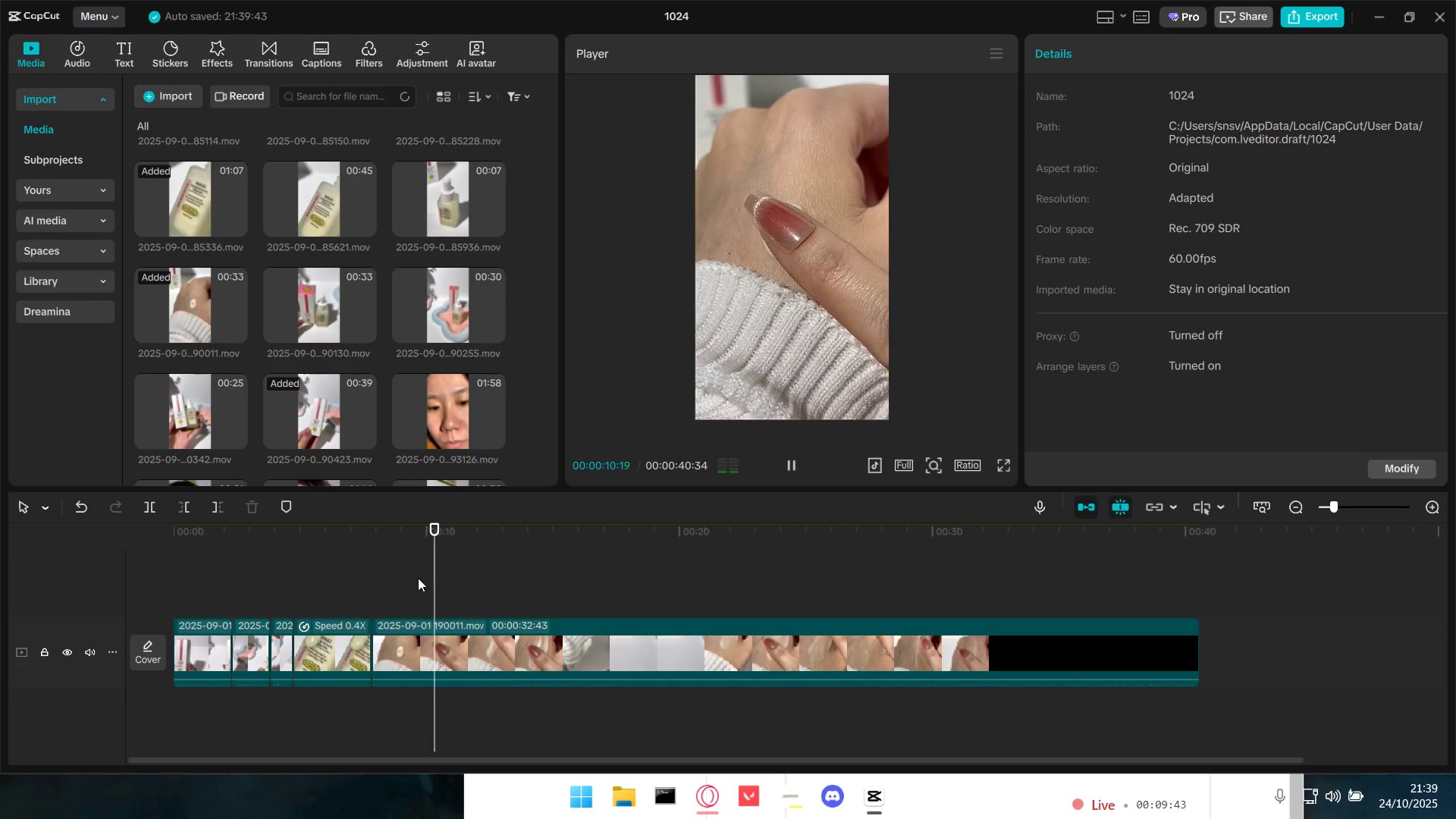 
key(Space)
 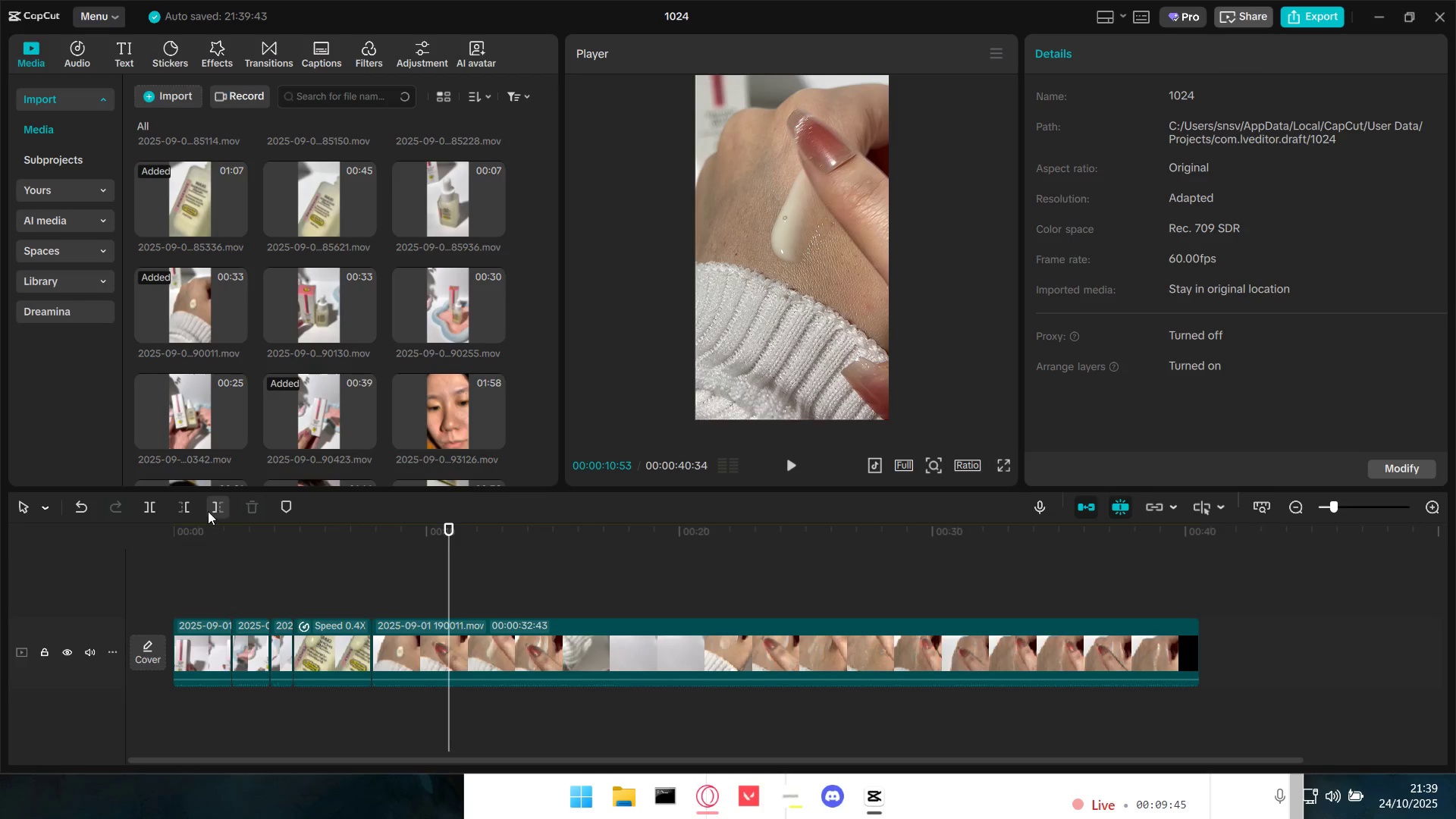 
left_click([195, 510])
 